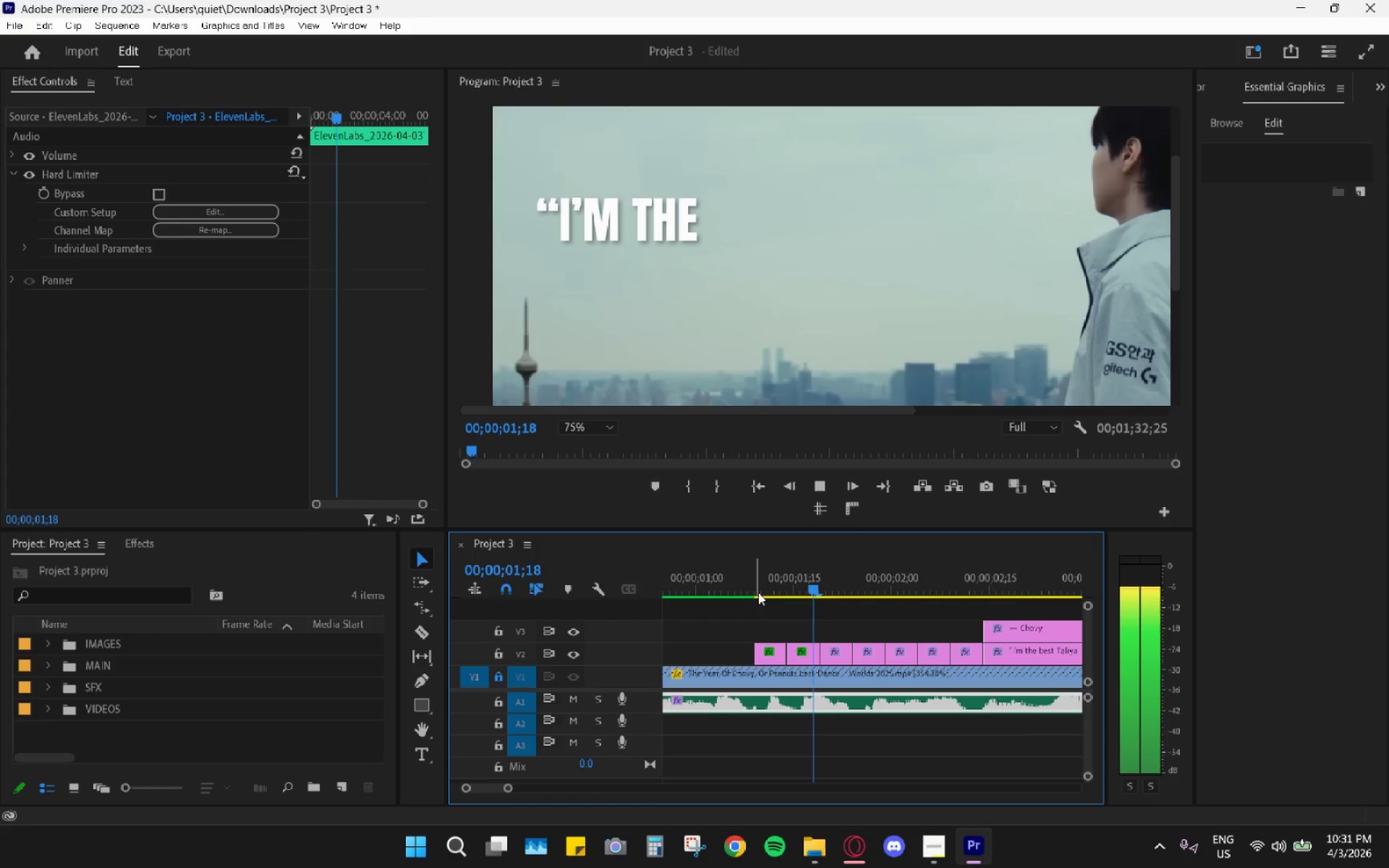 
key(Space)
 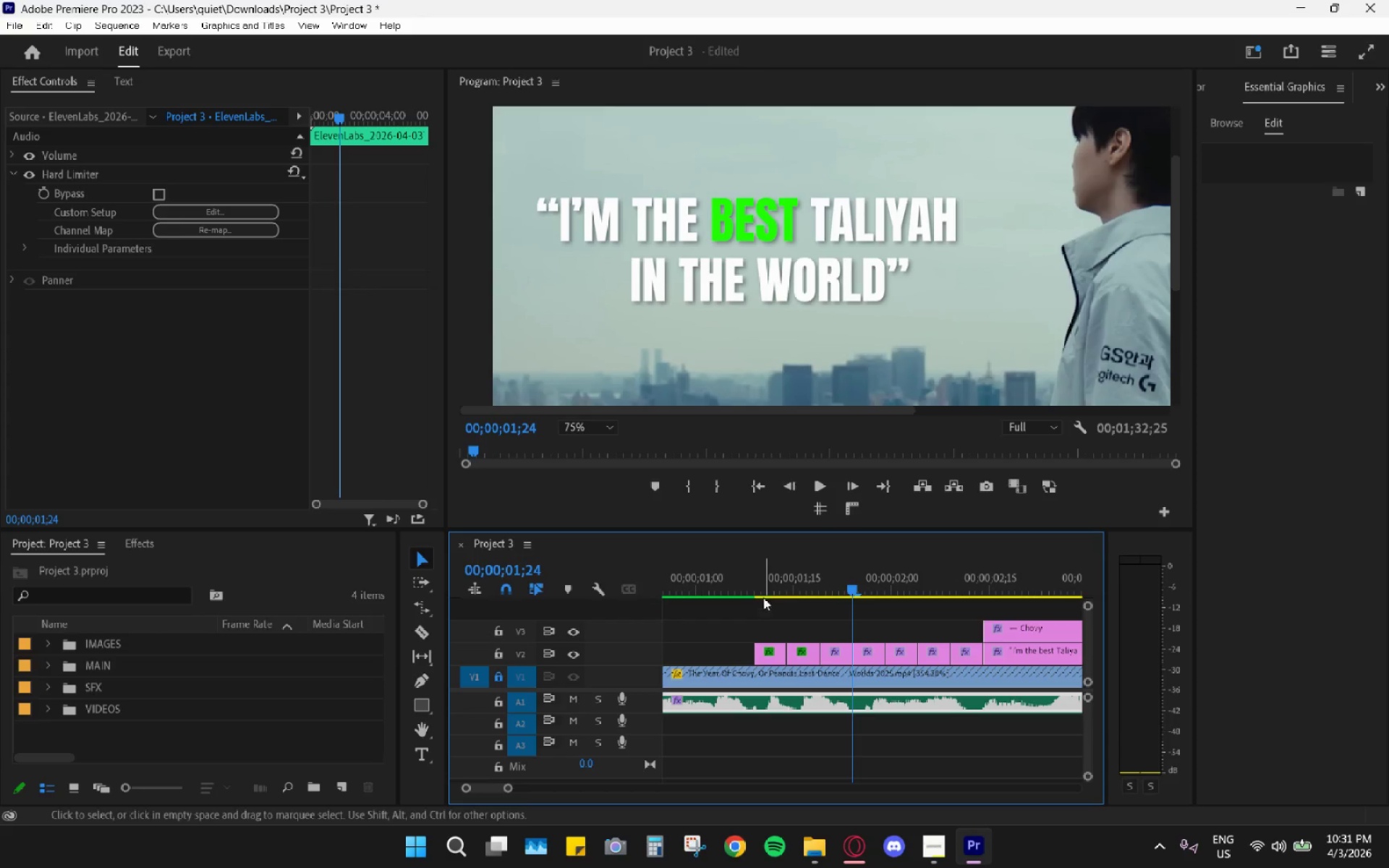 
left_click_drag(start_coordinate=[757, 576], to_coordinate=[839, 601])
 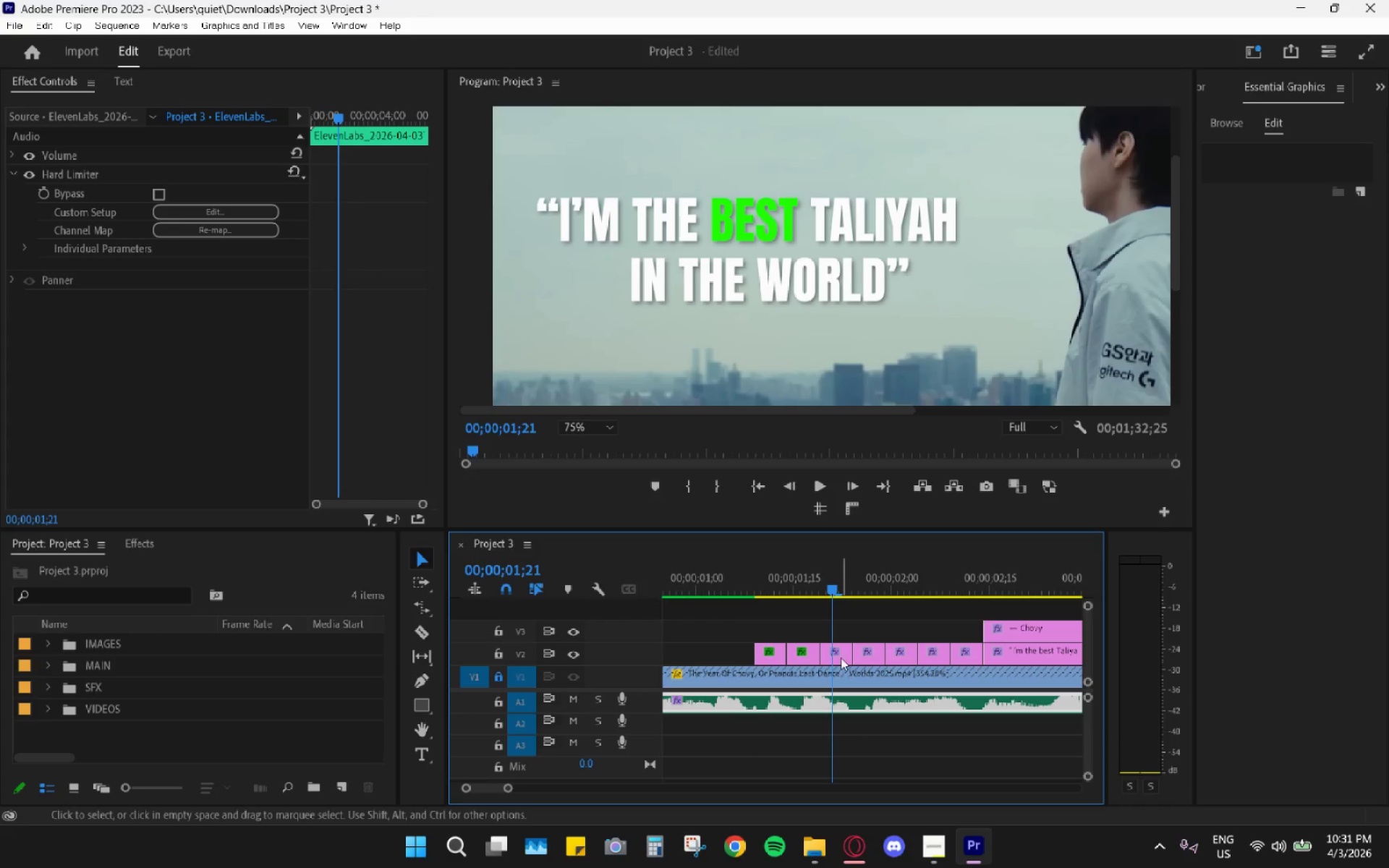 
left_click([841, 658])
 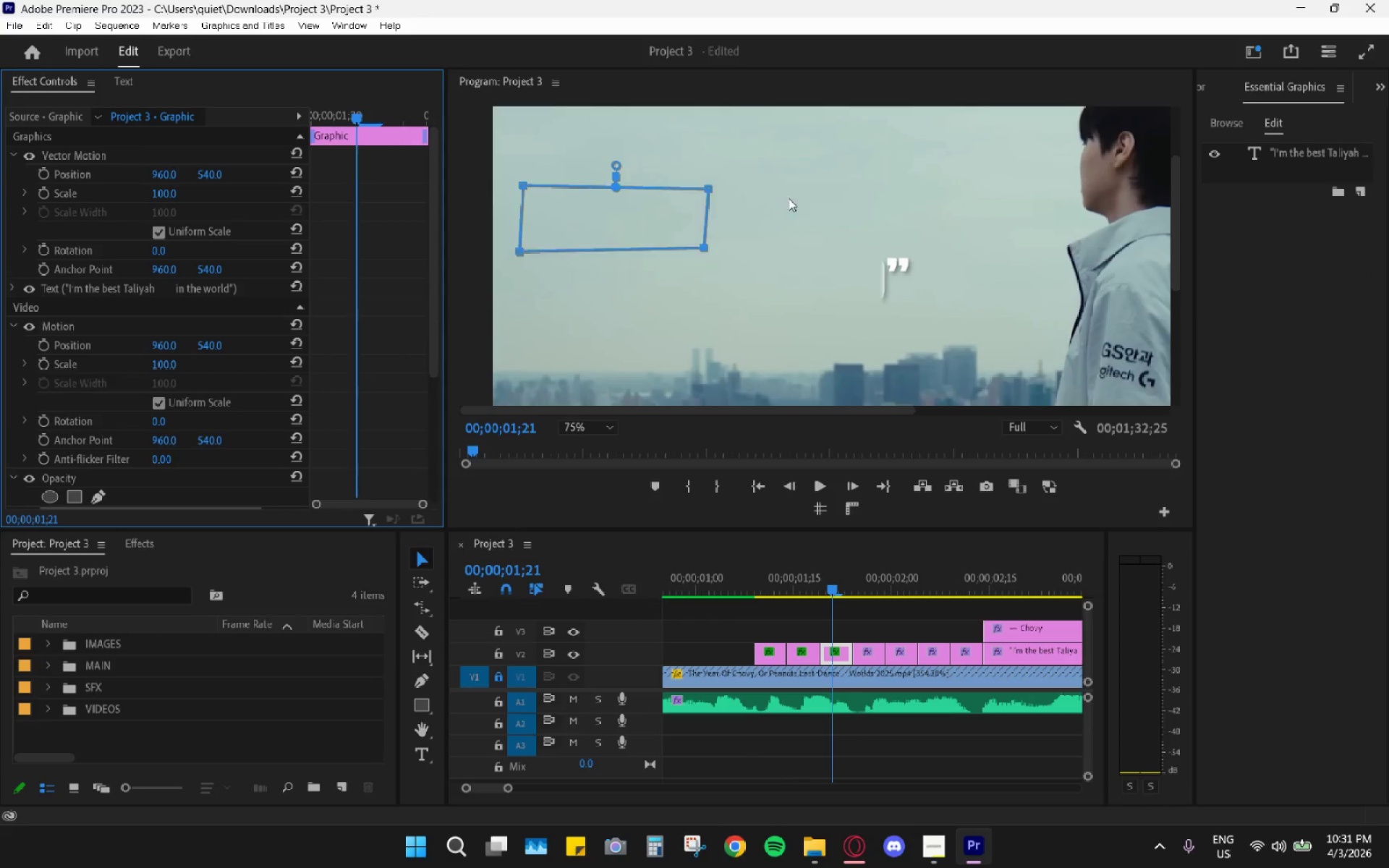 
left_click_drag(start_coordinate=[975, 316], to_coordinate=[619, 248])
 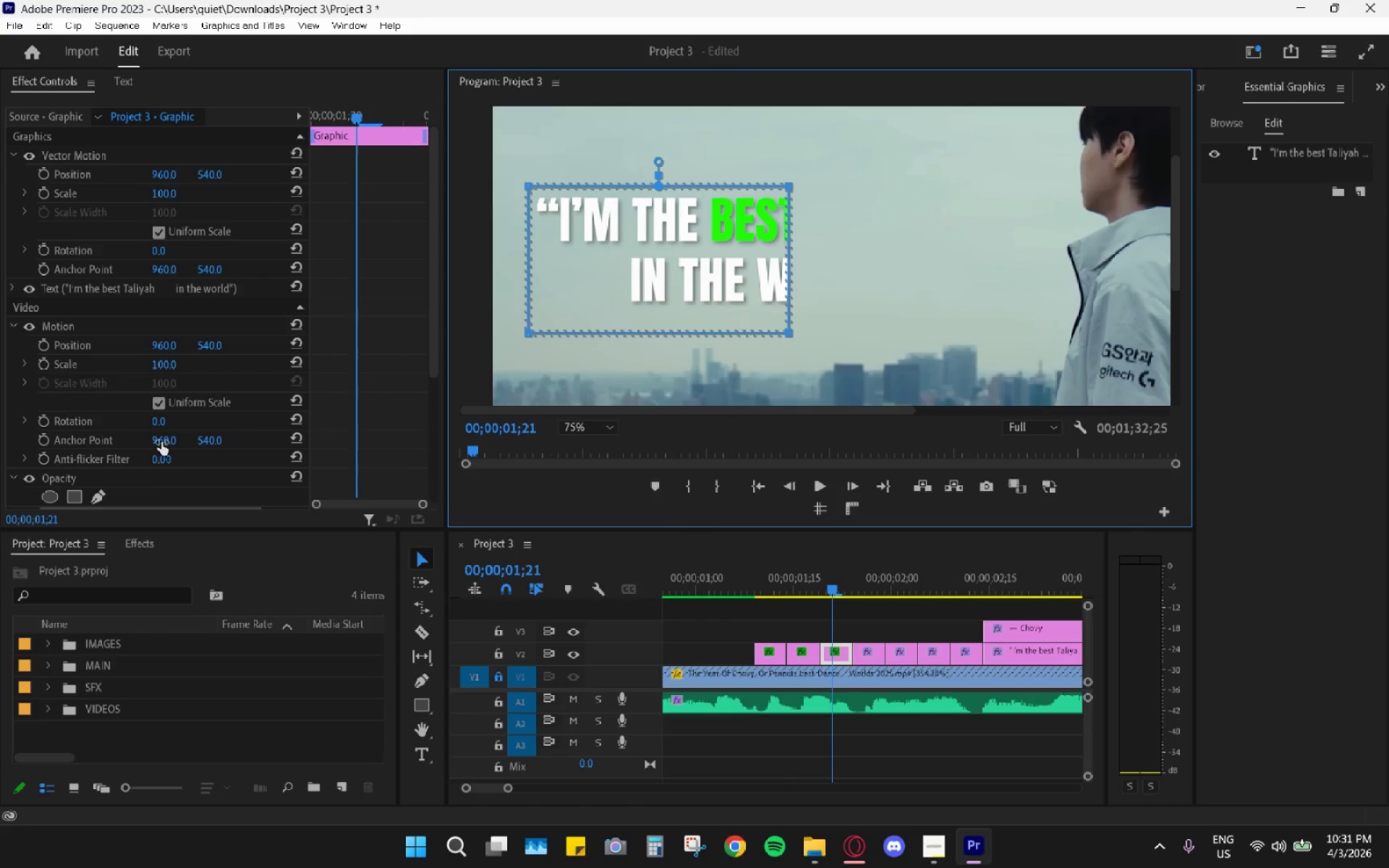 
scroll: coordinate [163, 438], scroll_direction: down, amount: 5.0
 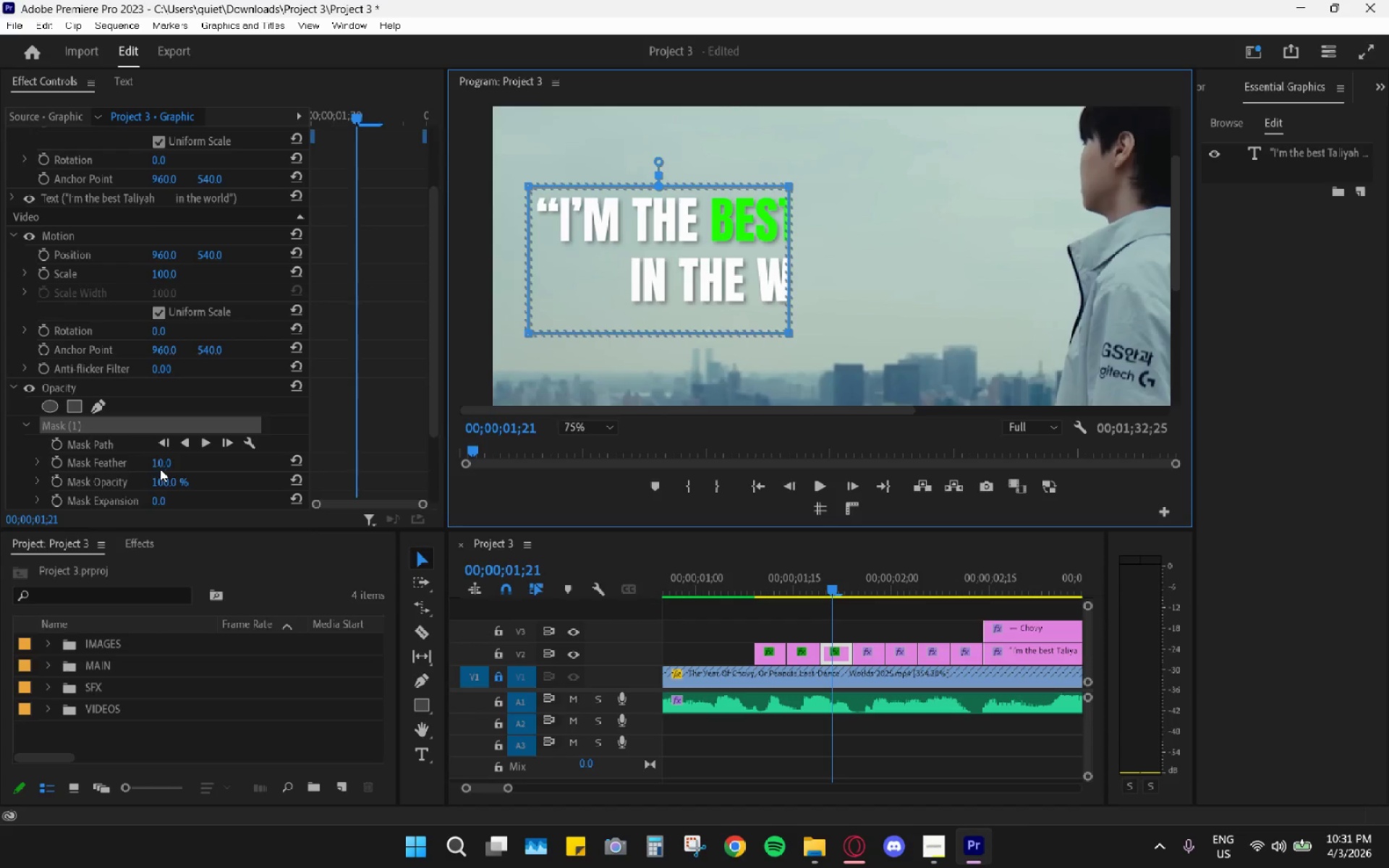 
left_click([161, 464])
 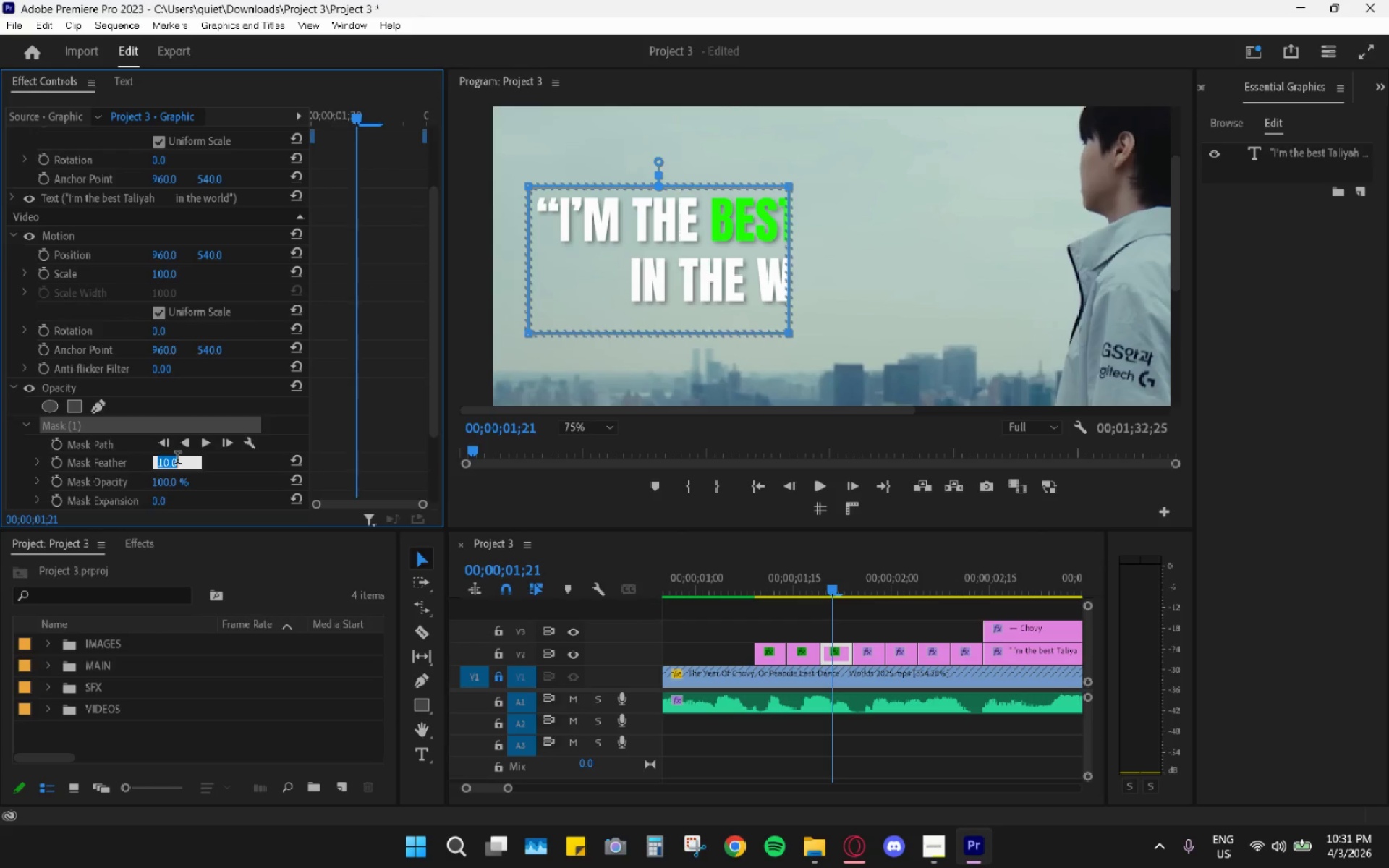 
key(Numpad0)
 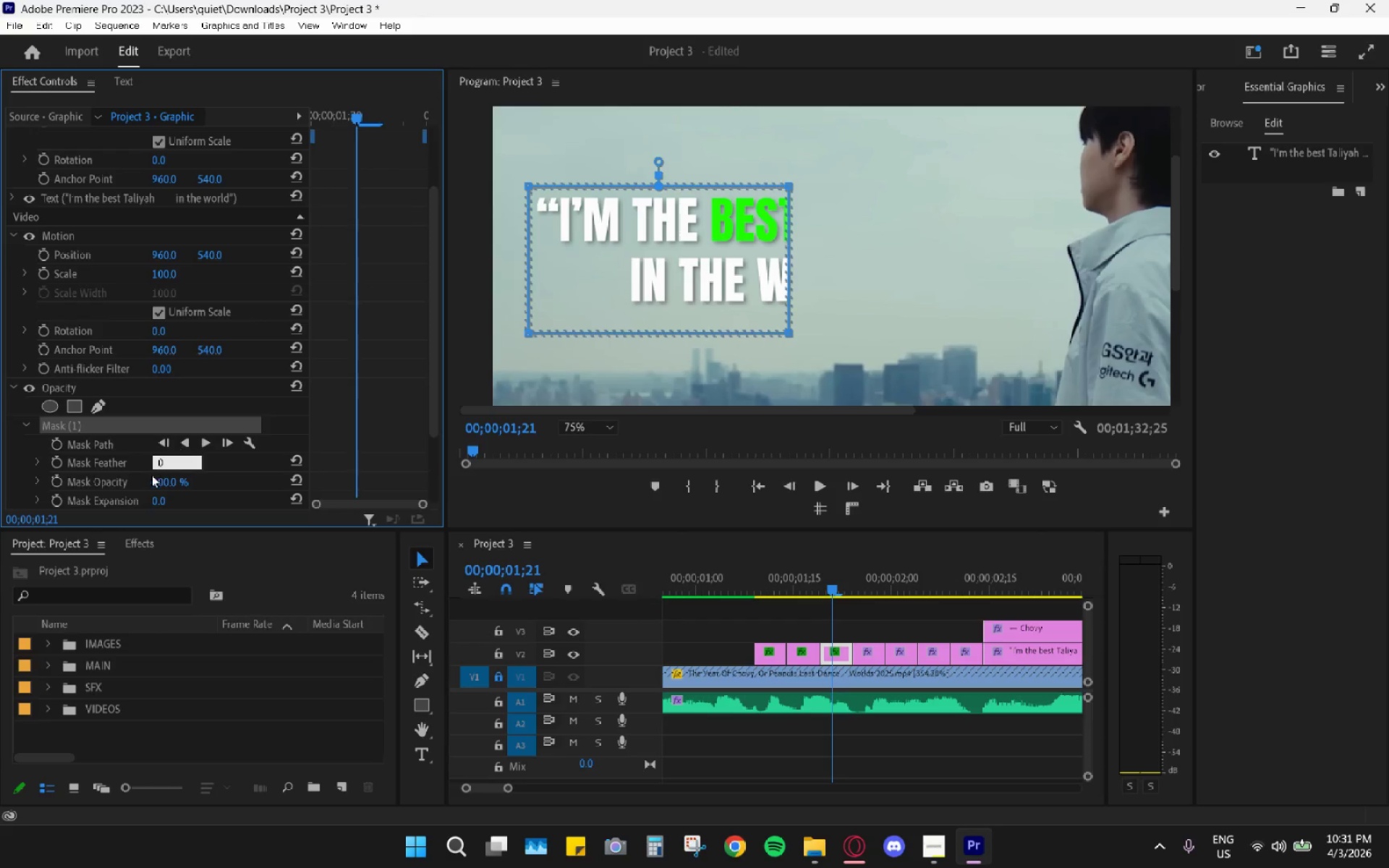 
left_click_drag(start_coordinate=[216, 461], to_coordinate=[221, 463])
 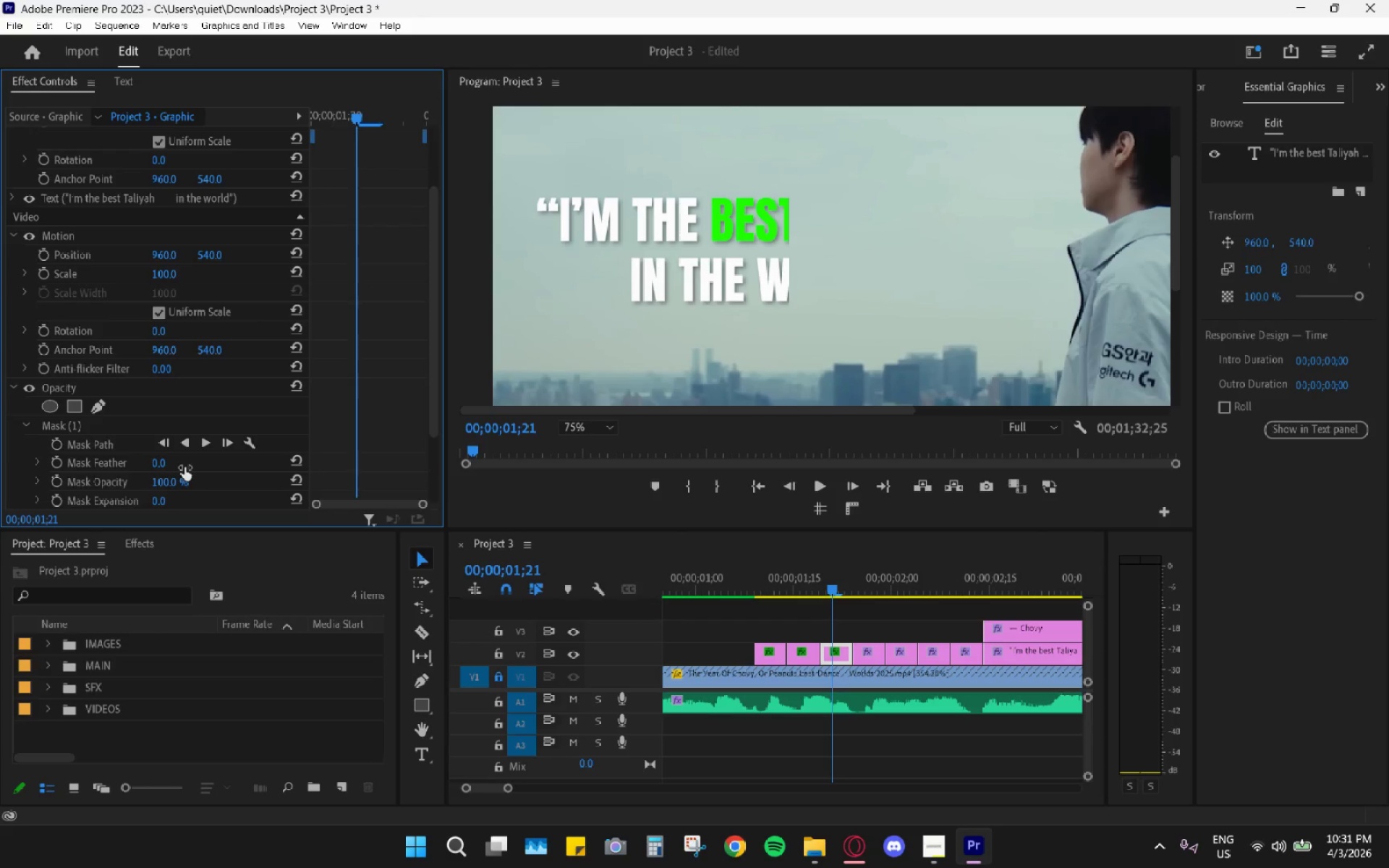 
left_click([109, 425])
 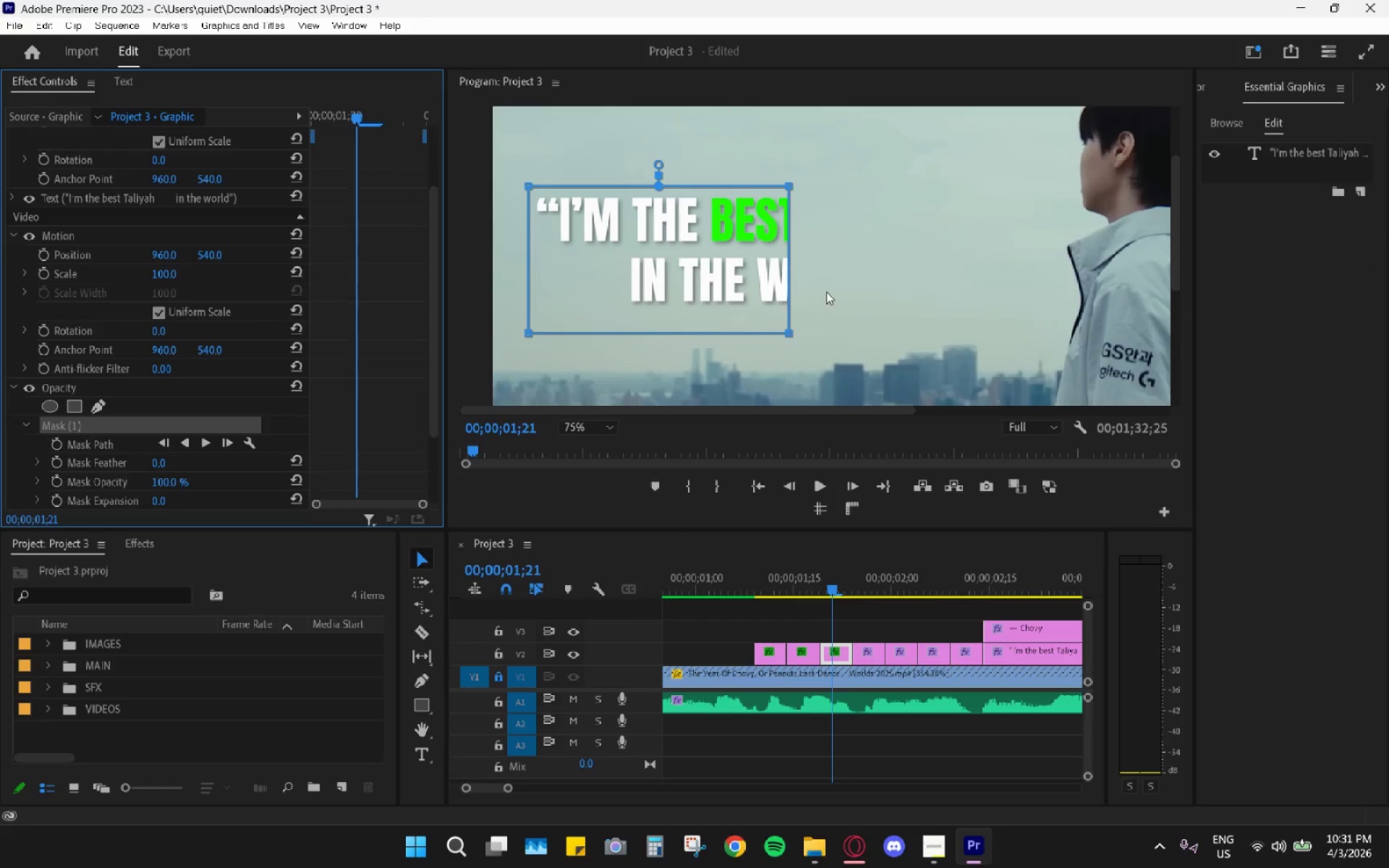 
left_click_drag(start_coordinate=[665, 275], to_coordinate=[679, 277])
 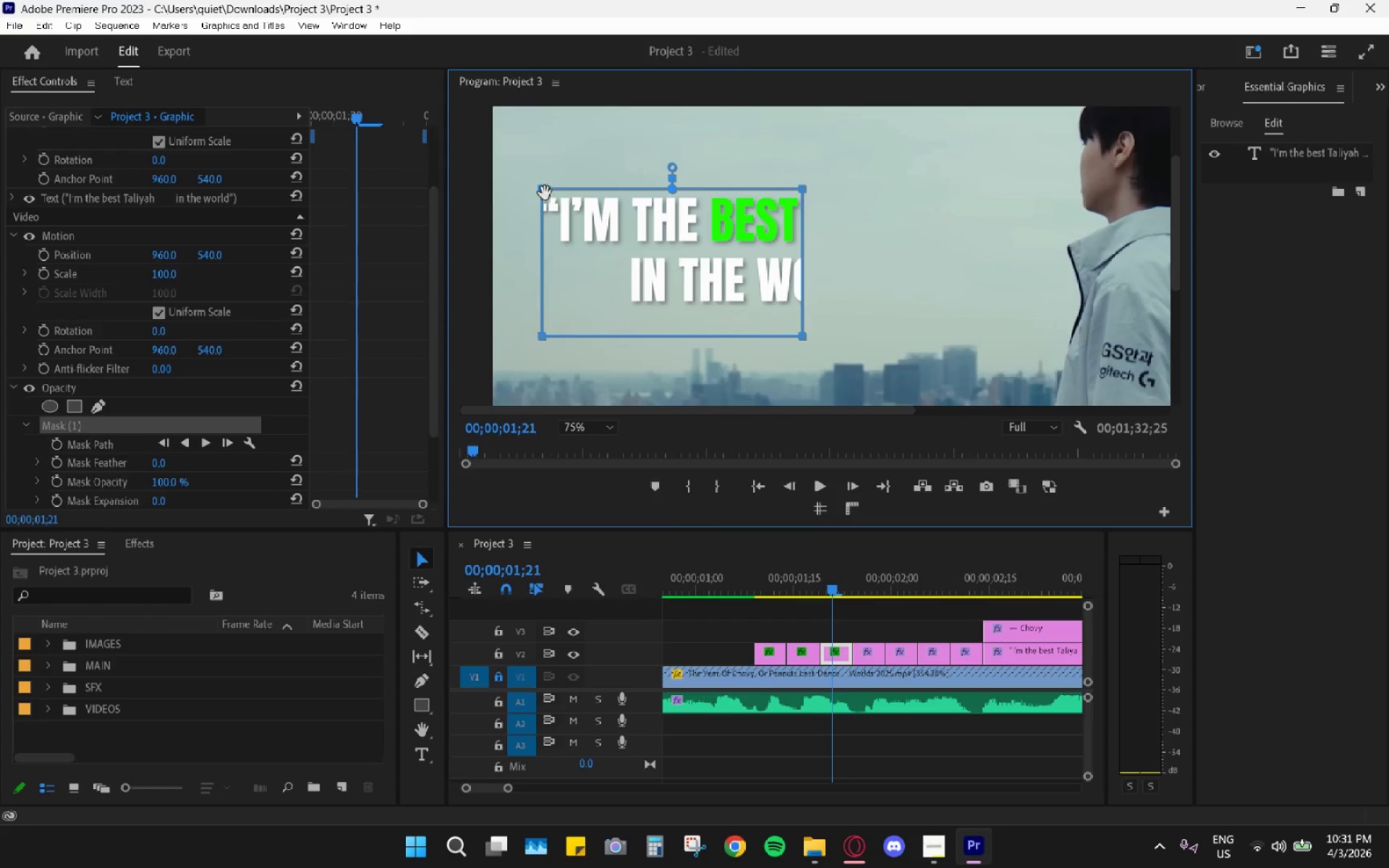 
left_click_drag(start_coordinate=[542, 192], to_coordinate=[530, 190])
 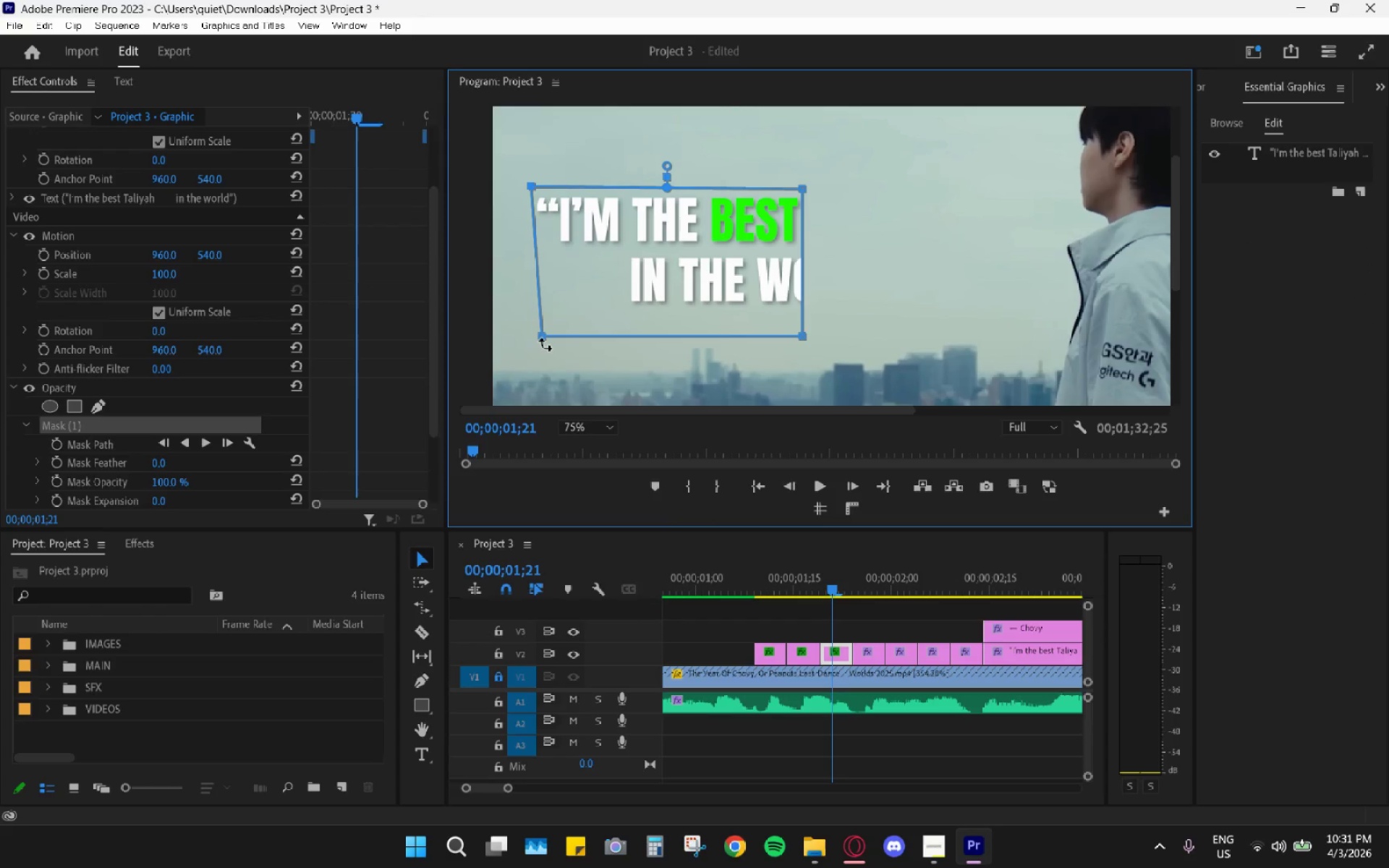 
left_click_drag(start_coordinate=[545, 342], to_coordinate=[545, 330])
 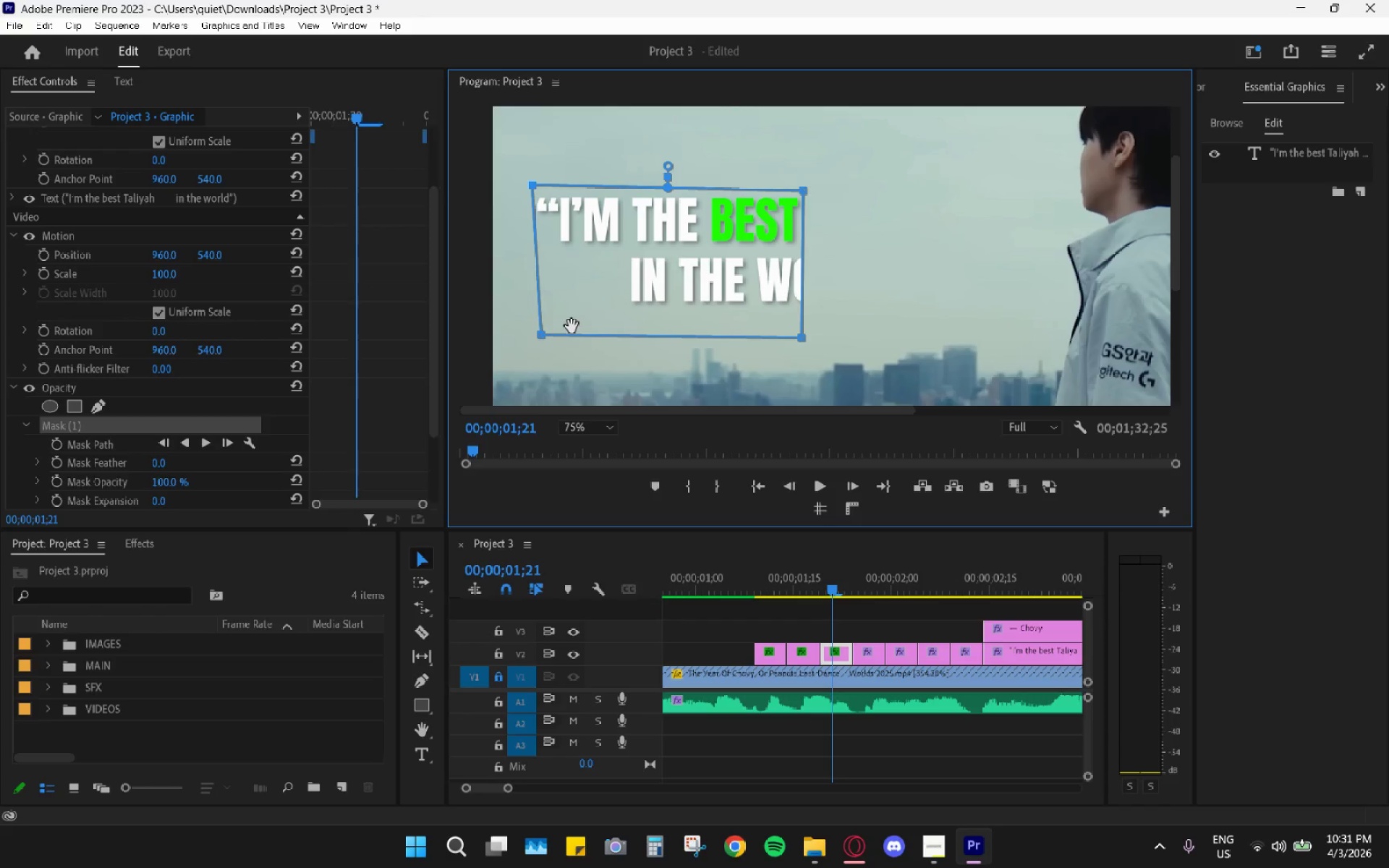 
key(Control+ControlLeft)
 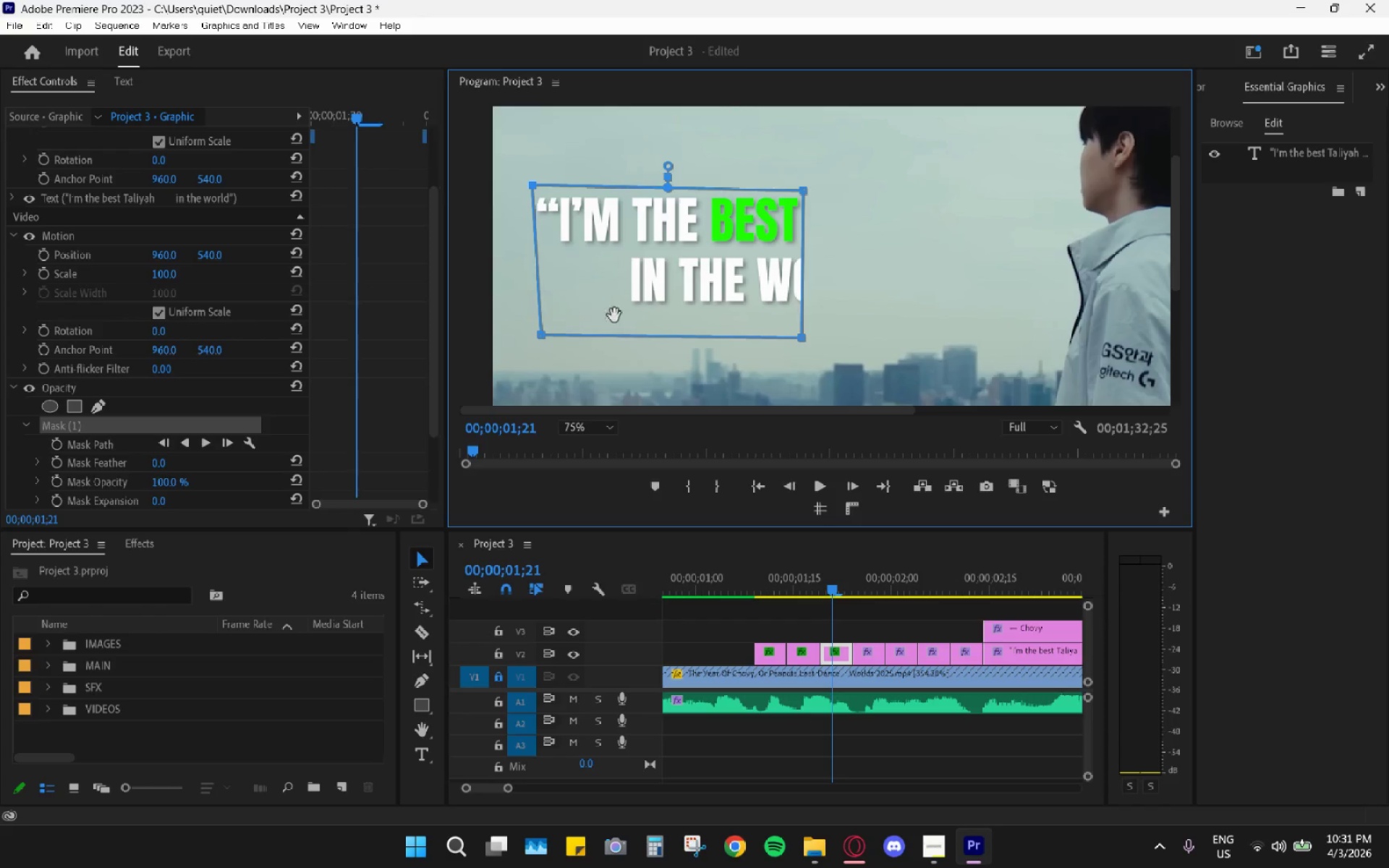 
key(Control+Z)
 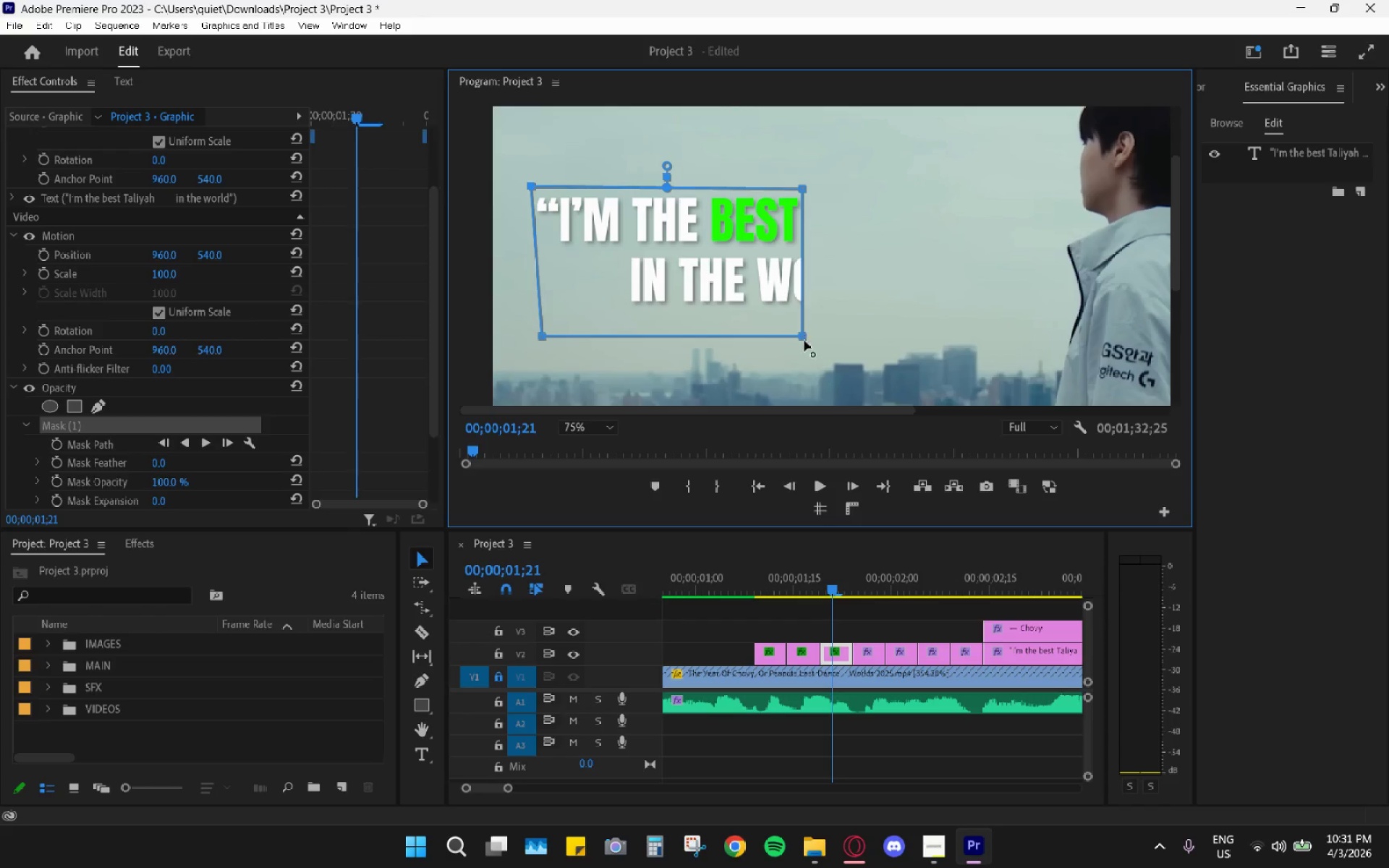 
left_click_drag(start_coordinate=[803, 338], to_coordinate=[799, 252])
 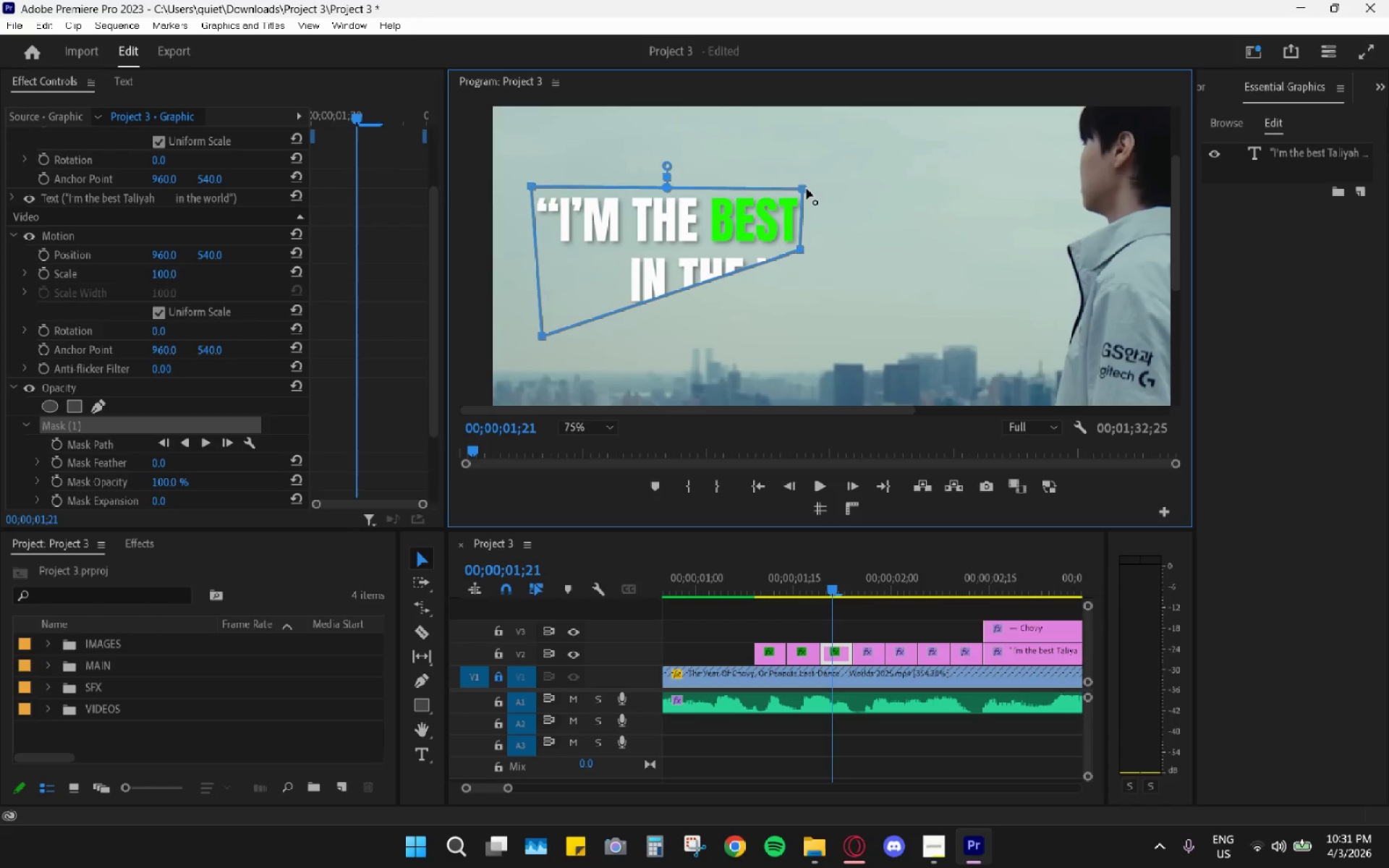 
left_click_drag(start_coordinate=[803, 187], to_coordinate=[807, 187])
 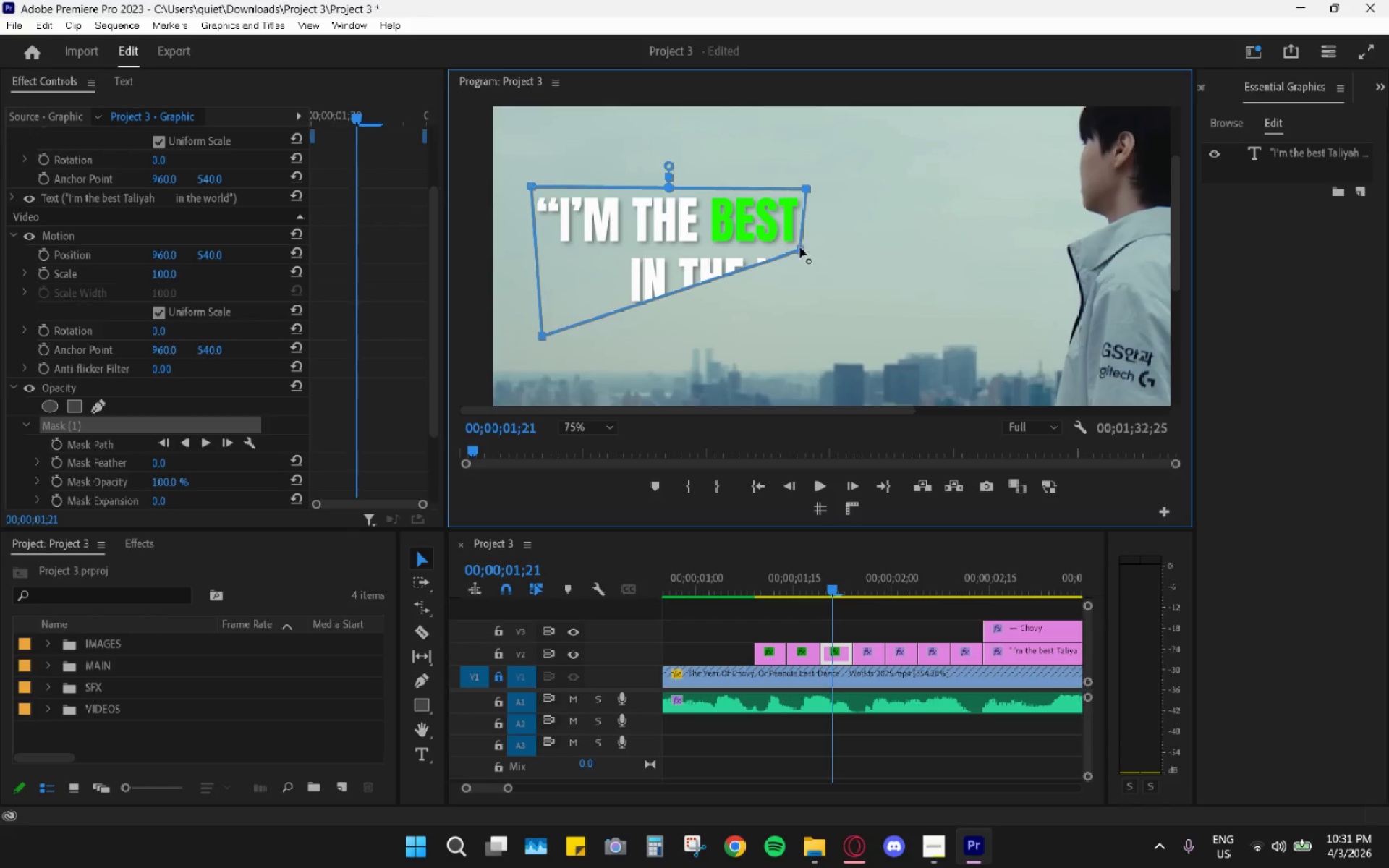 
left_click_drag(start_coordinate=[800, 250], to_coordinate=[804, 248])
 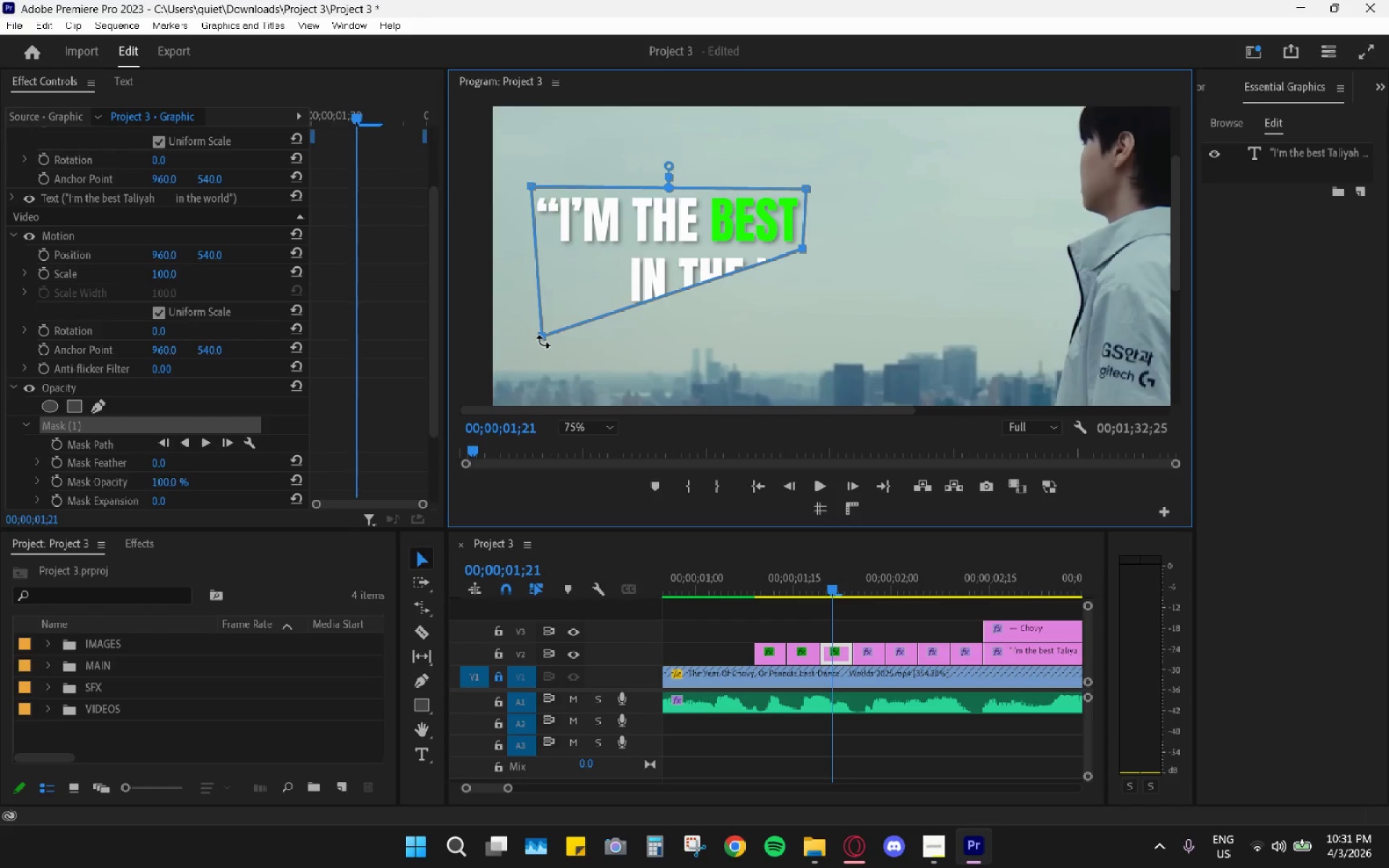 
left_click_drag(start_coordinate=[544, 336], to_coordinate=[535, 250])
 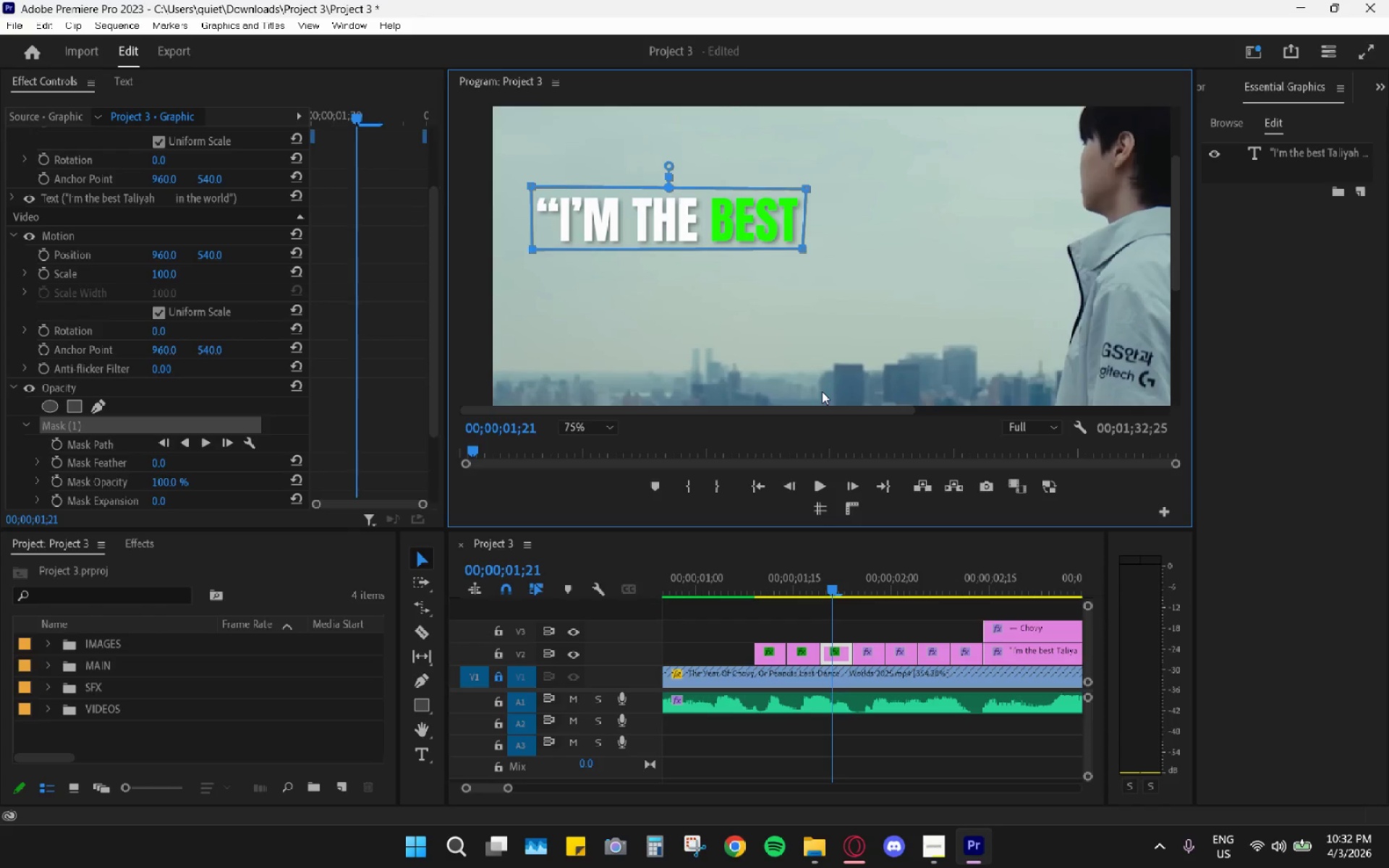 
wait(51.77)
 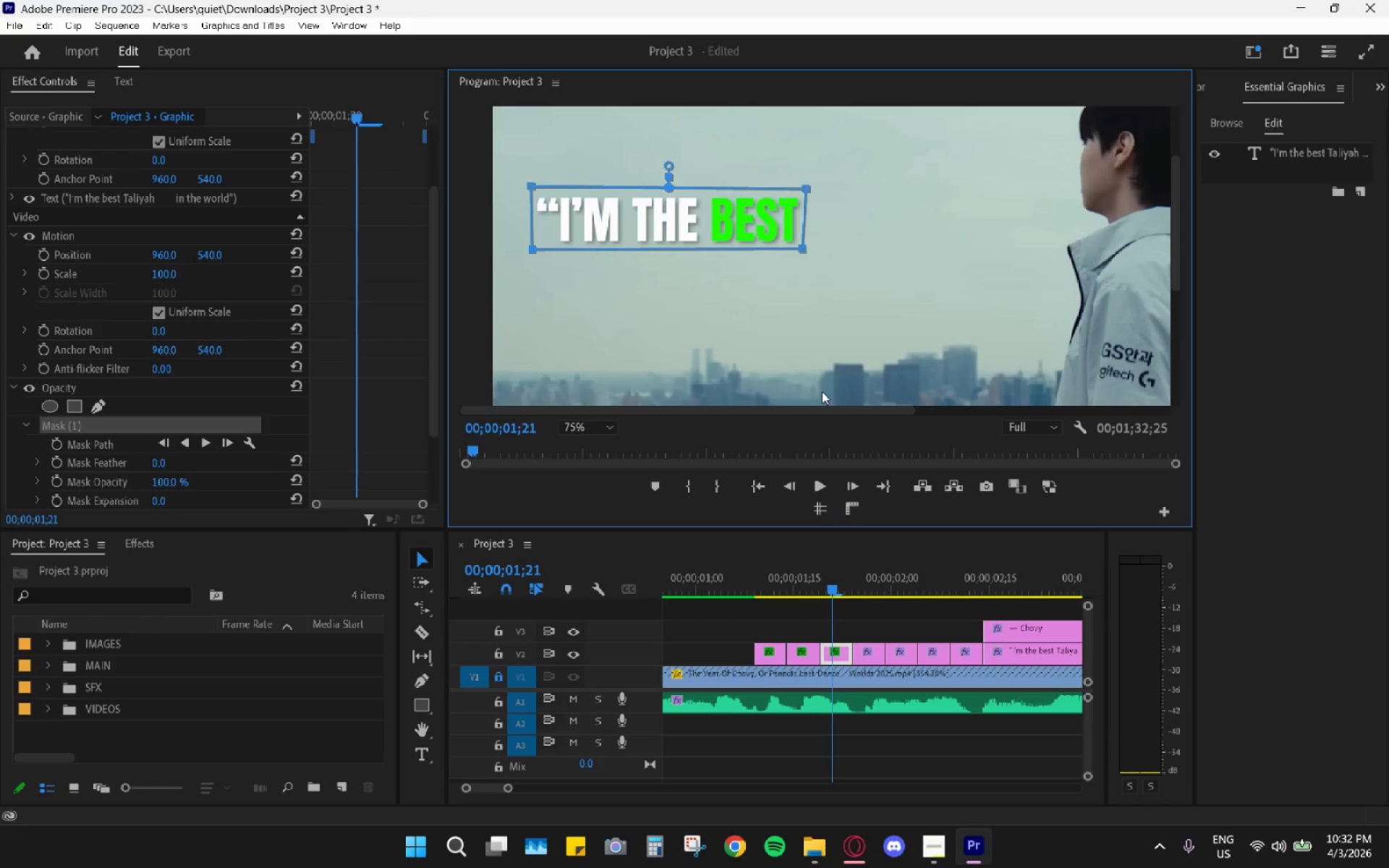 
left_click_drag(start_coordinate=[791, 584], to_coordinate=[752, 570])
 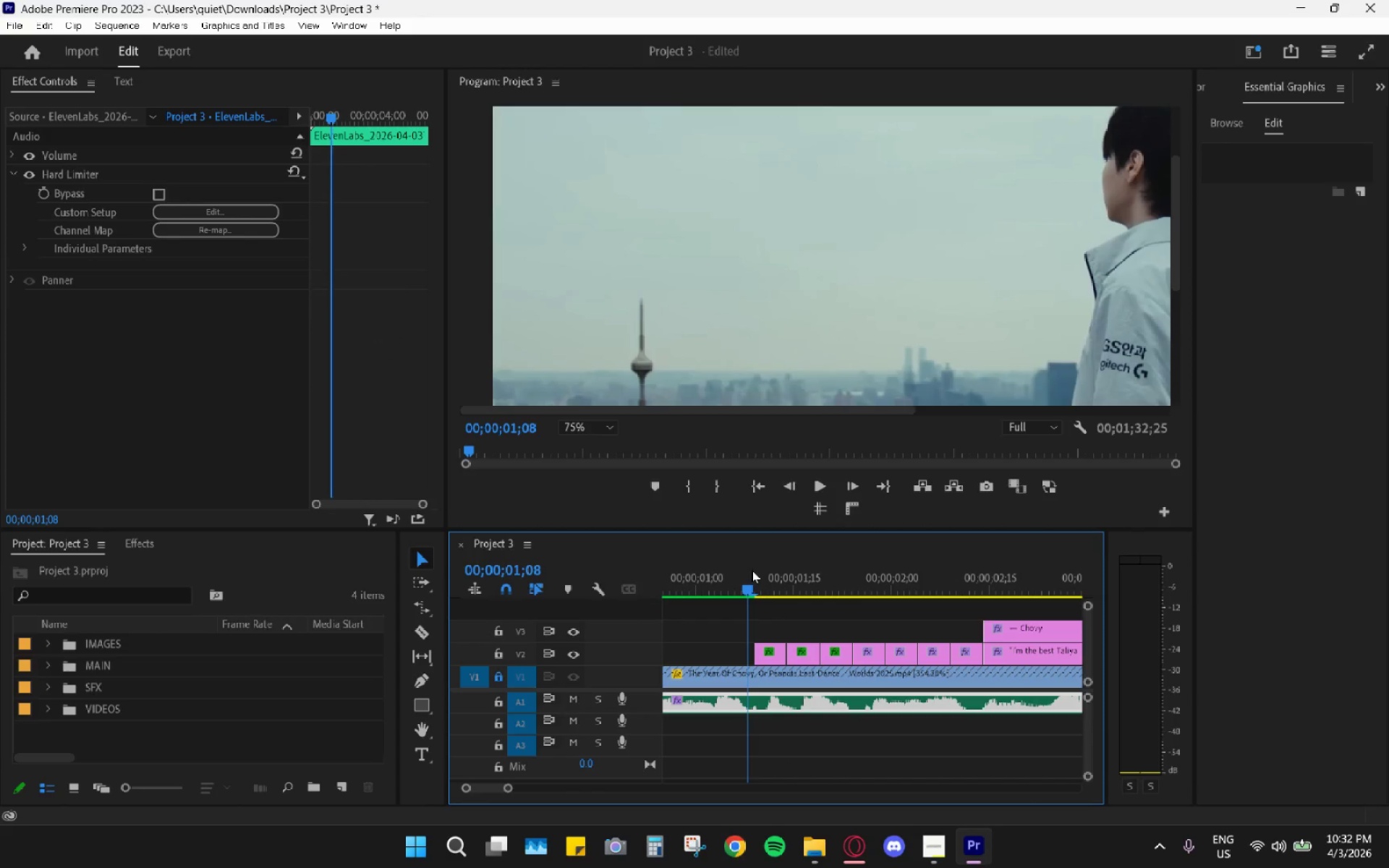 
key(Space)
 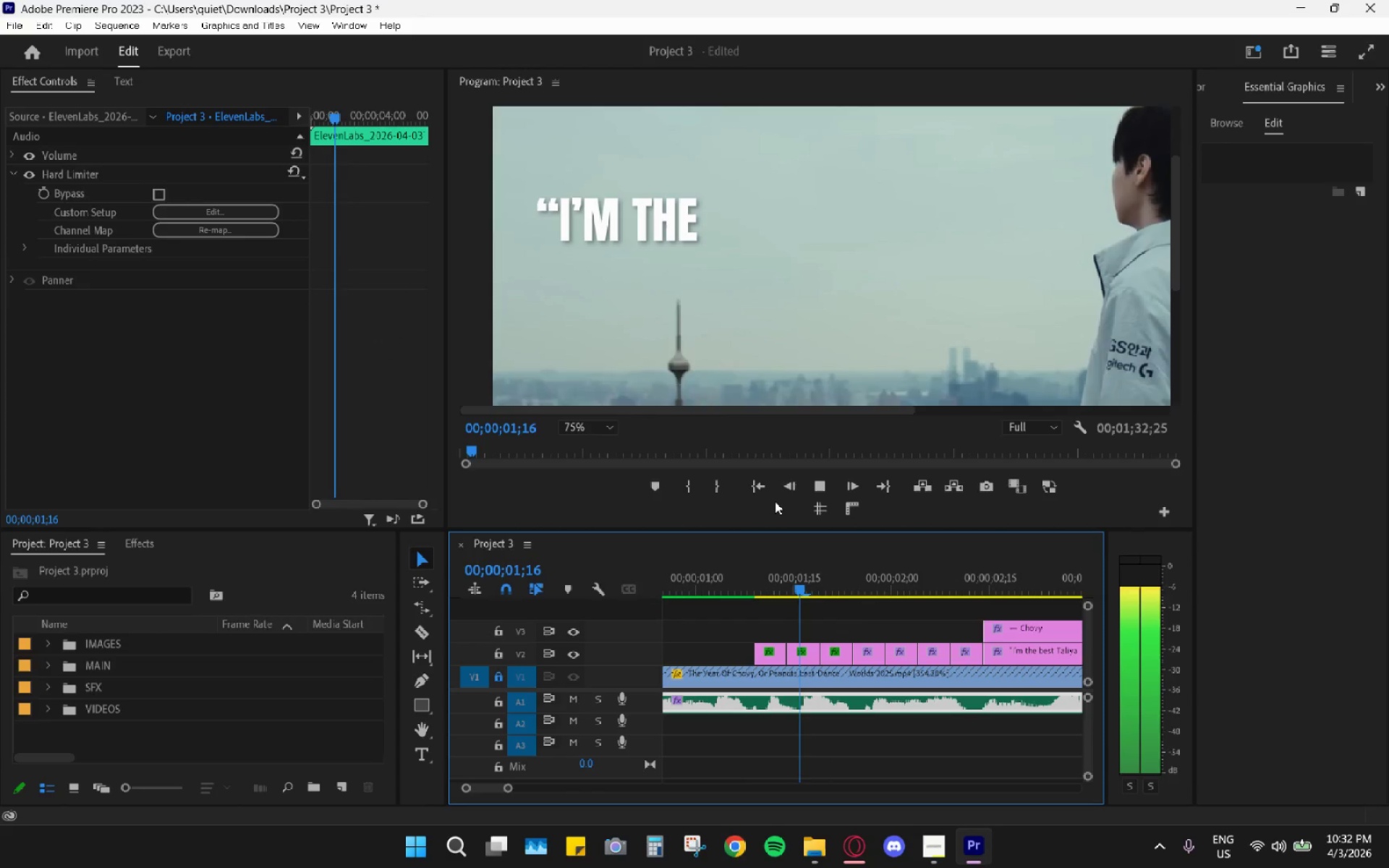 
key(Space)
 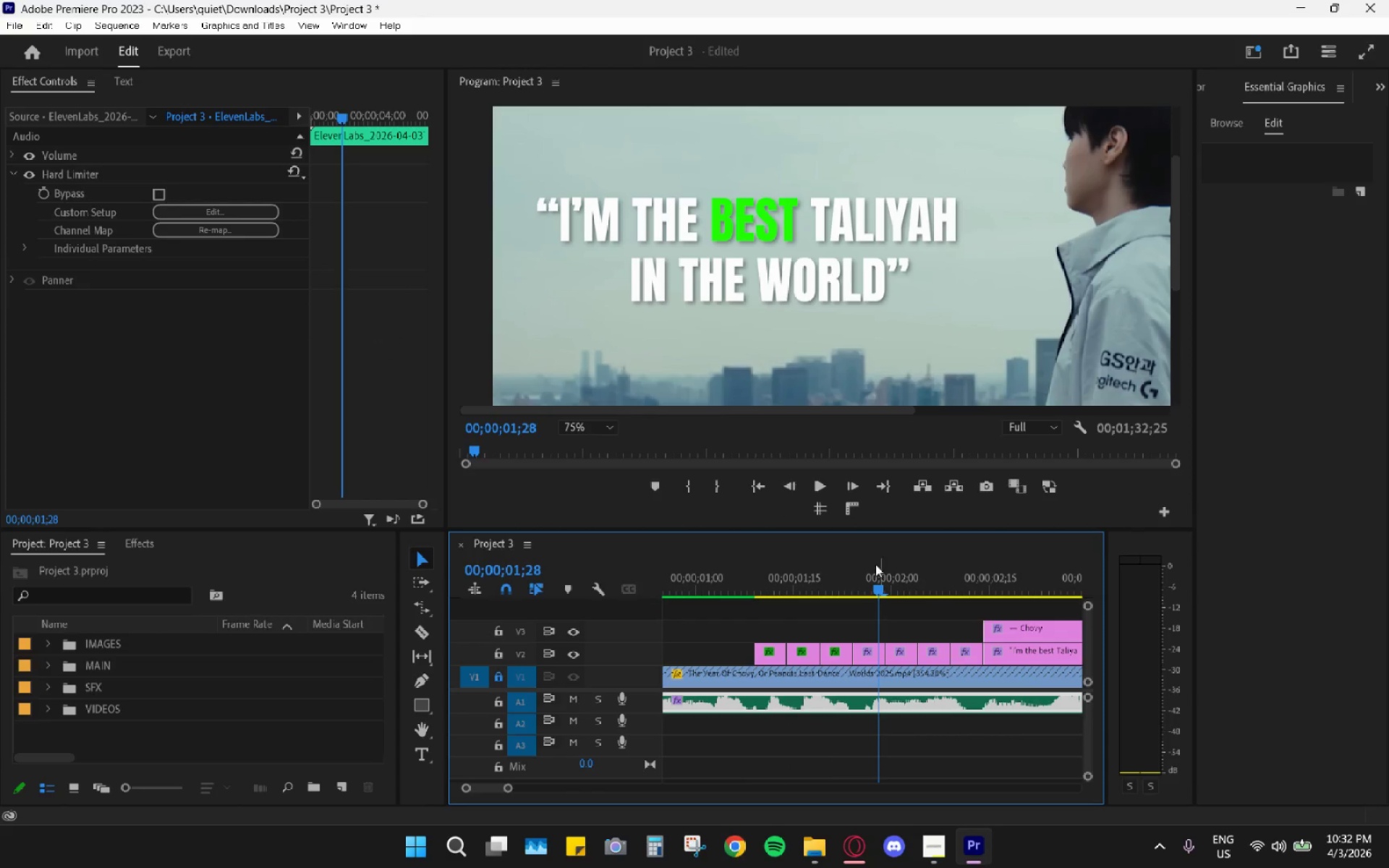 
left_click_drag(start_coordinate=[855, 570], to_coordinate=[872, 588])
 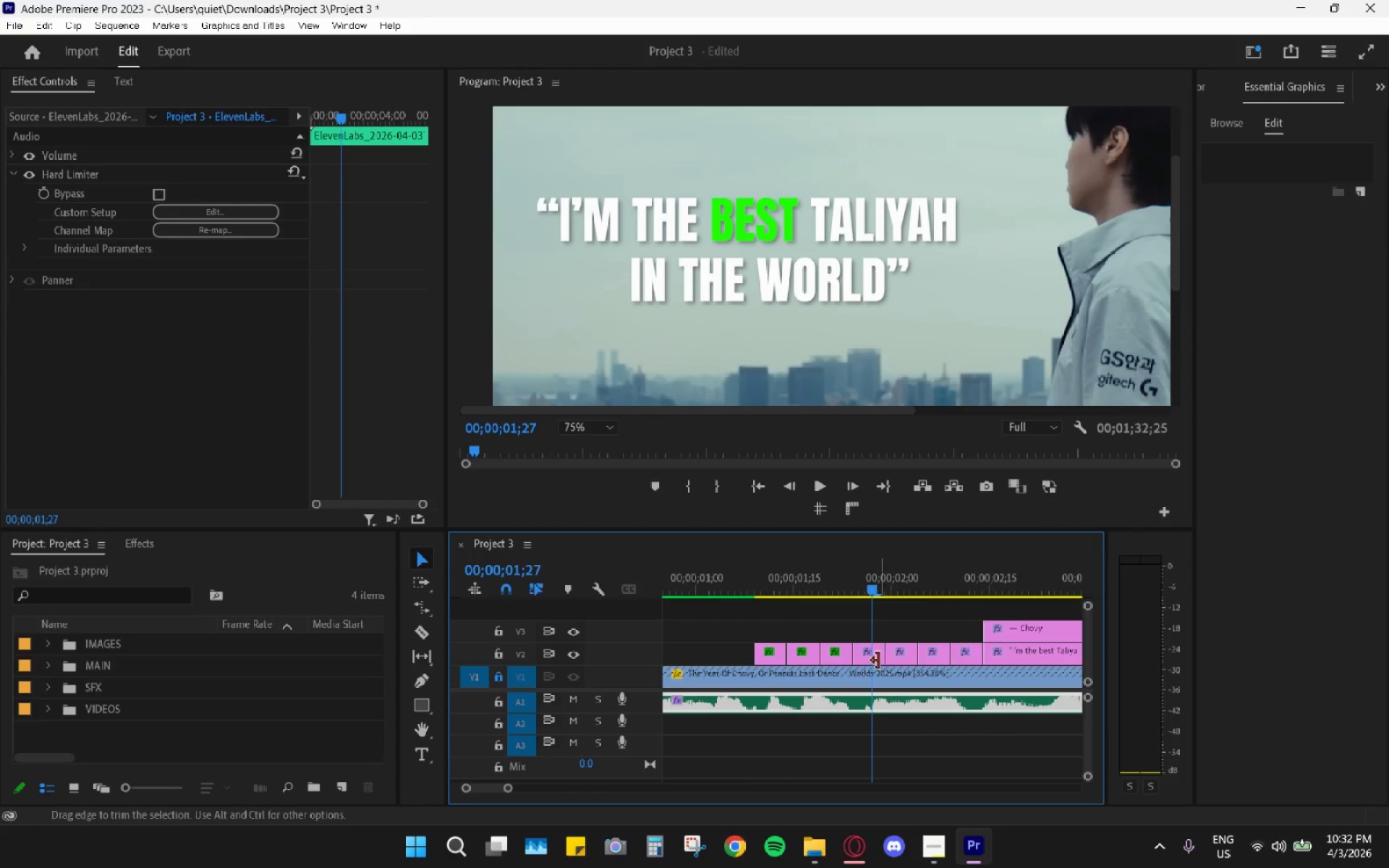 
left_click([877, 656])
 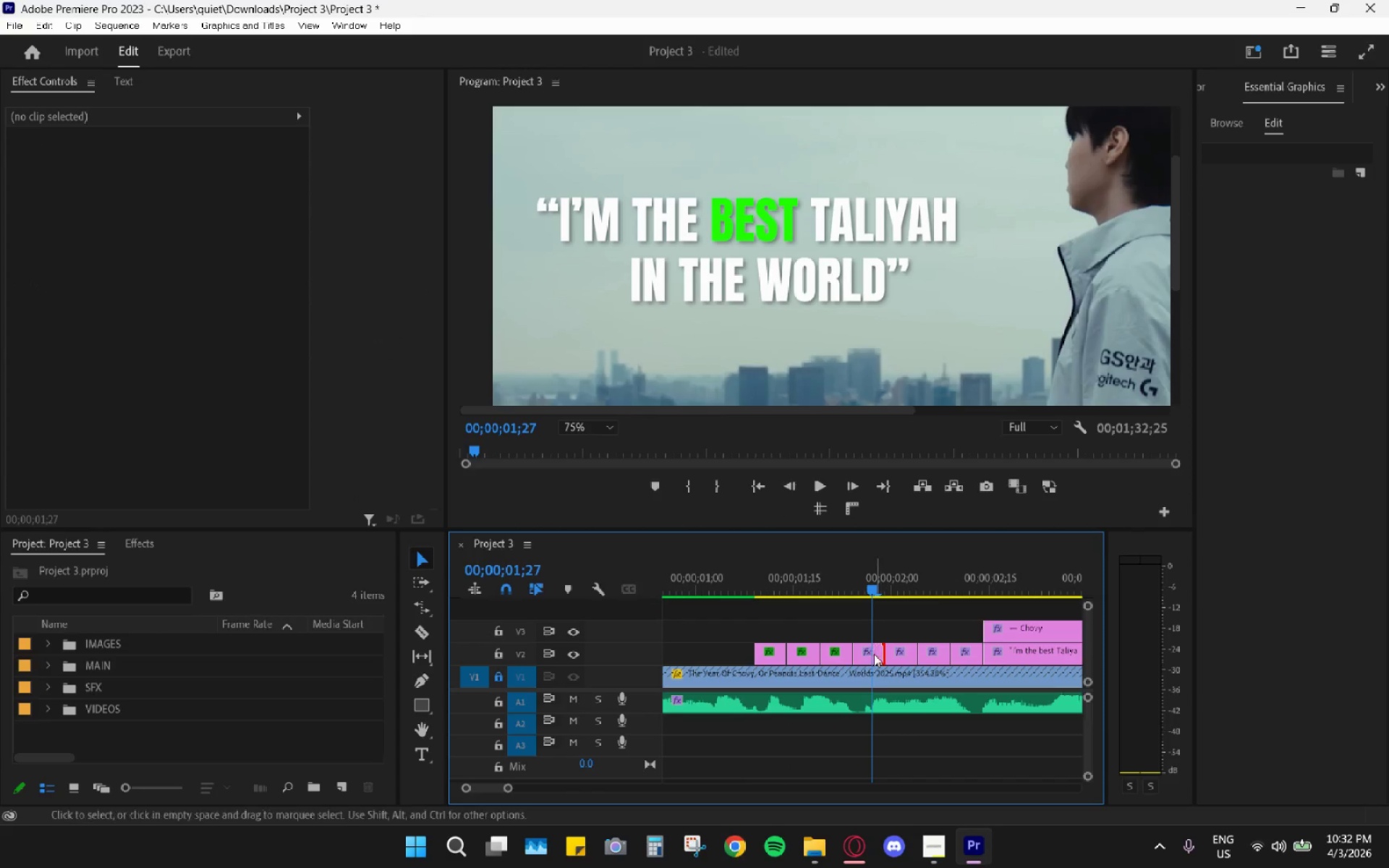 
left_click([873, 653])
 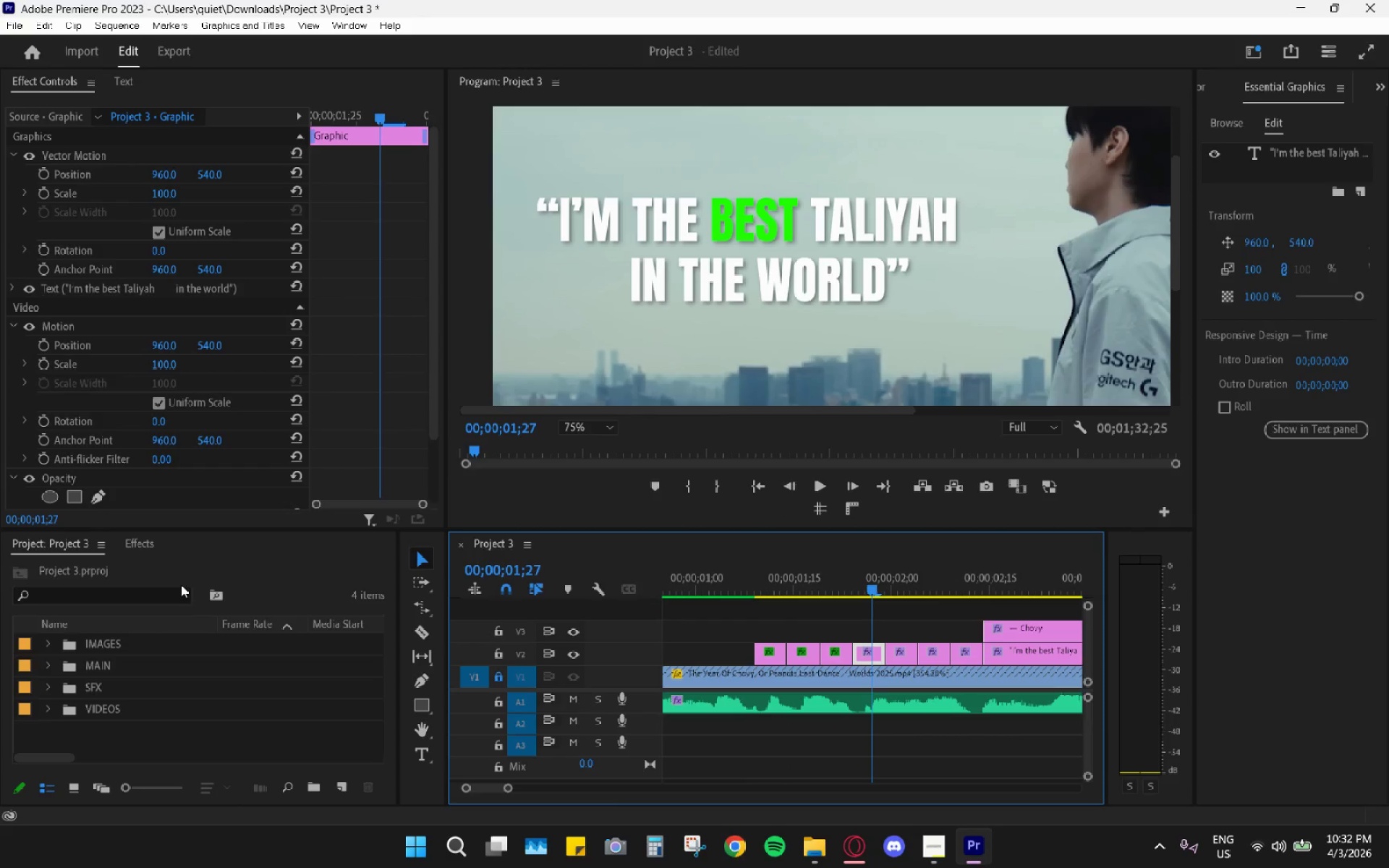 
scroll: coordinate [112, 443], scroll_direction: down, amount: 4.0
 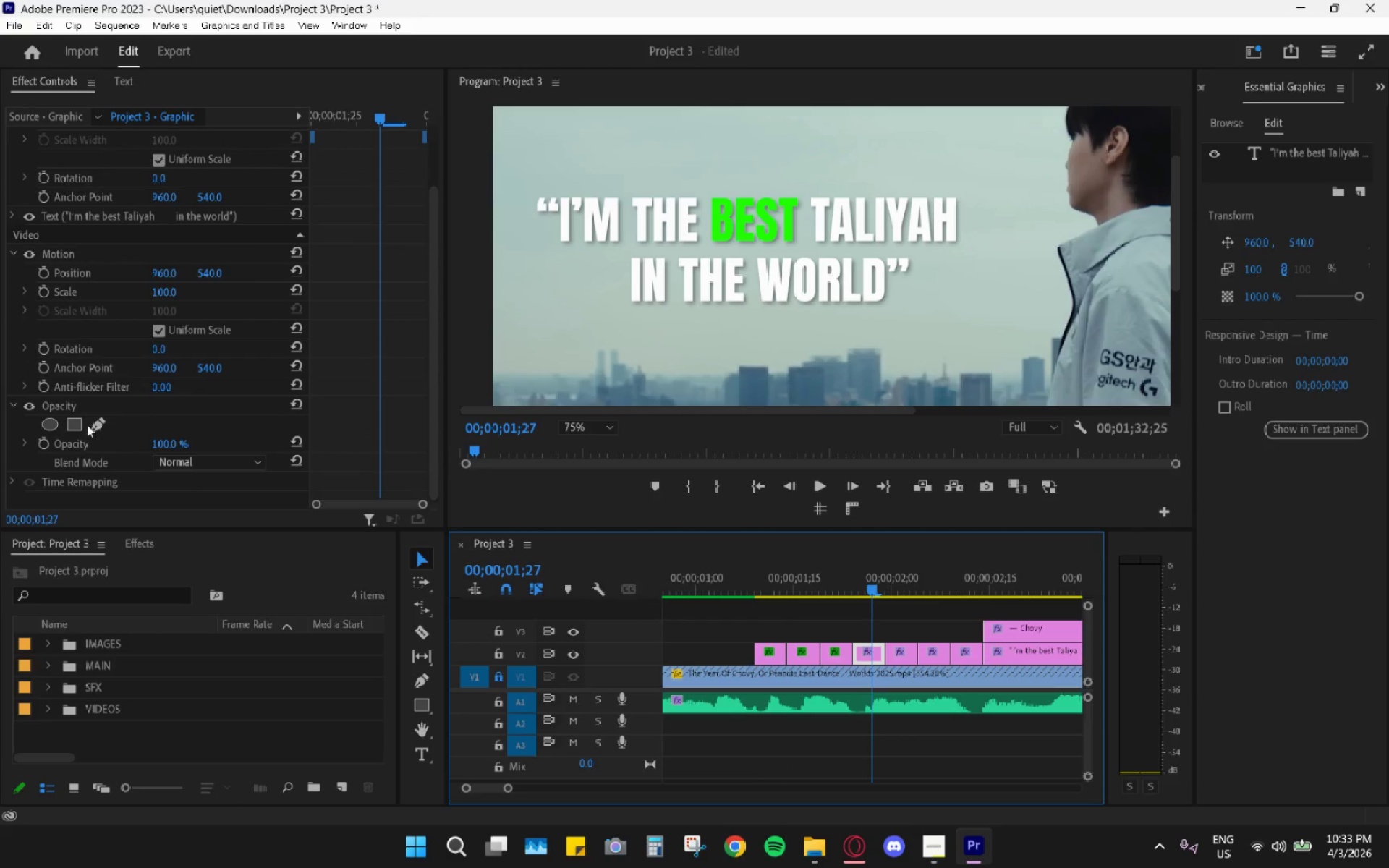 
left_click([72, 428])
 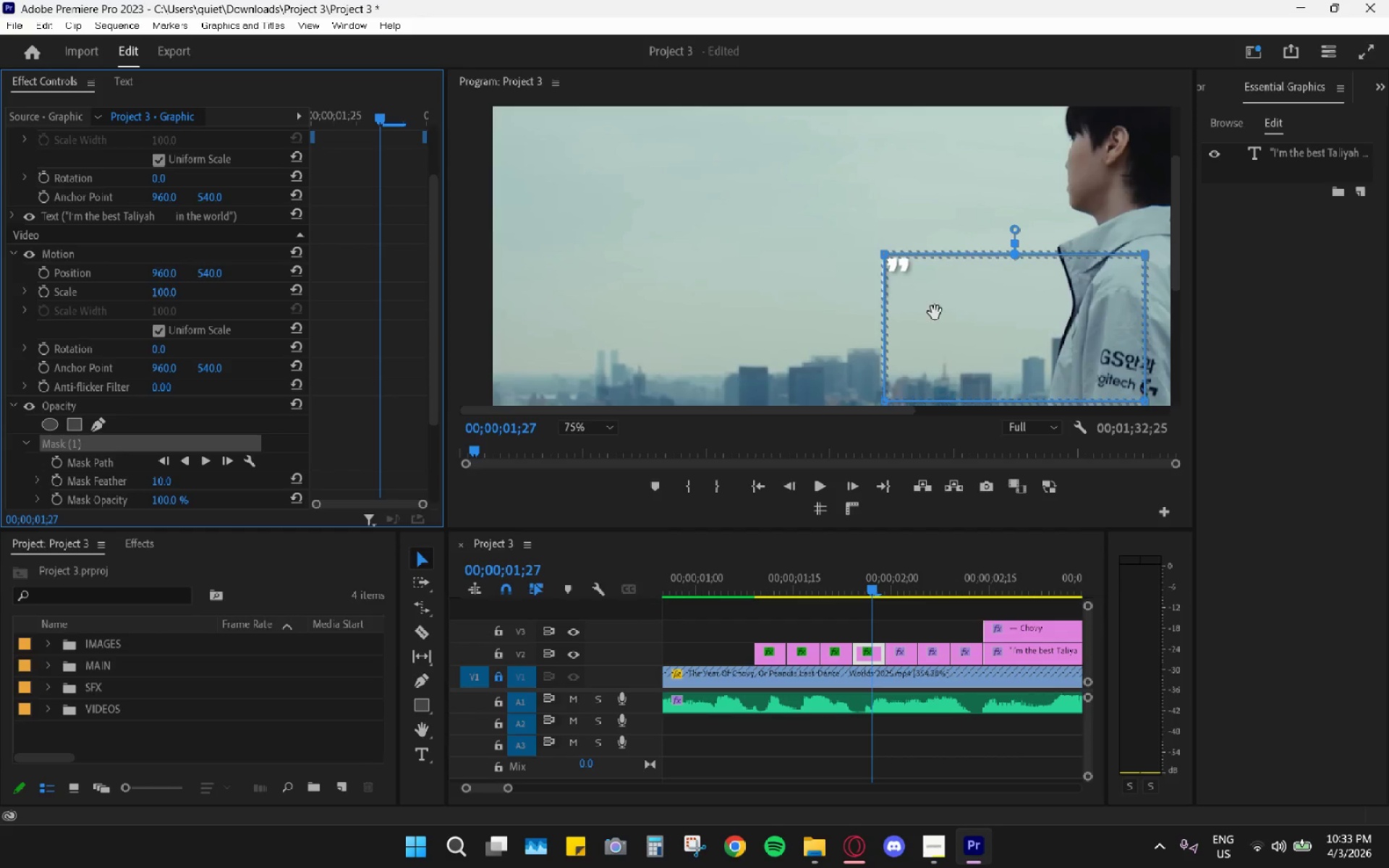 
left_click_drag(start_coordinate=[997, 334], to_coordinate=[638, 261])
 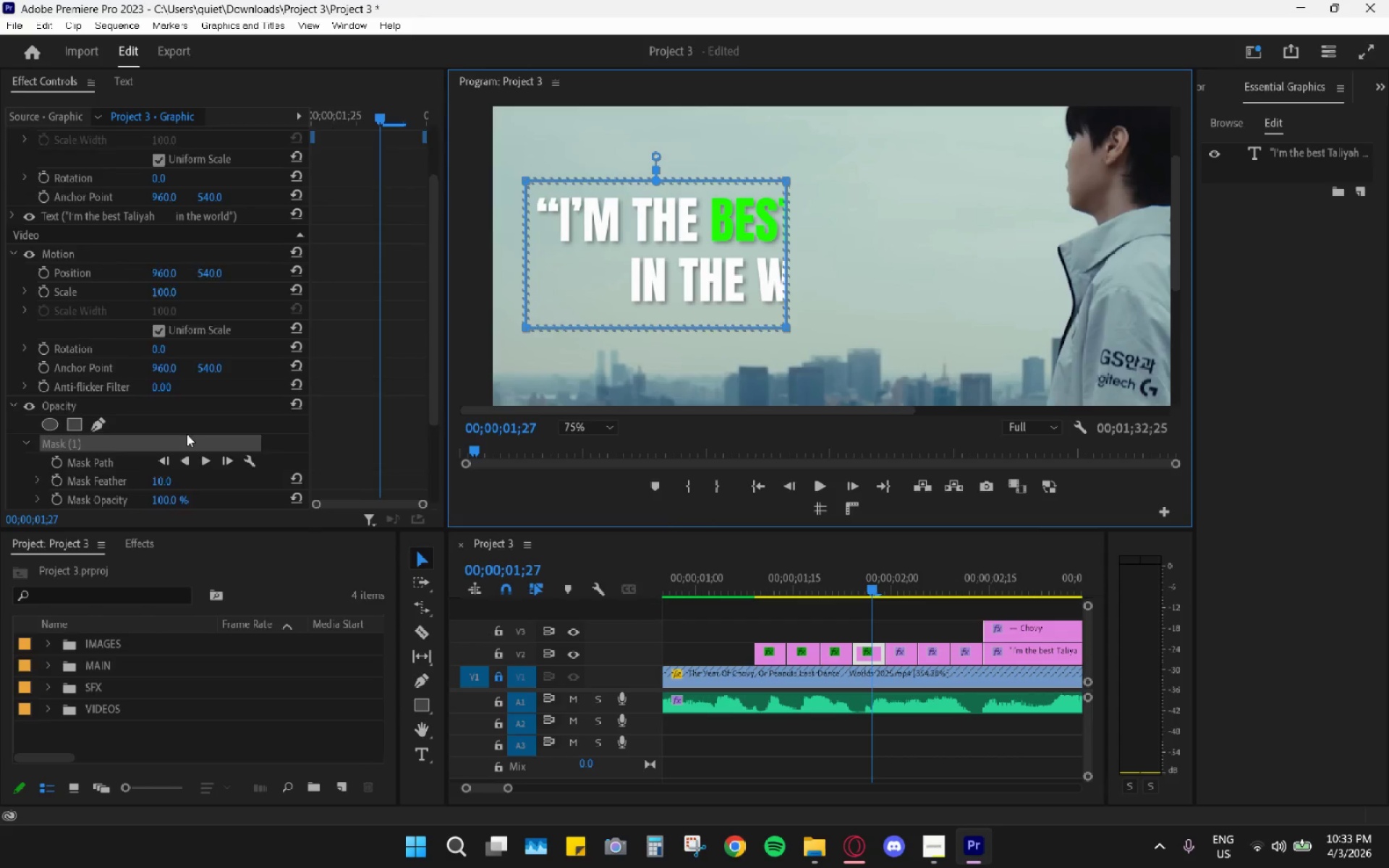 
scroll: coordinate [187, 434], scroll_direction: down, amount: 3.0
 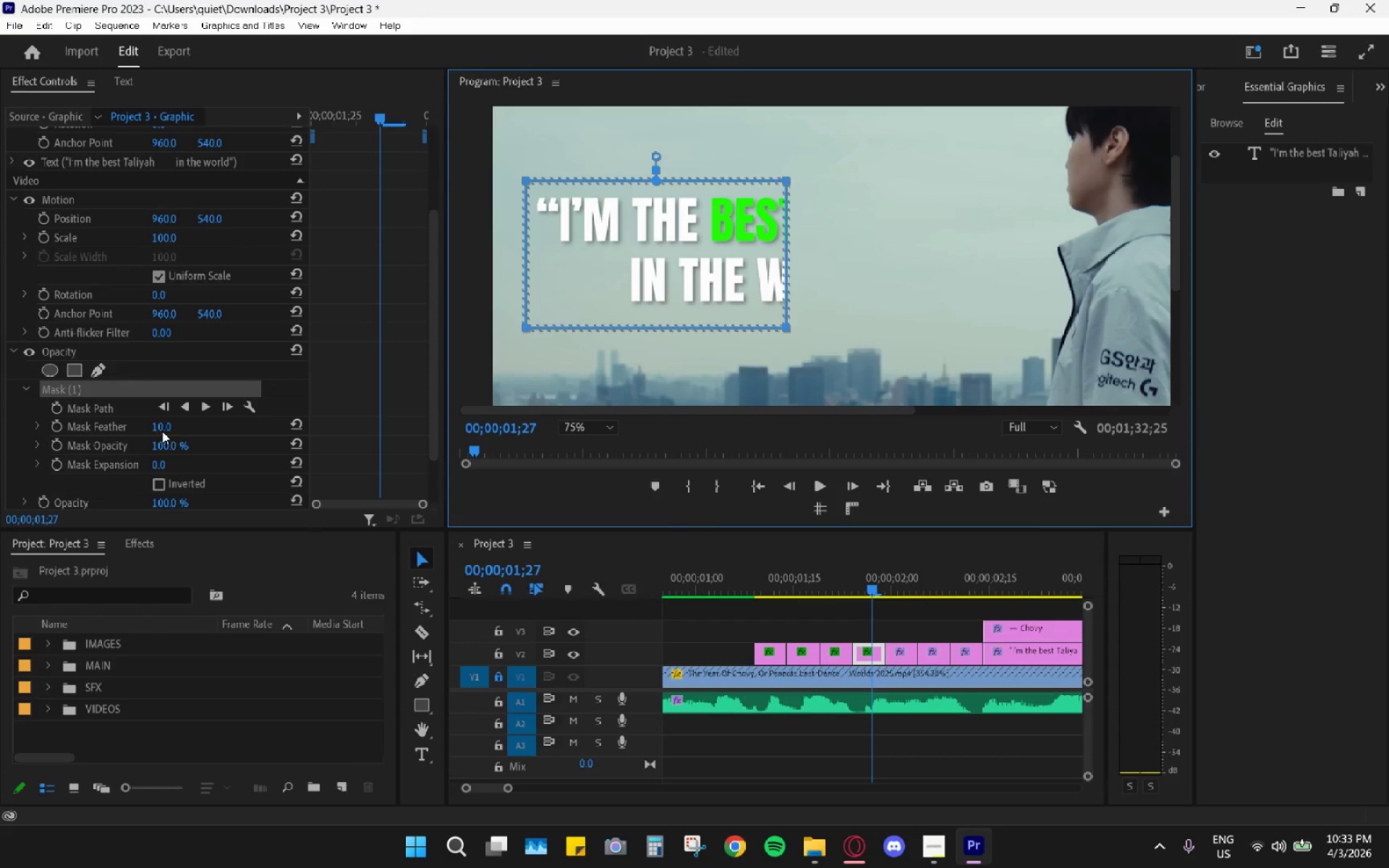 
left_click([158, 428])
 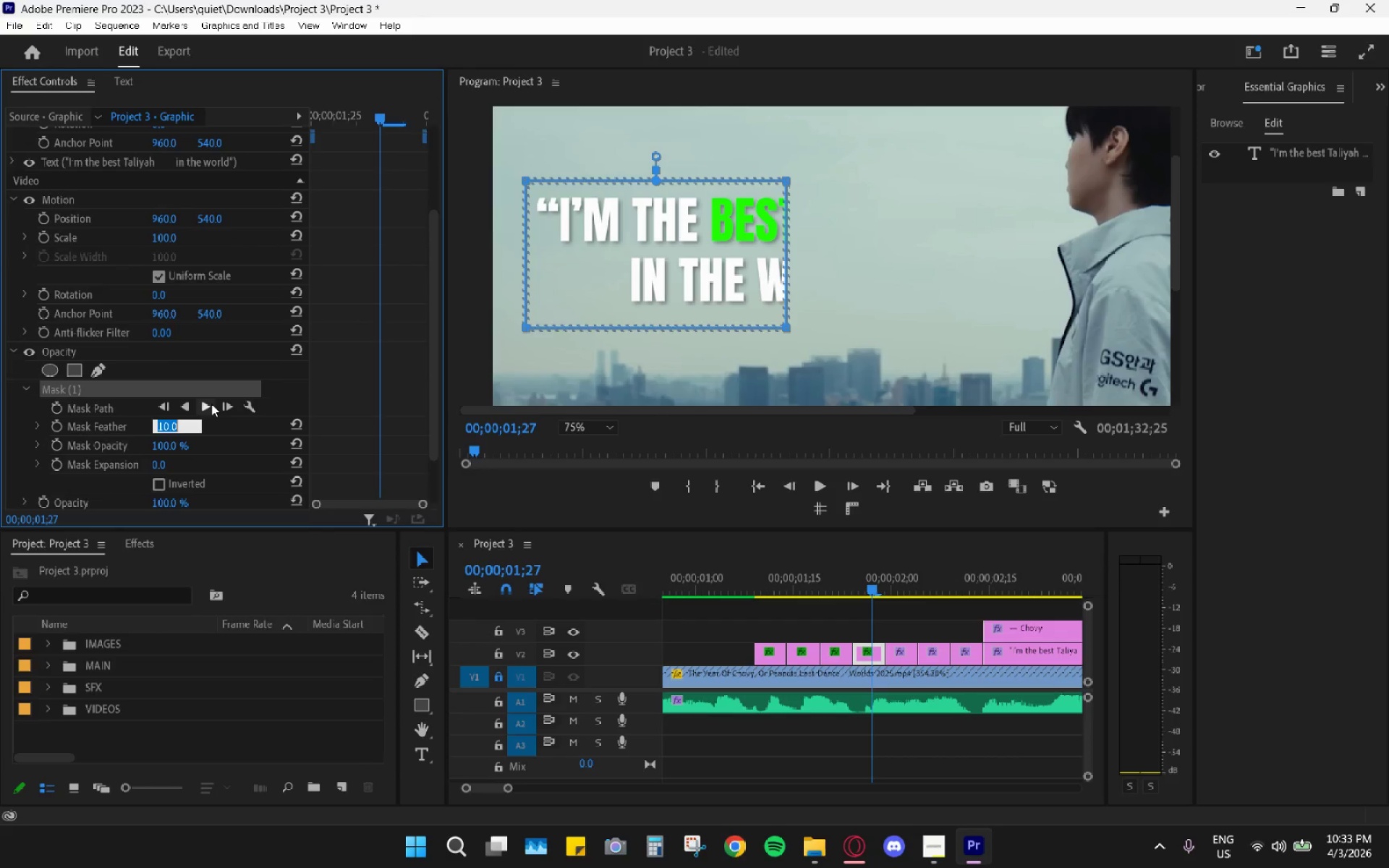 
key(Numpad0)
 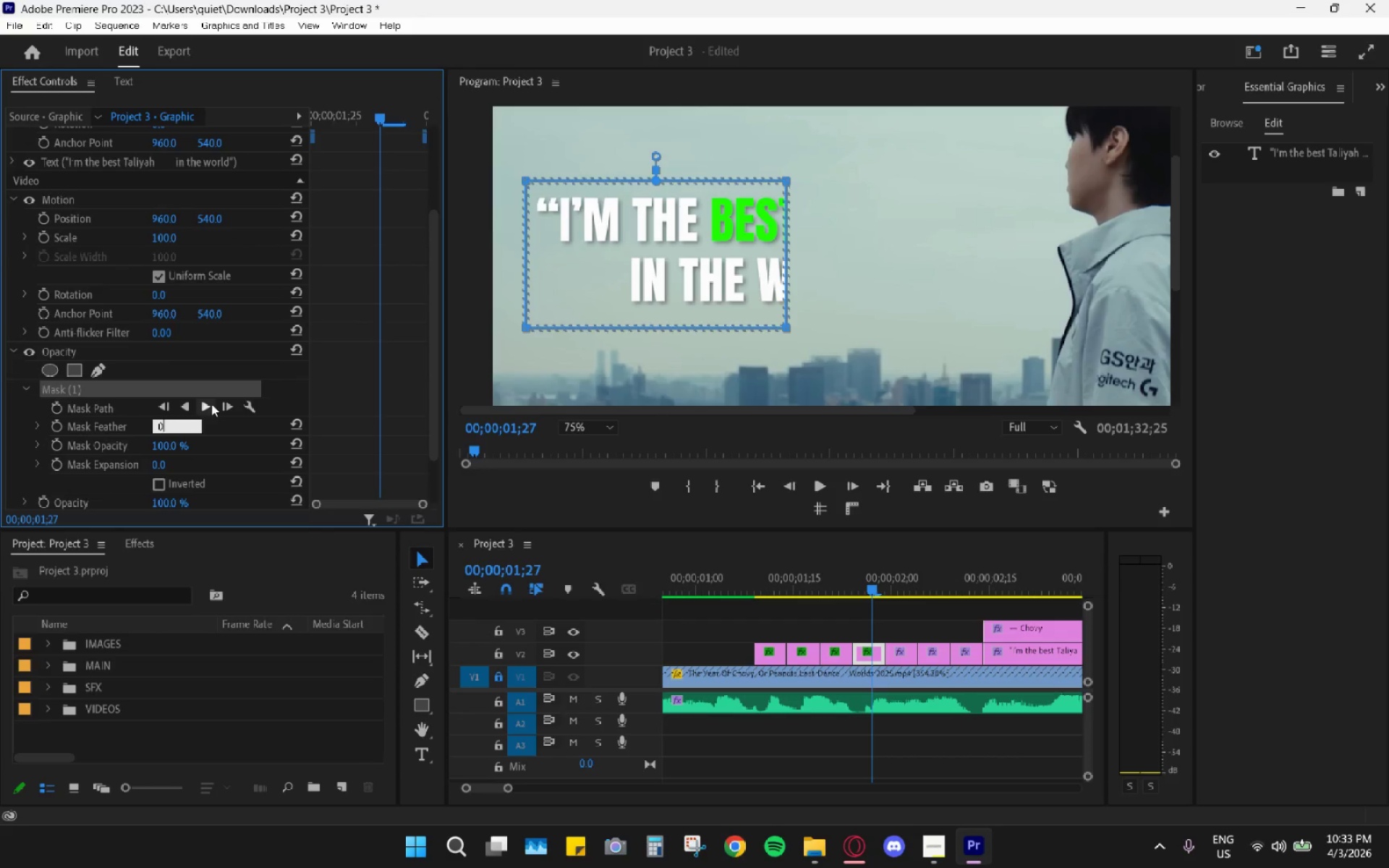 
key(Enter)
 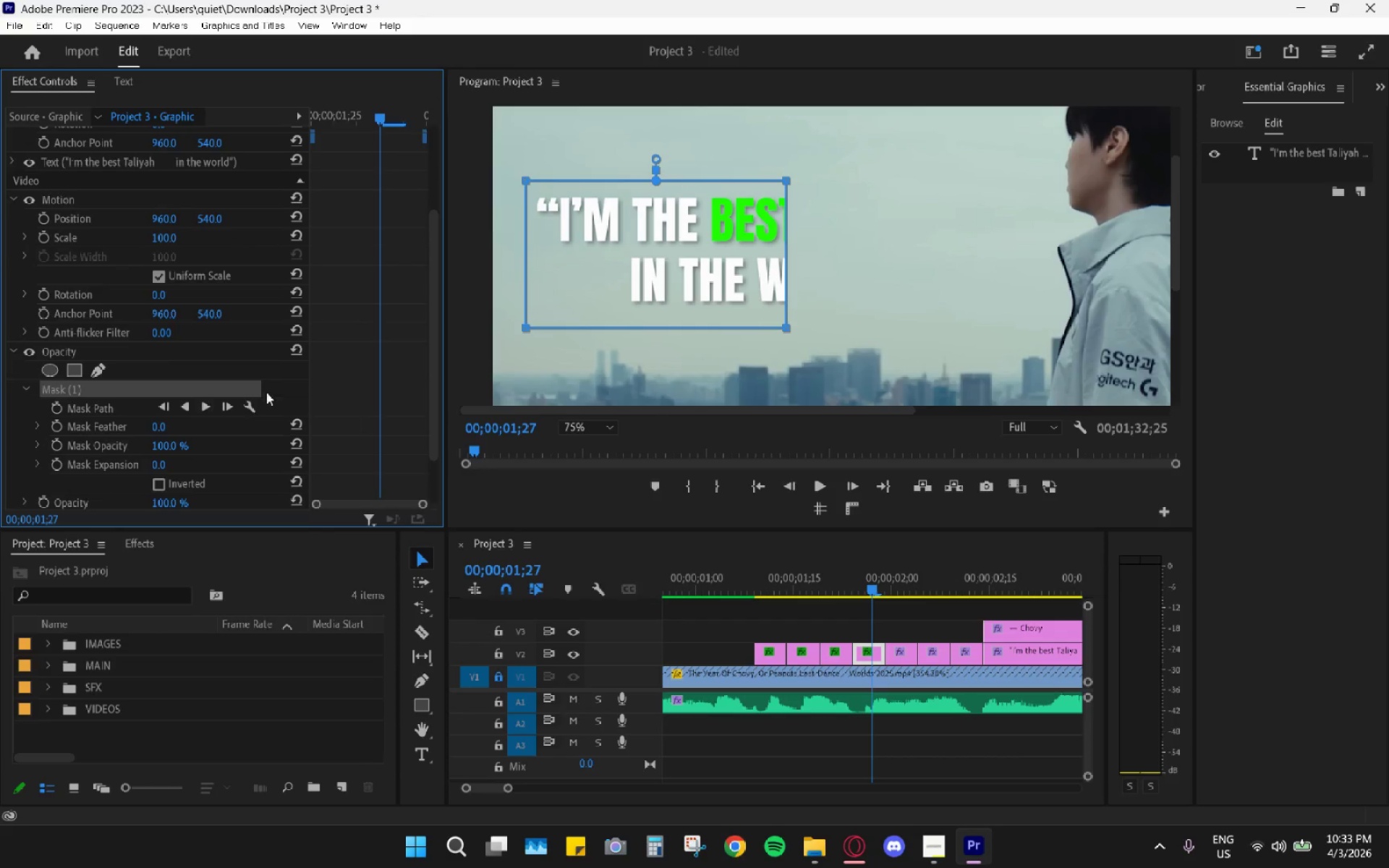 
left_click_drag(start_coordinate=[211, 404], to_coordinate=[302, 393])
 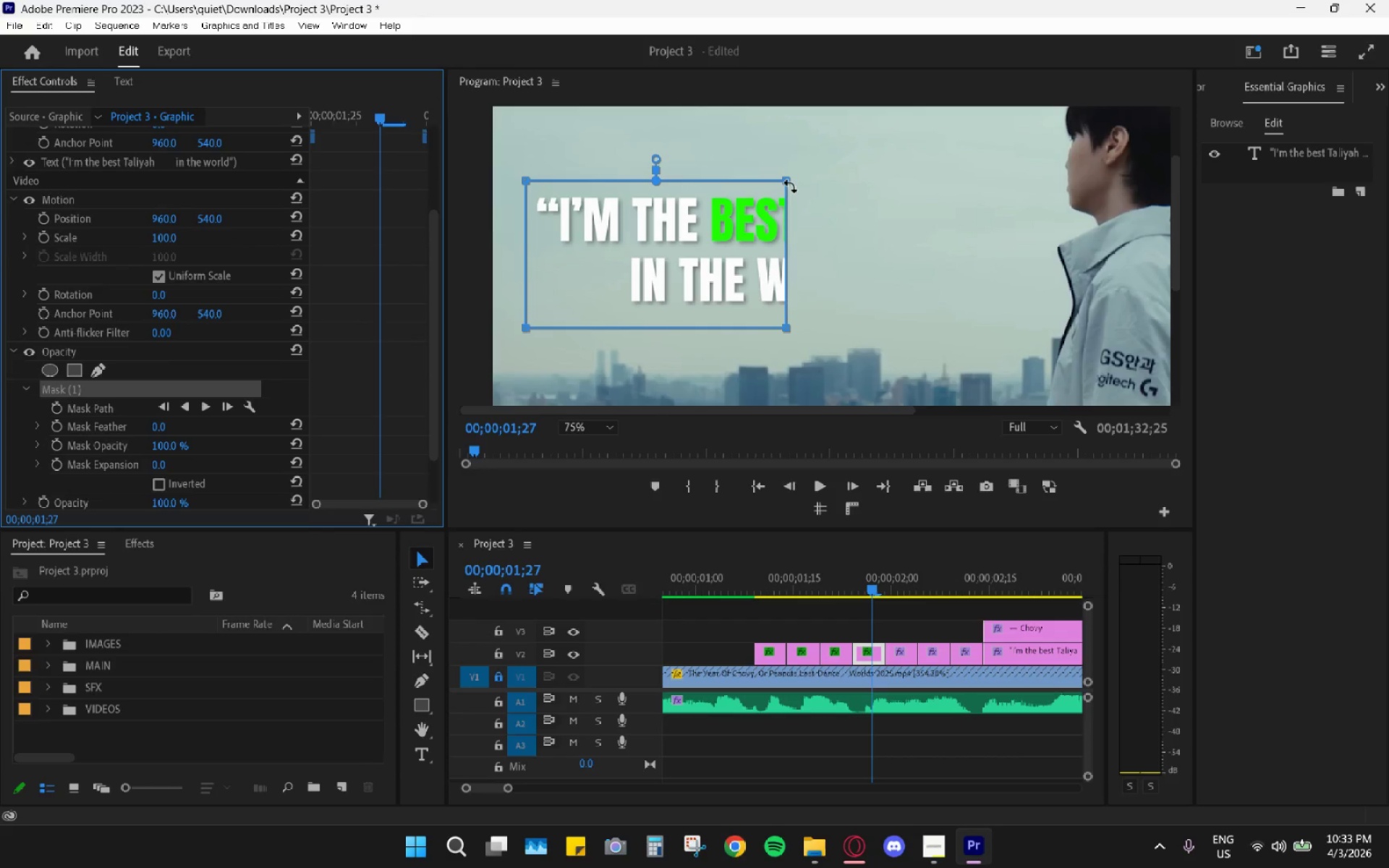 
left_click_drag(start_coordinate=[786, 184], to_coordinate=[990, 189])
 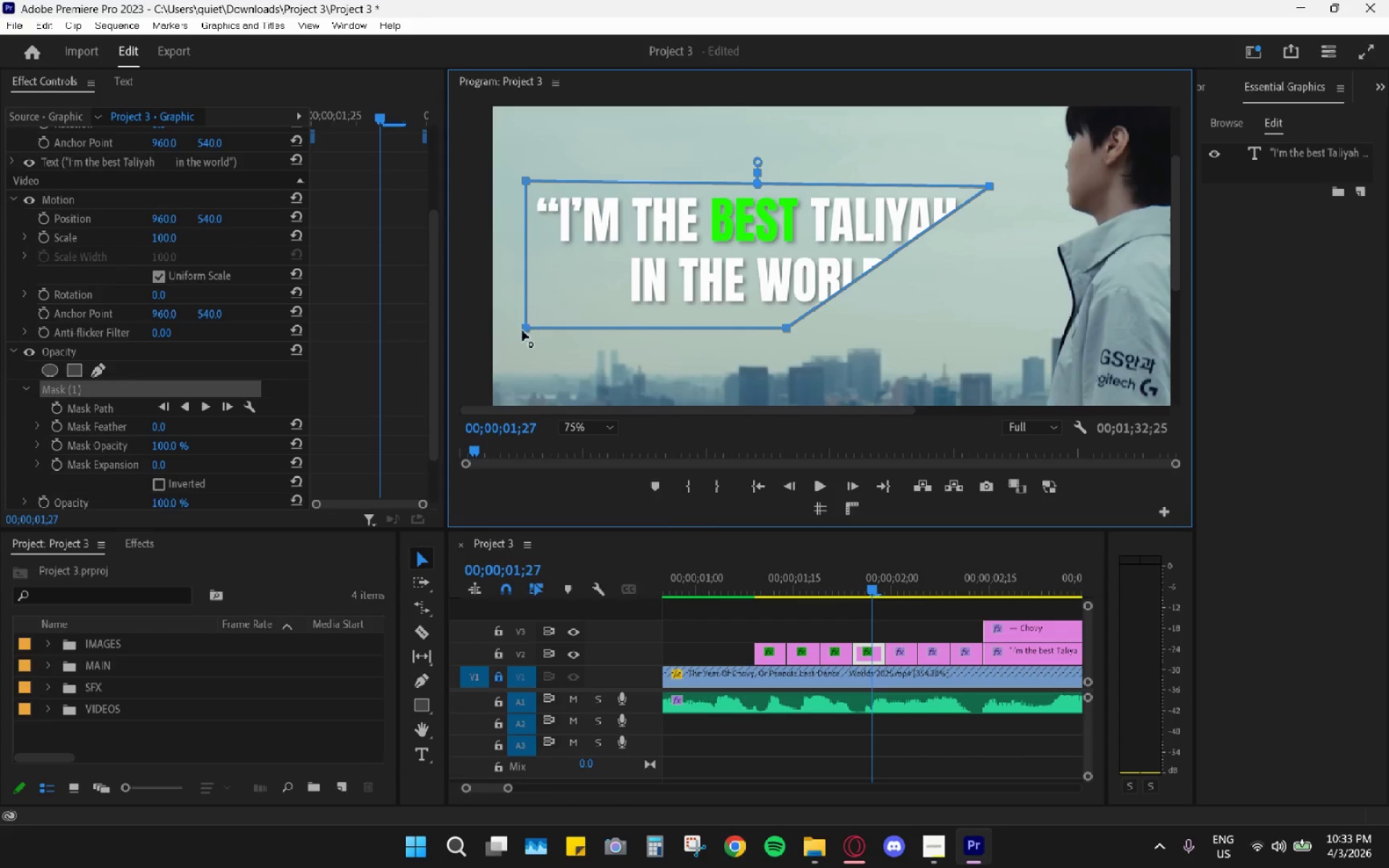 
left_click_drag(start_coordinate=[522, 331], to_coordinate=[530, 253])
 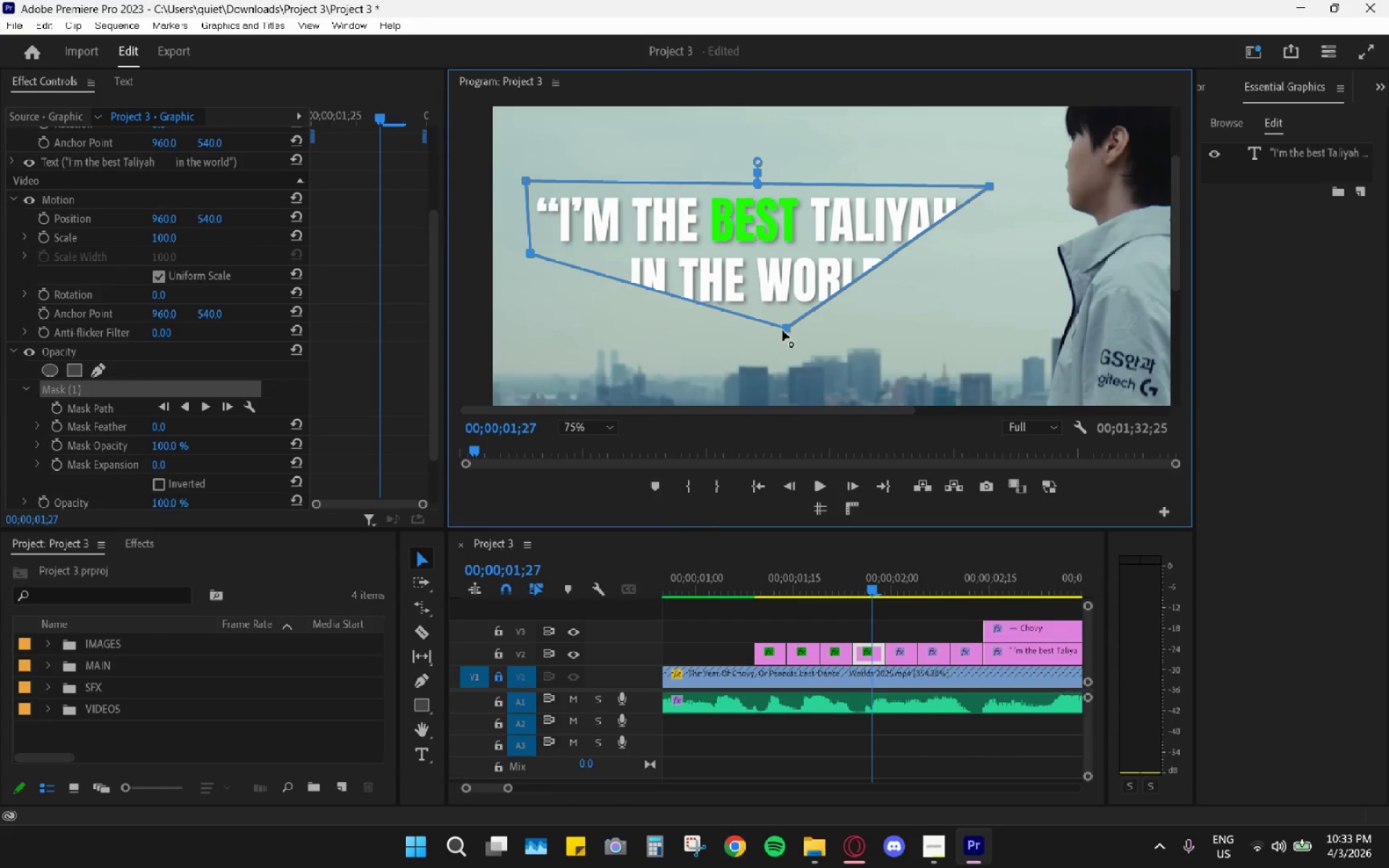 
left_click_drag(start_coordinate=[781, 328], to_coordinate=[972, 253])
 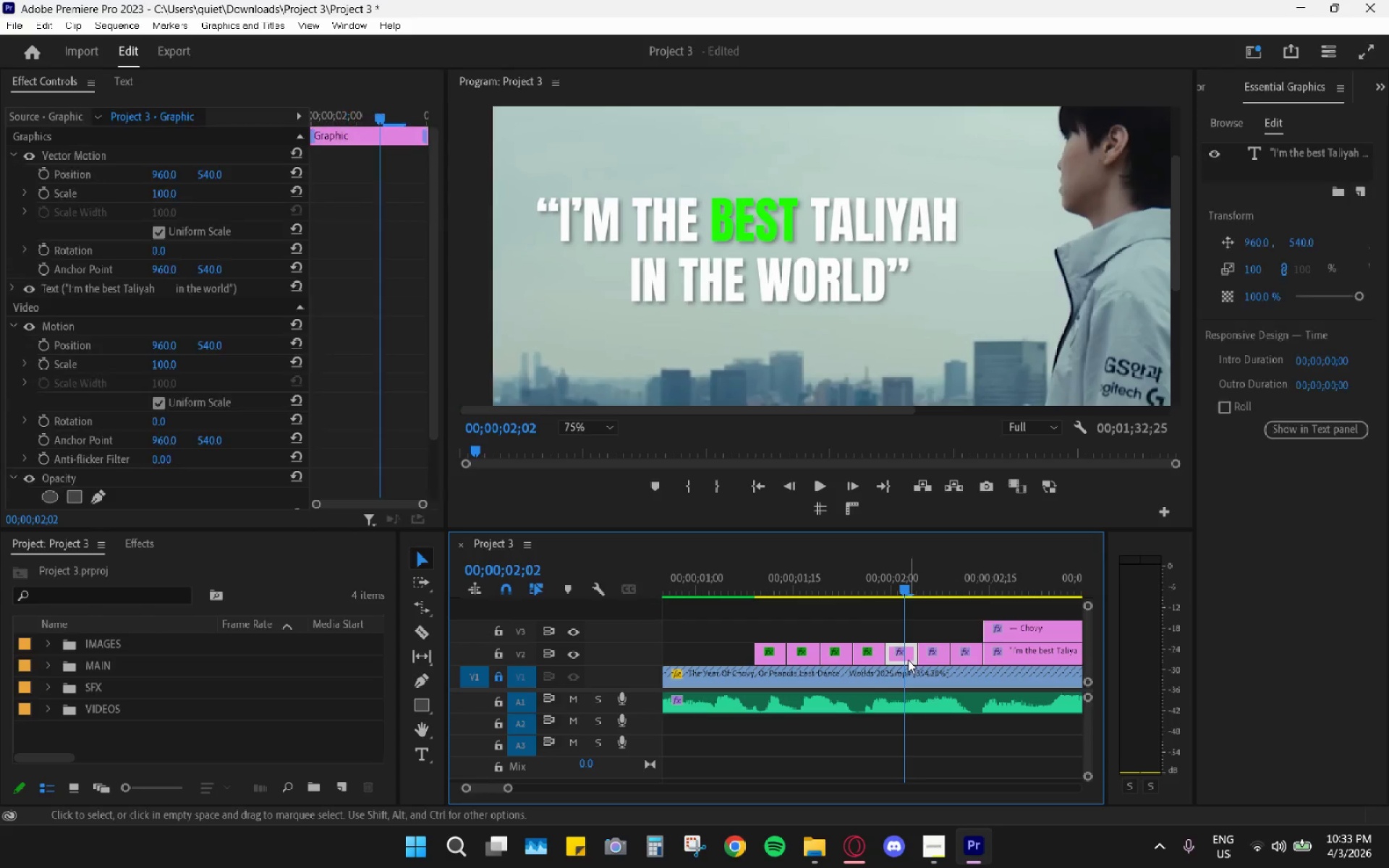 
scroll: coordinate [198, 445], scroll_direction: down, amount: 4.0
 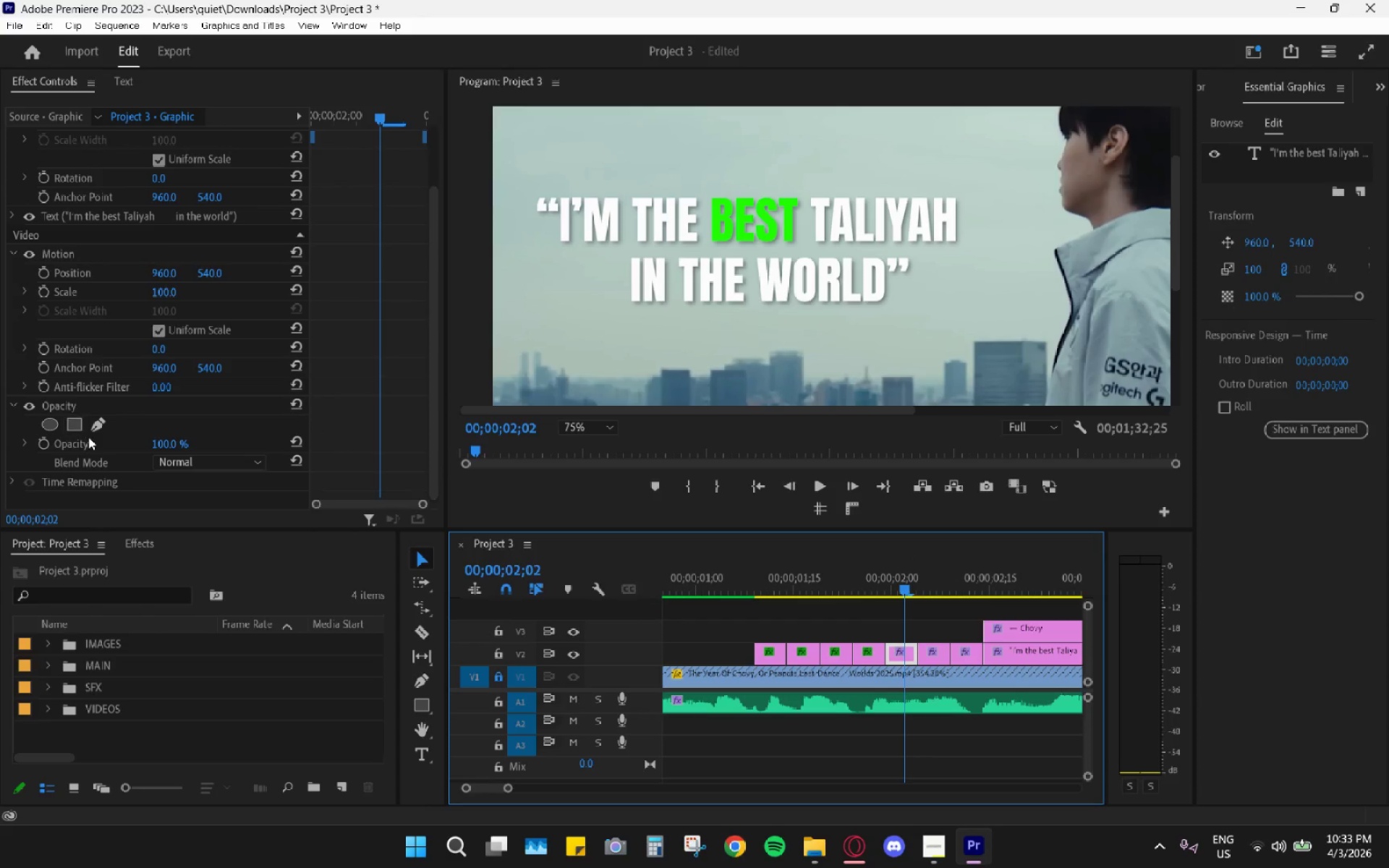 
left_click([80, 423])
 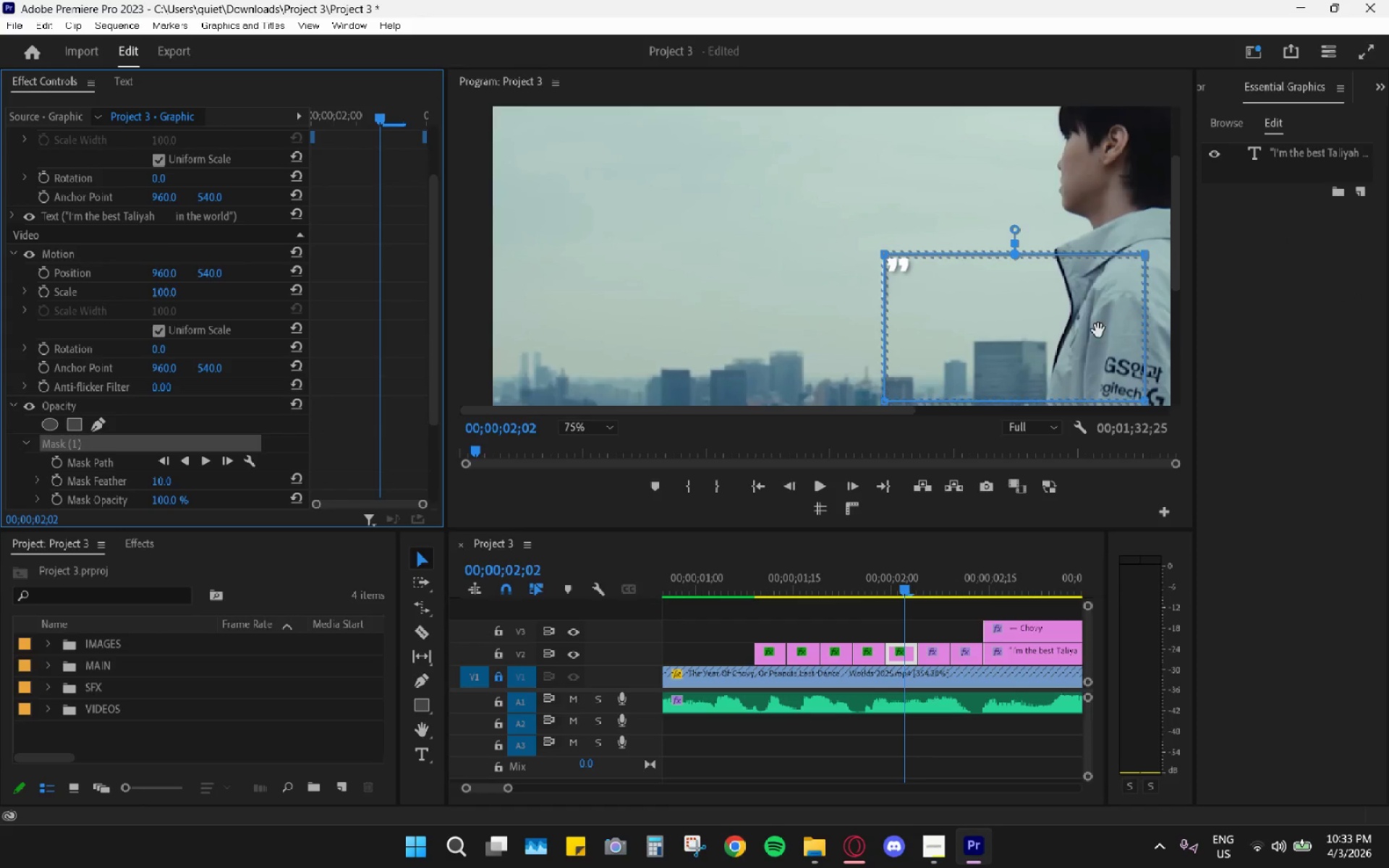 
left_click_drag(start_coordinate=[1030, 324], to_coordinate=[671, 252])
 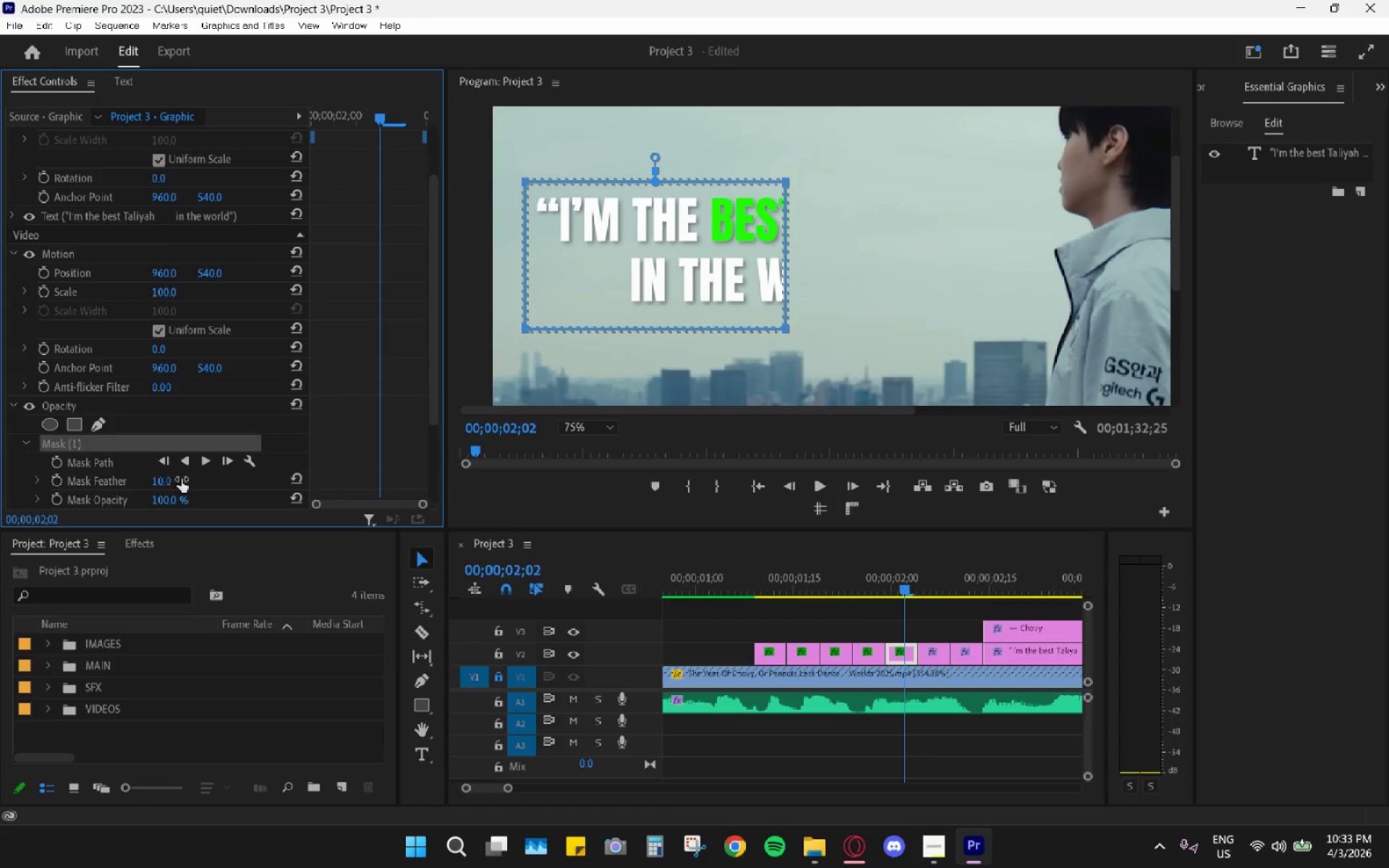 
key(Numpad0)
 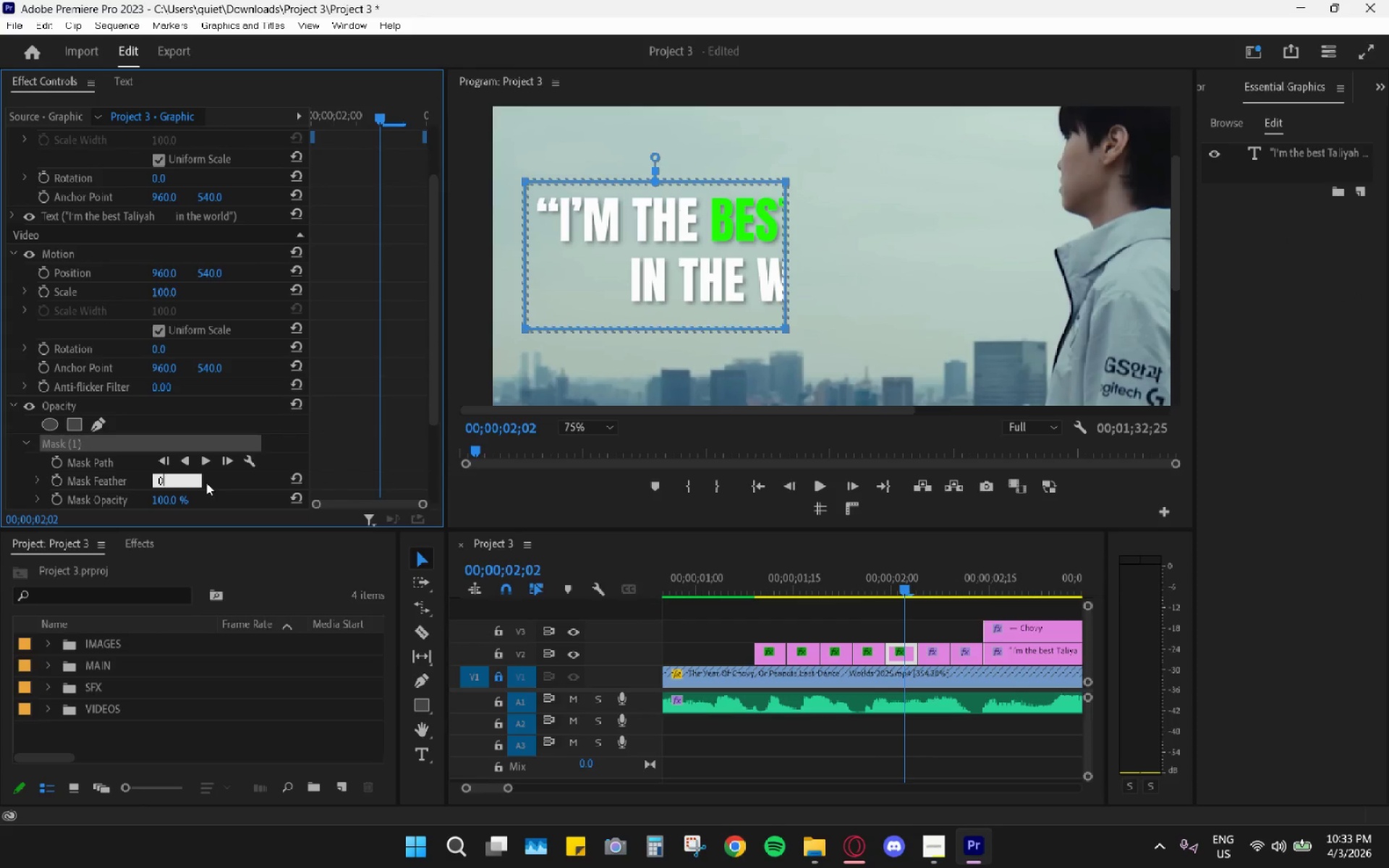 
key(Enter)
 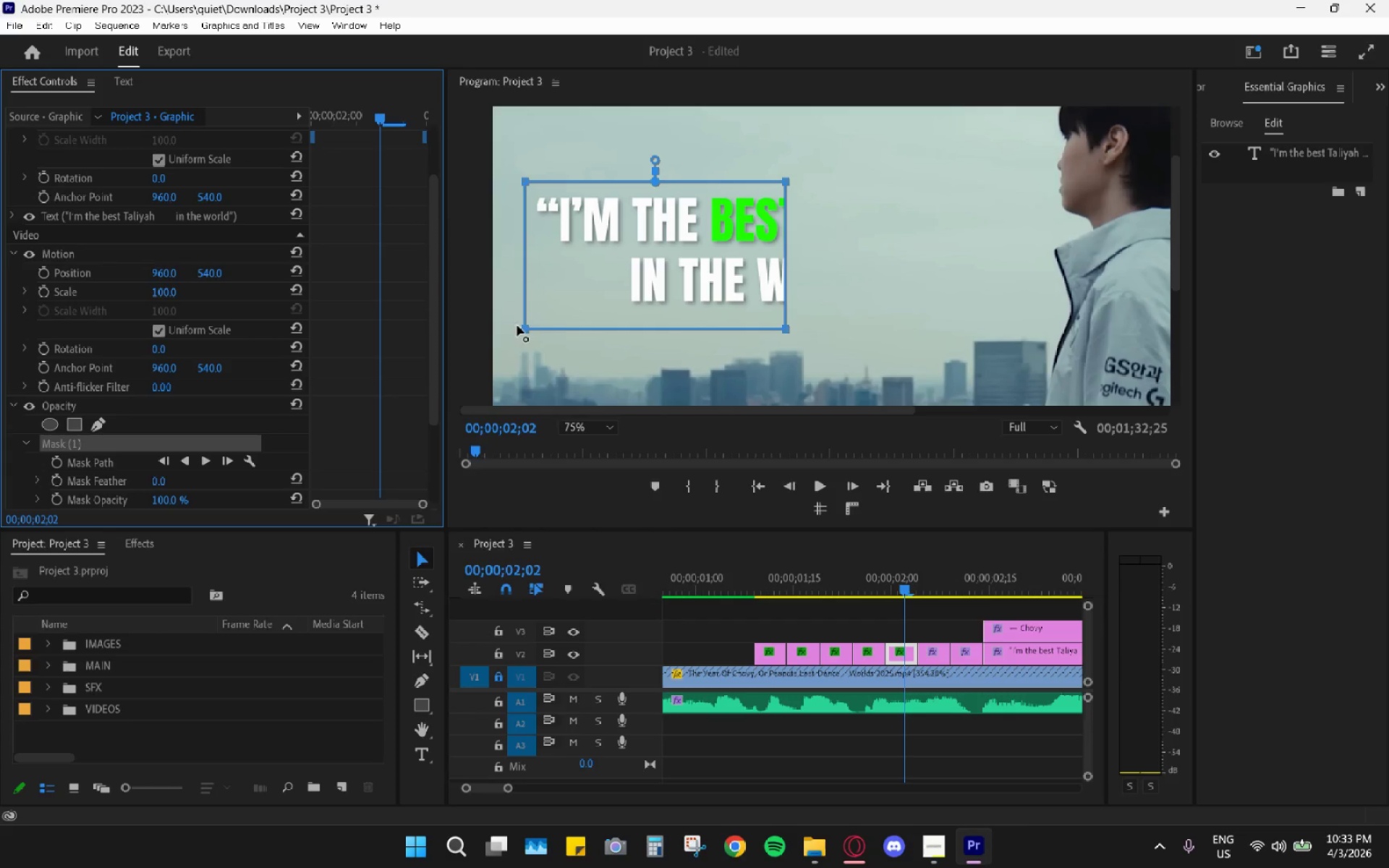 
left_click_drag(start_coordinate=[523, 328], to_coordinate=[524, 249])
 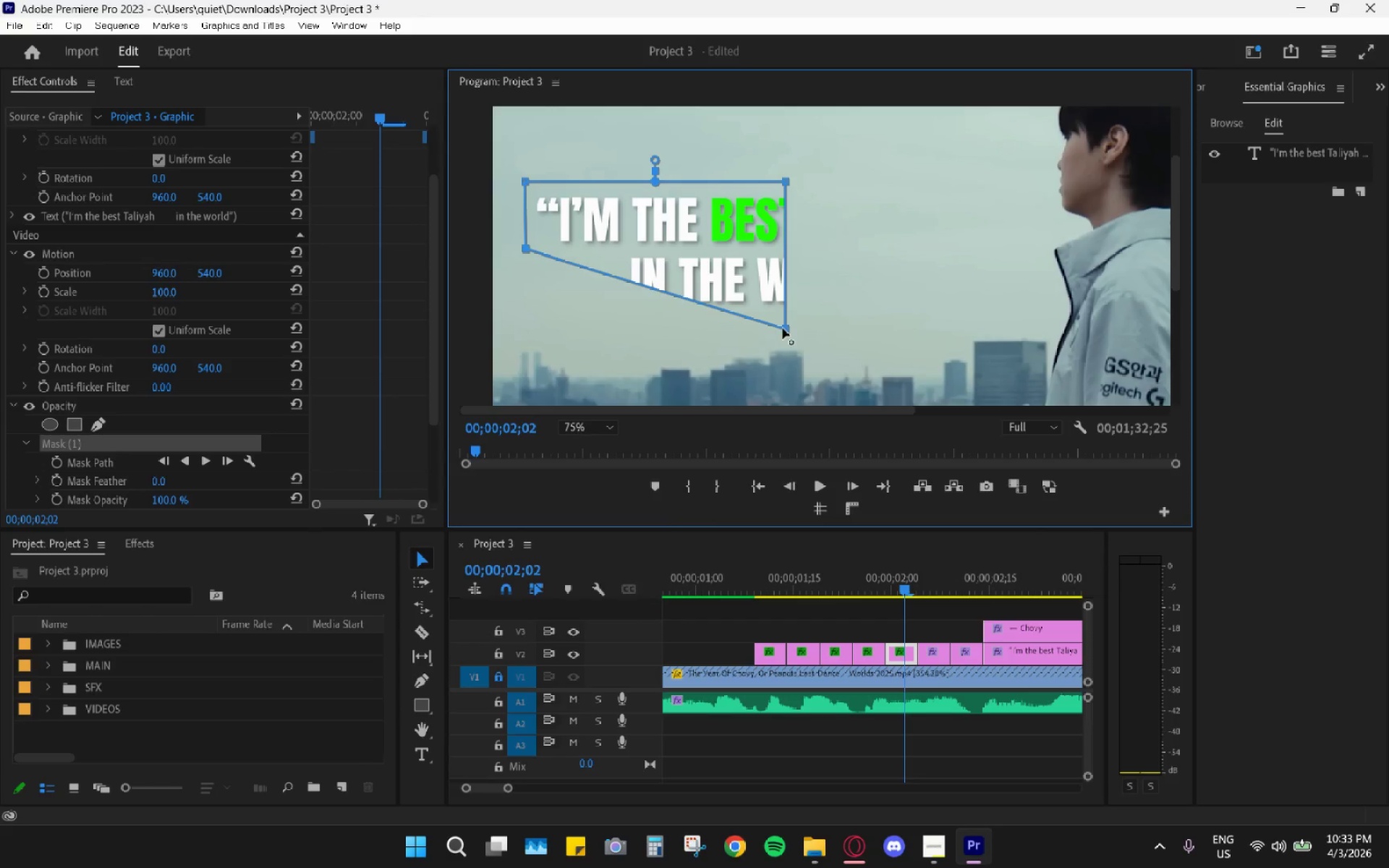 
left_click_drag(start_coordinate=[787, 329], to_coordinate=[981, 247])
 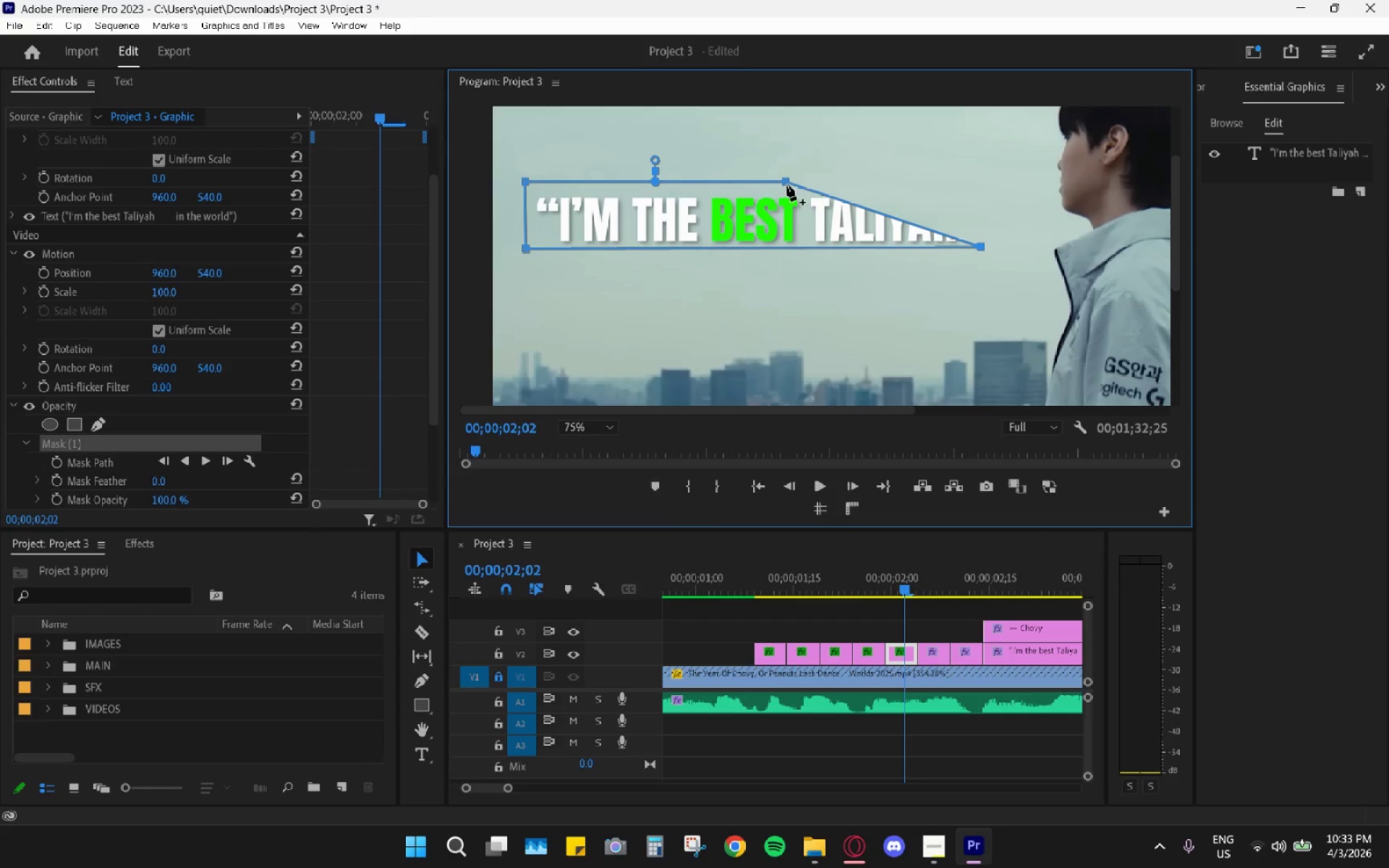 
left_click_drag(start_coordinate=[788, 183], to_coordinate=[983, 188])
 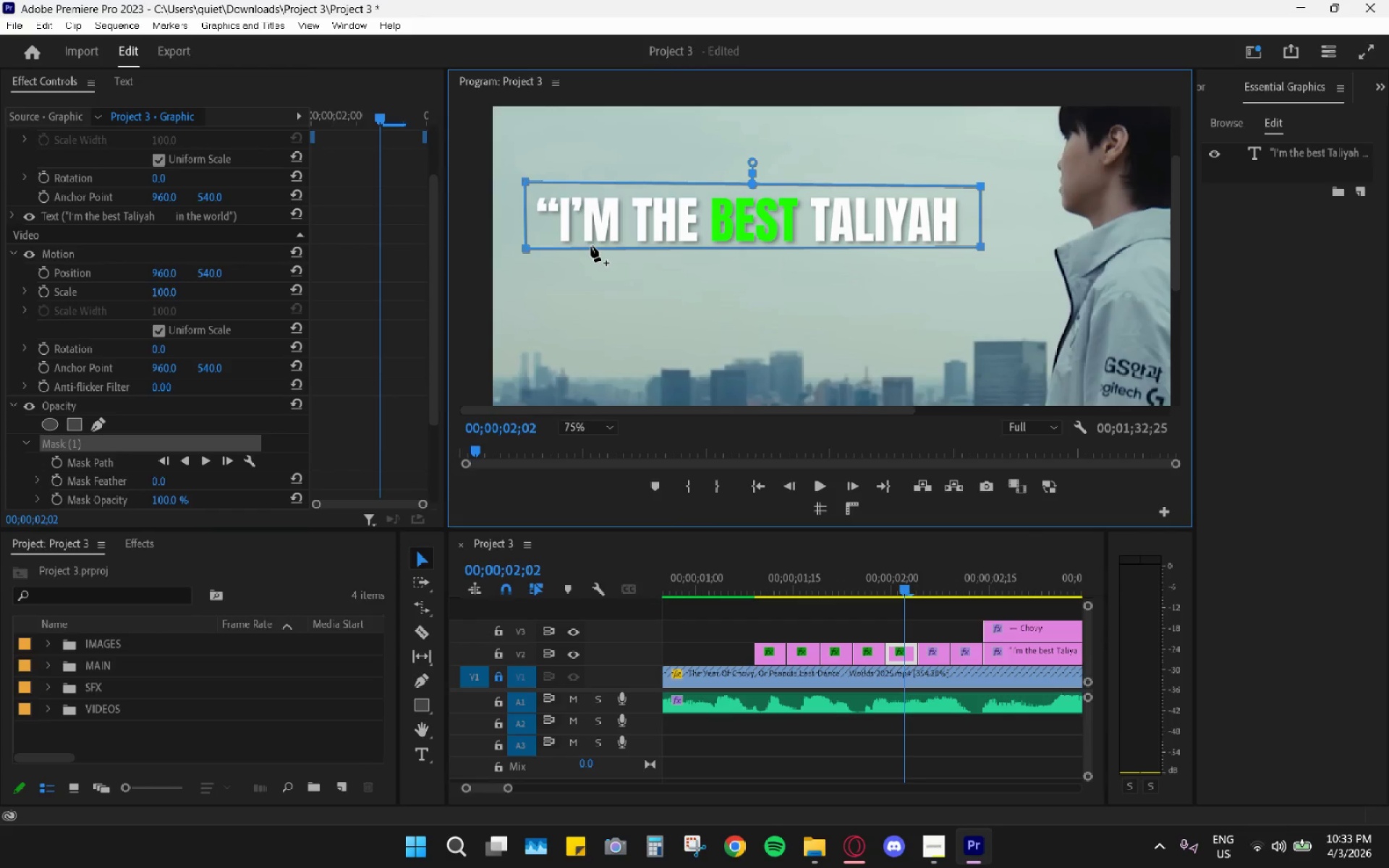 
left_click_drag(start_coordinate=[584, 250], to_coordinate=[602, 326])
 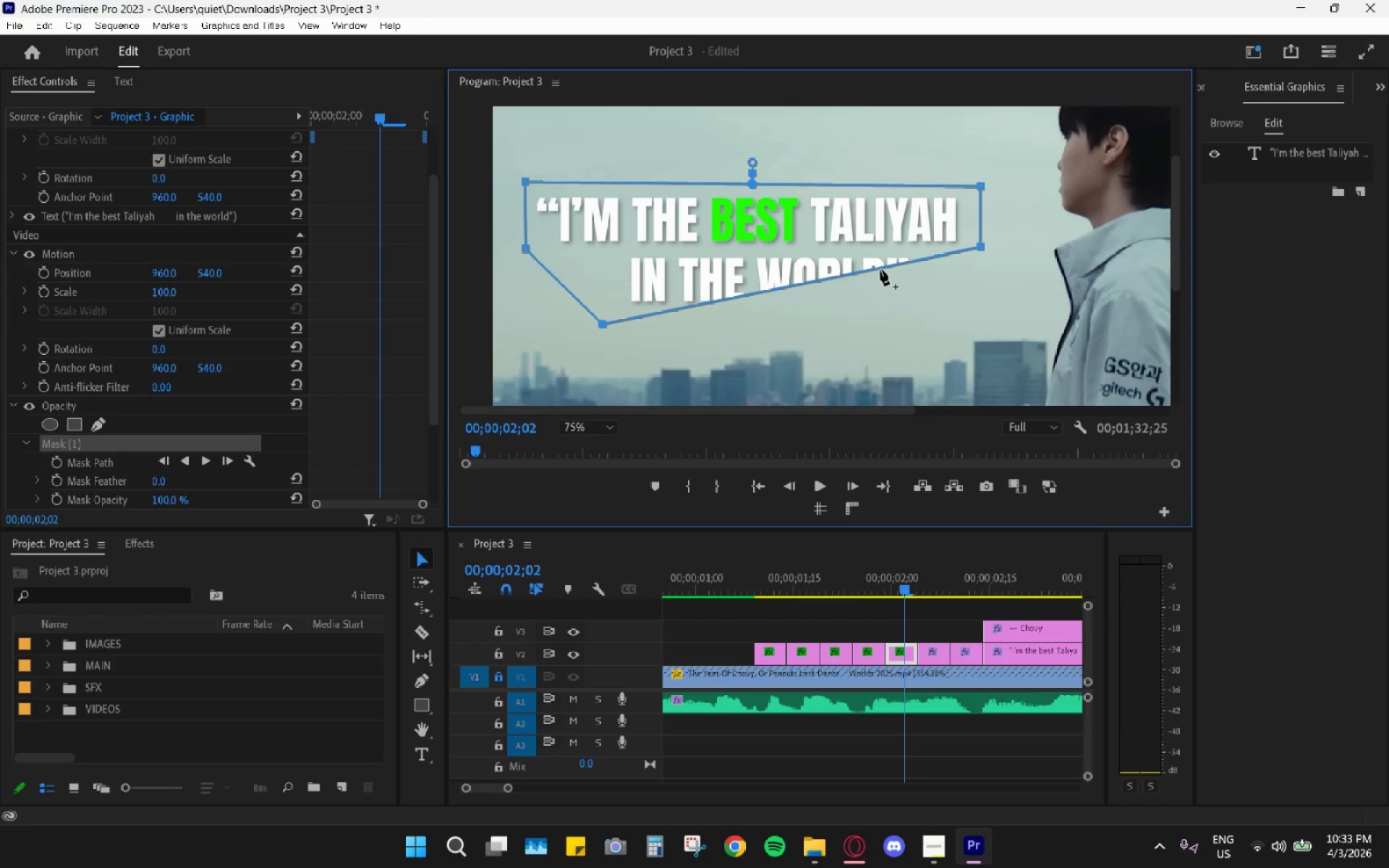 
left_click_drag(start_coordinate=[880, 269], to_coordinate=[676, 255])
 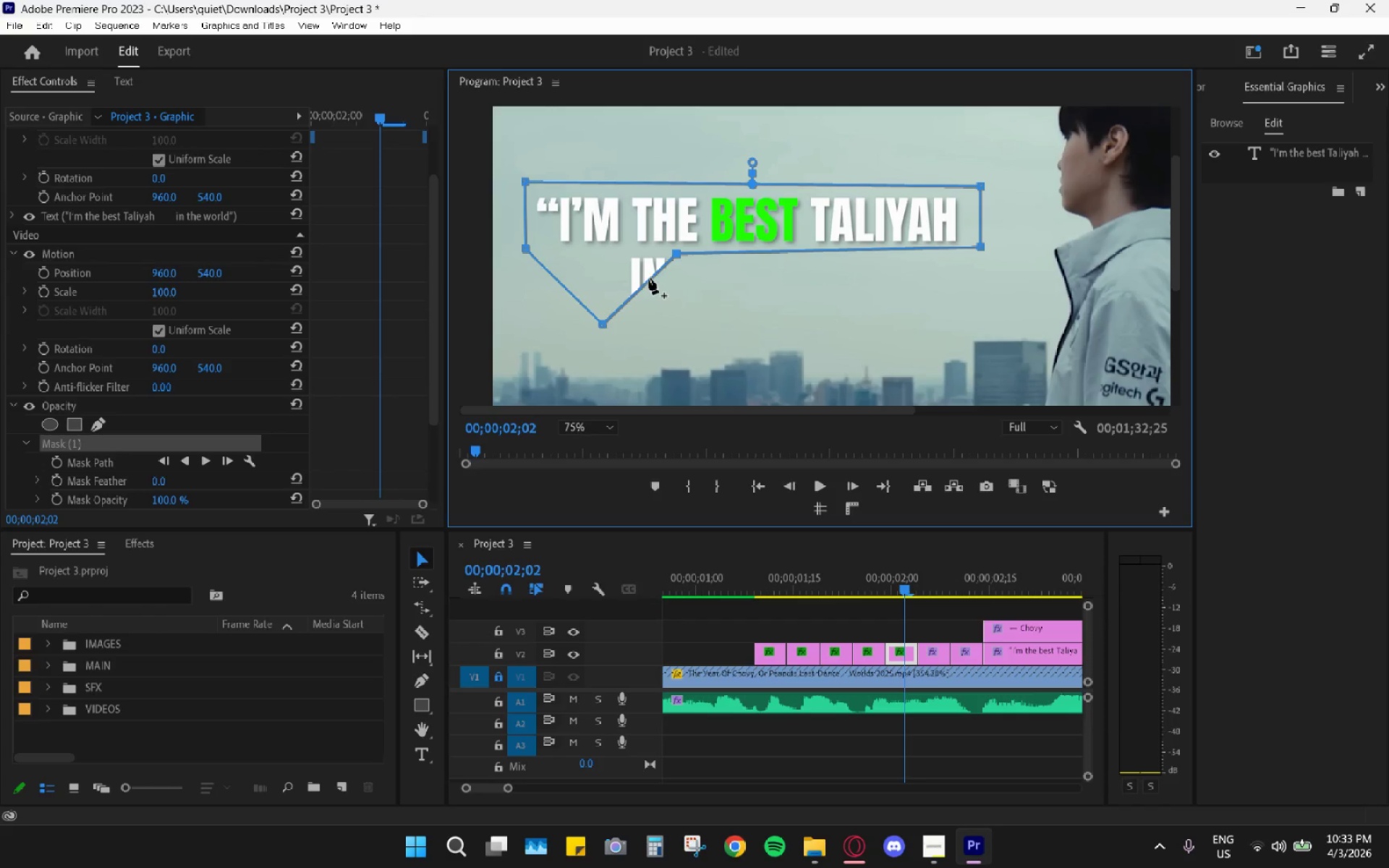 
left_click_drag(start_coordinate=[650, 281], to_coordinate=[678, 315])
 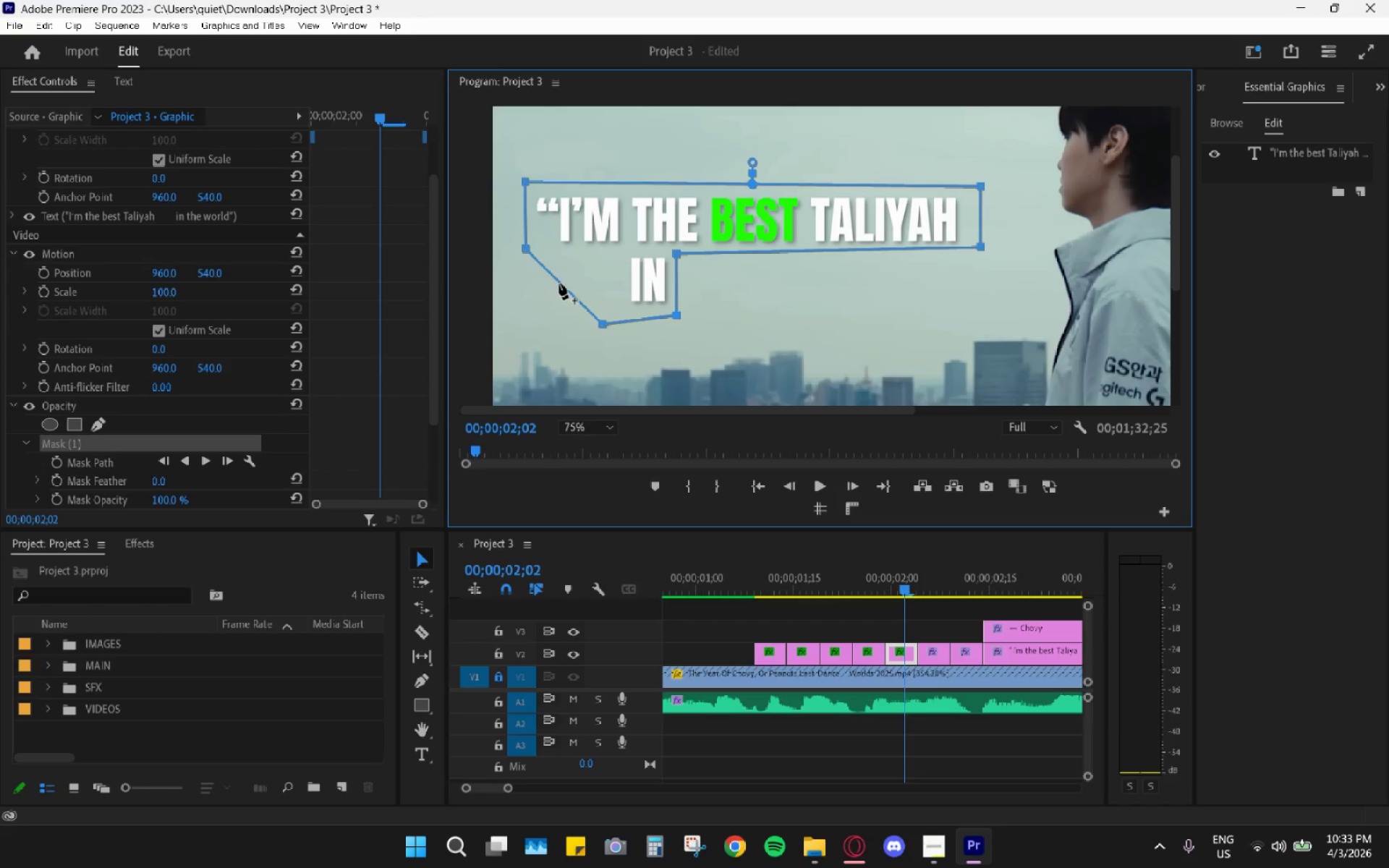 
left_click_drag(start_coordinate=[559, 284], to_coordinate=[602, 255])
 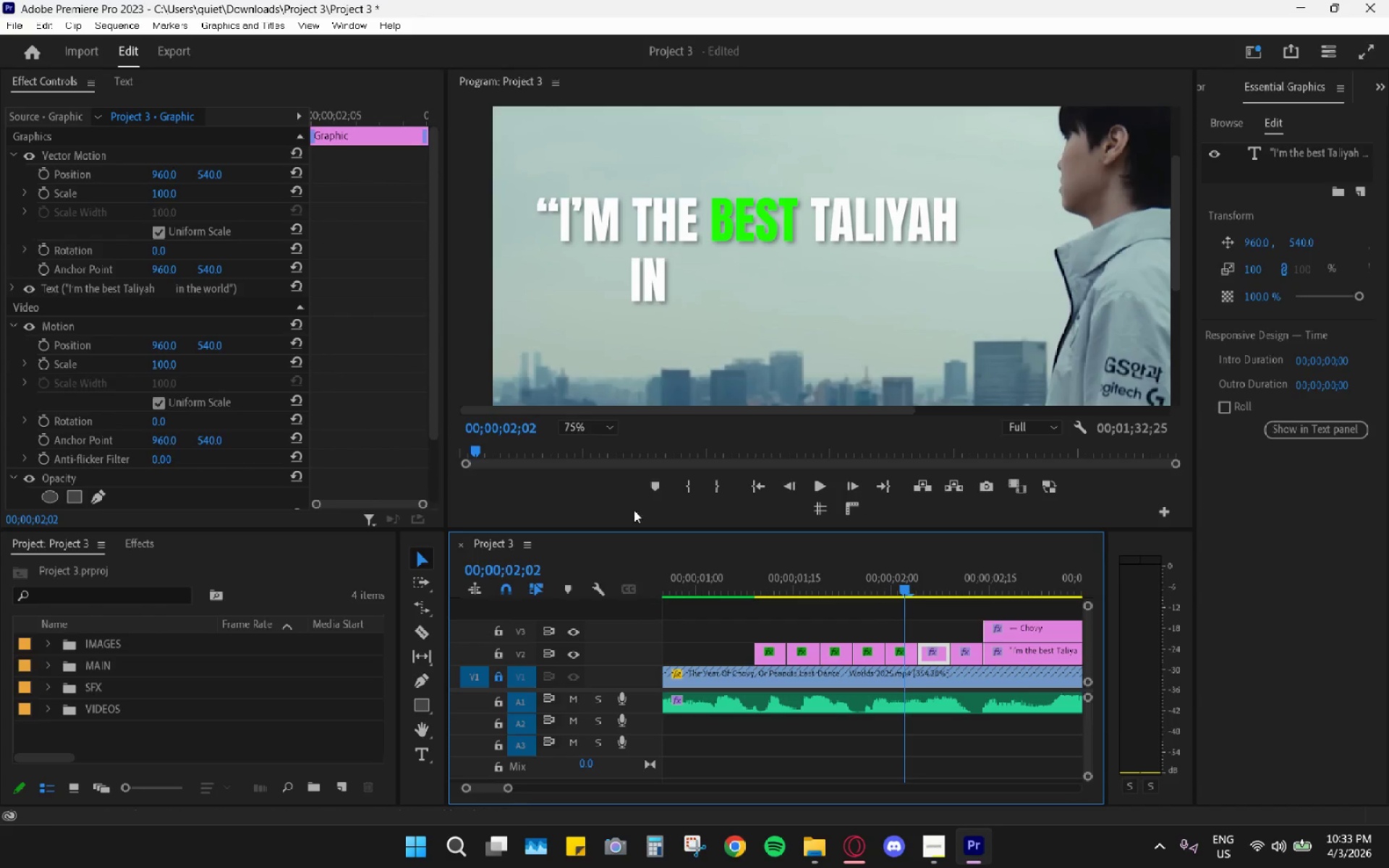 
scroll: coordinate [103, 464], scroll_direction: down, amount: 3.0
 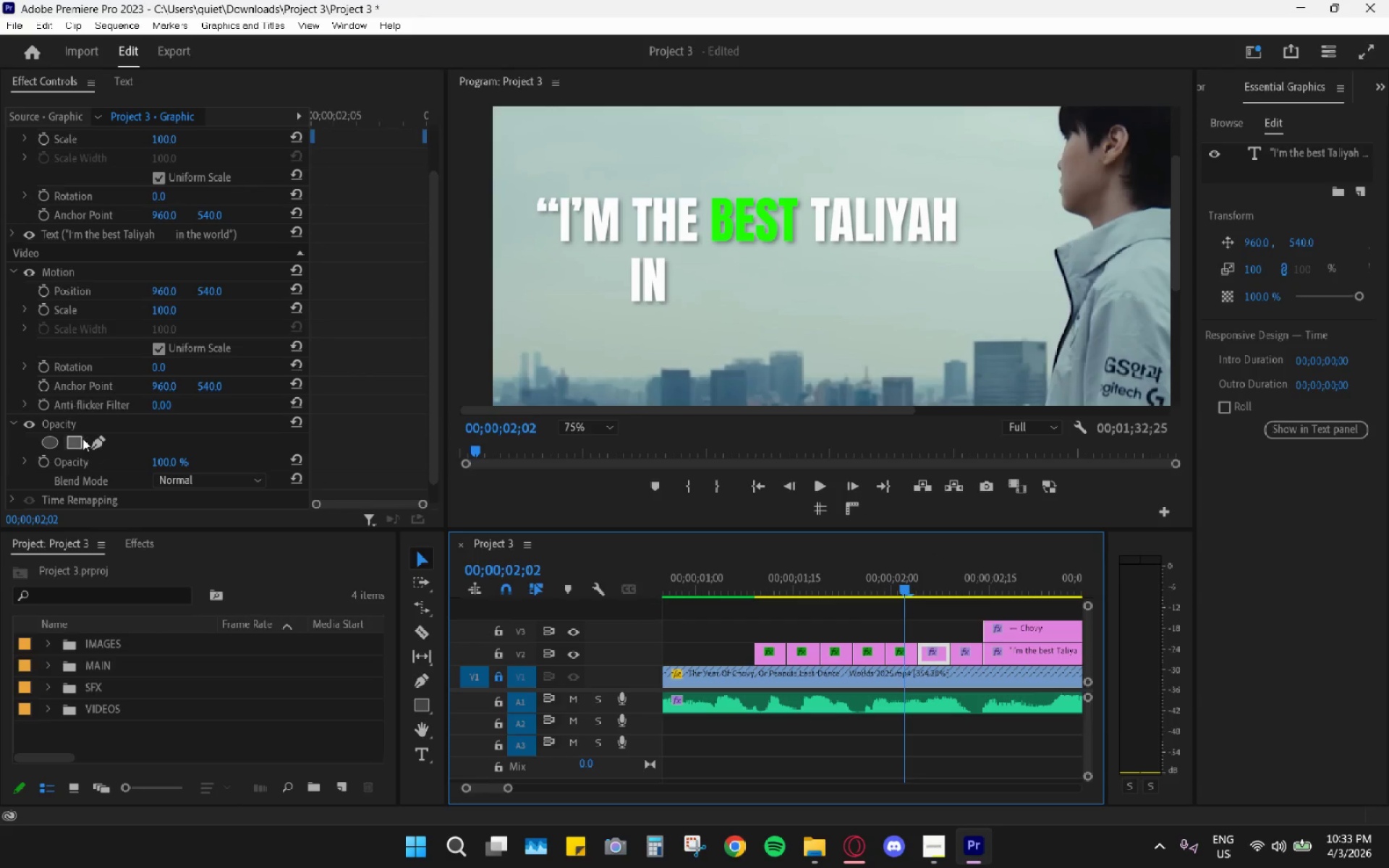 
left_click([82, 438])
 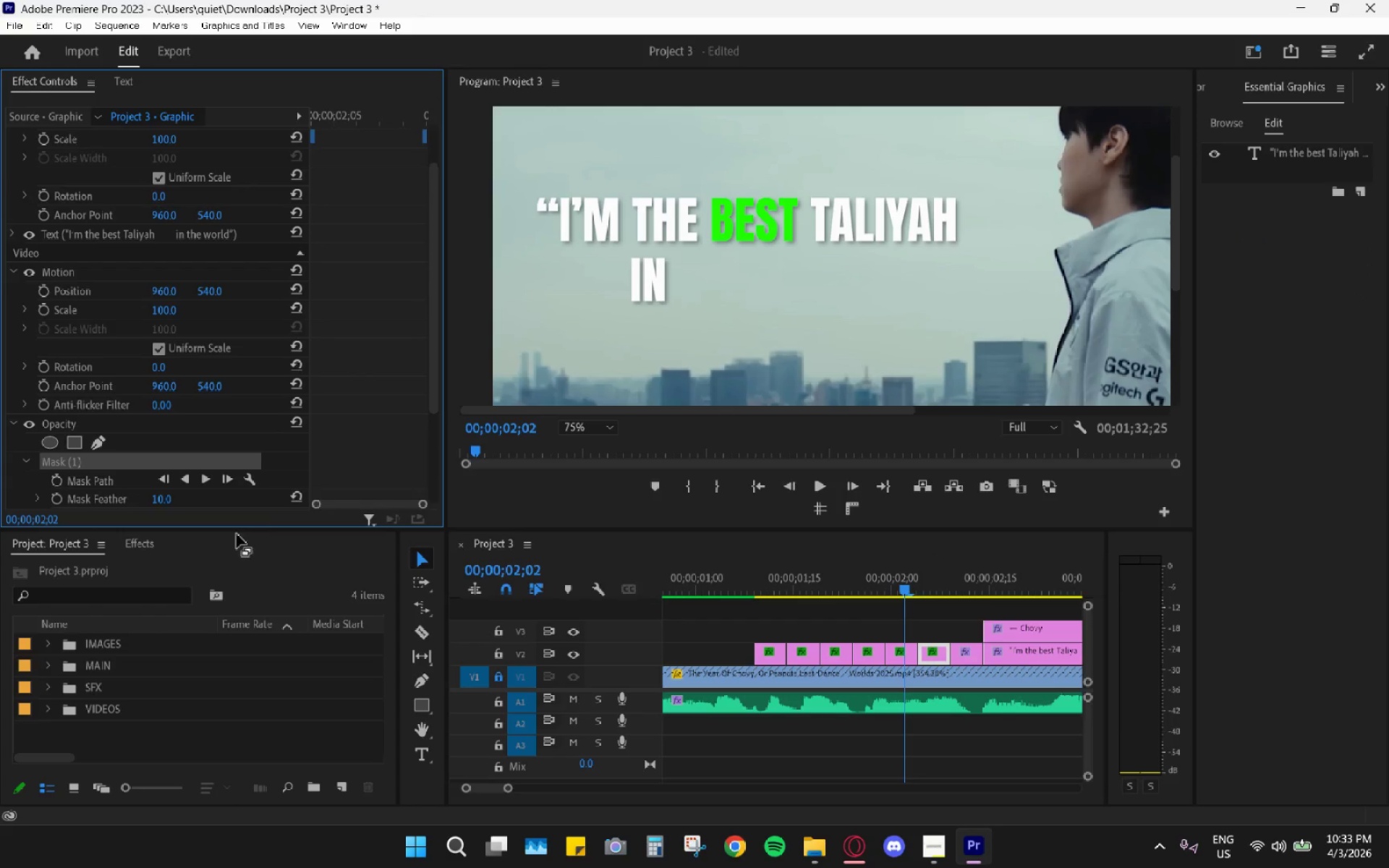 
scroll: coordinate [153, 490], scroll_direction: down, amount: 3.0
 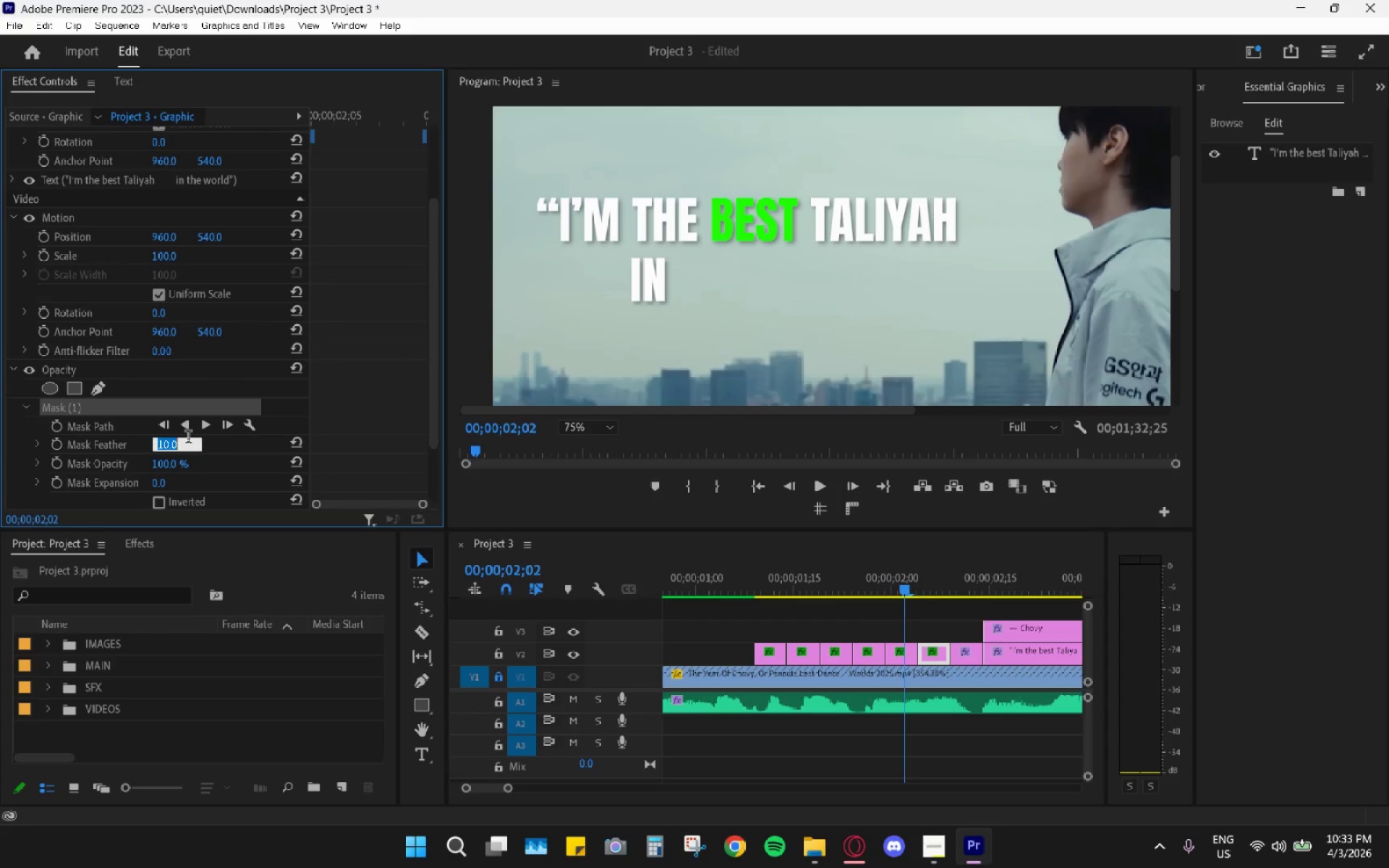 
key(Numpad0)
 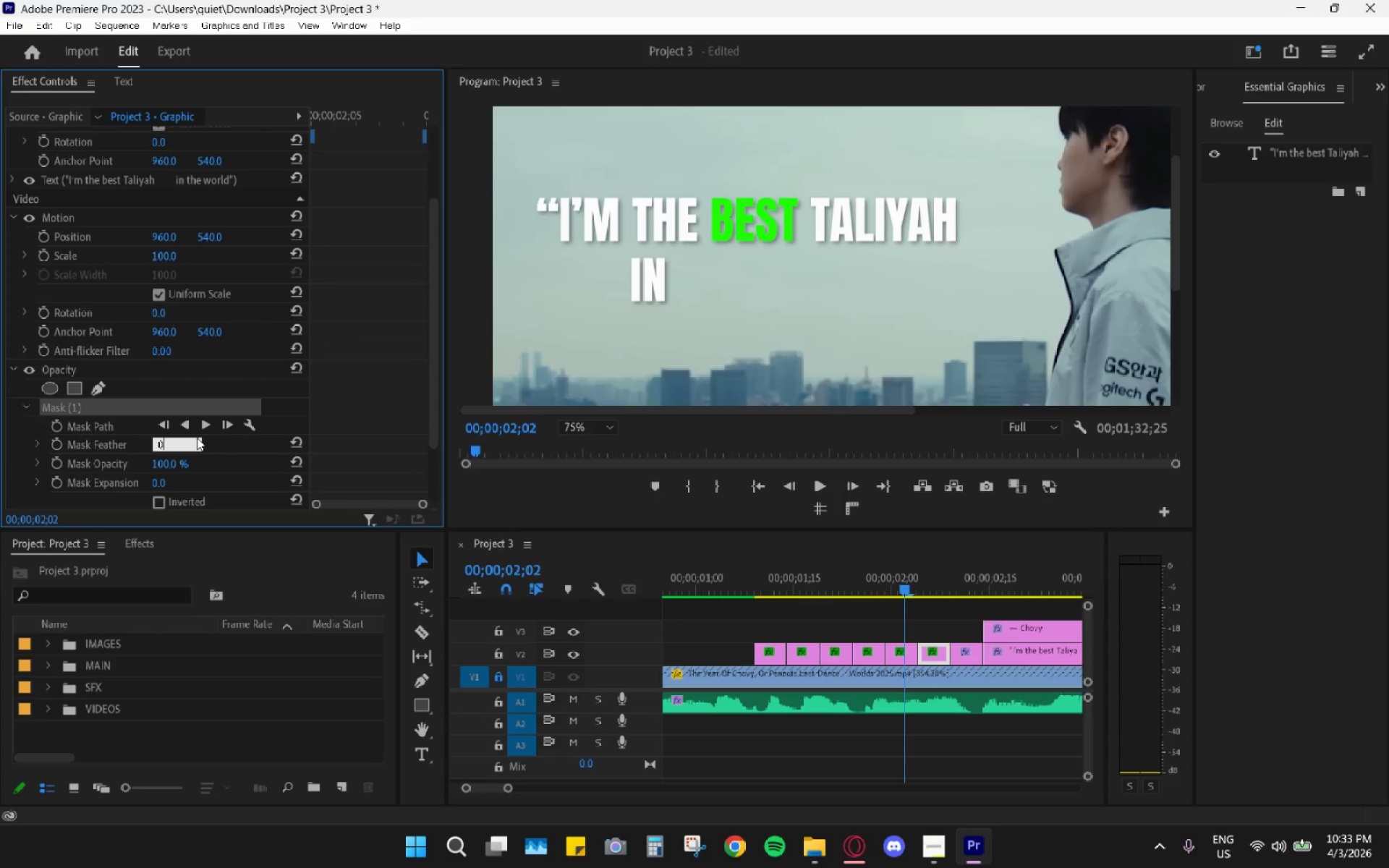 
key(Enter)
 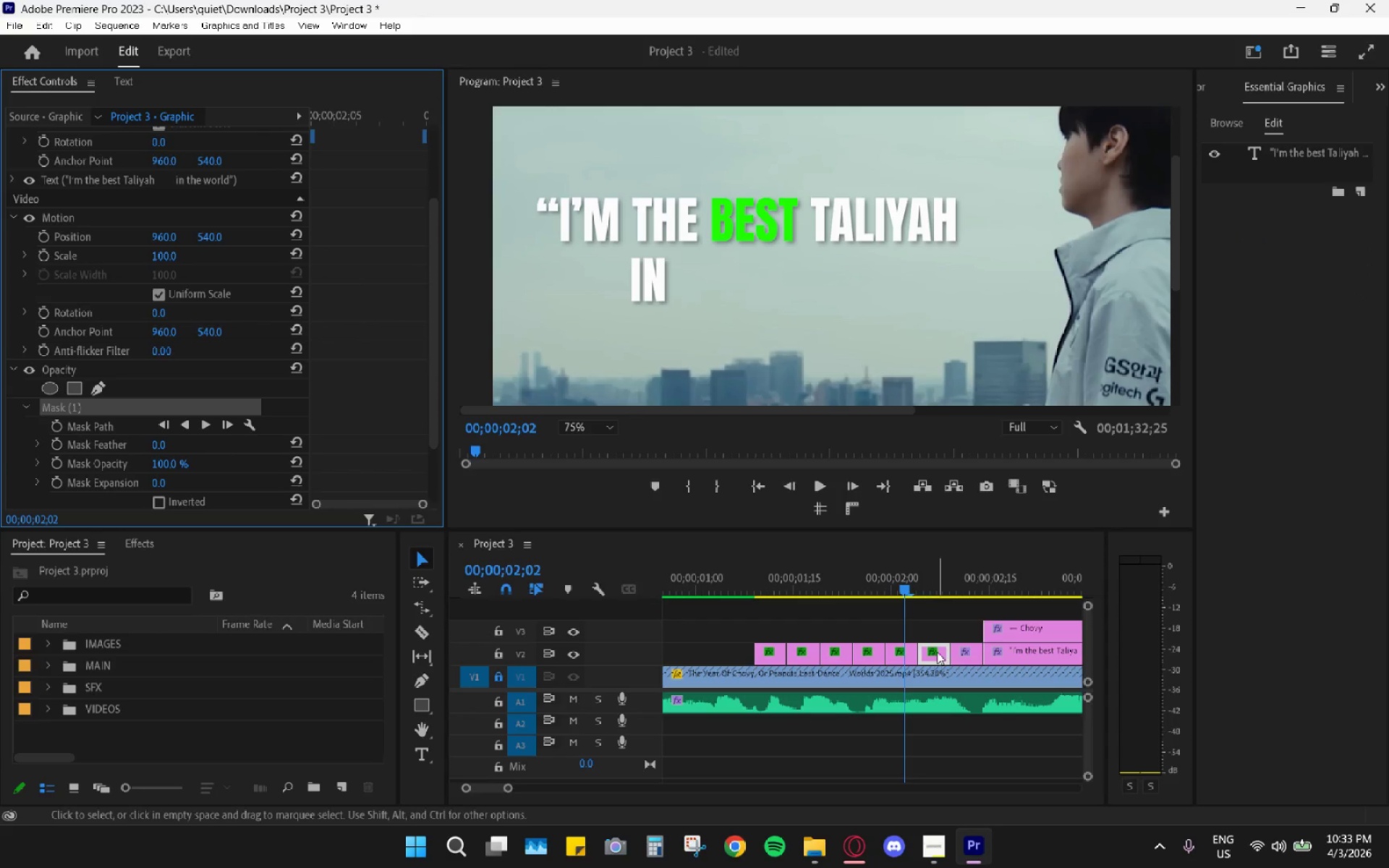 
left_click_drag(start_coordinate=[925, 574], to_coordinate=[937, 582])
 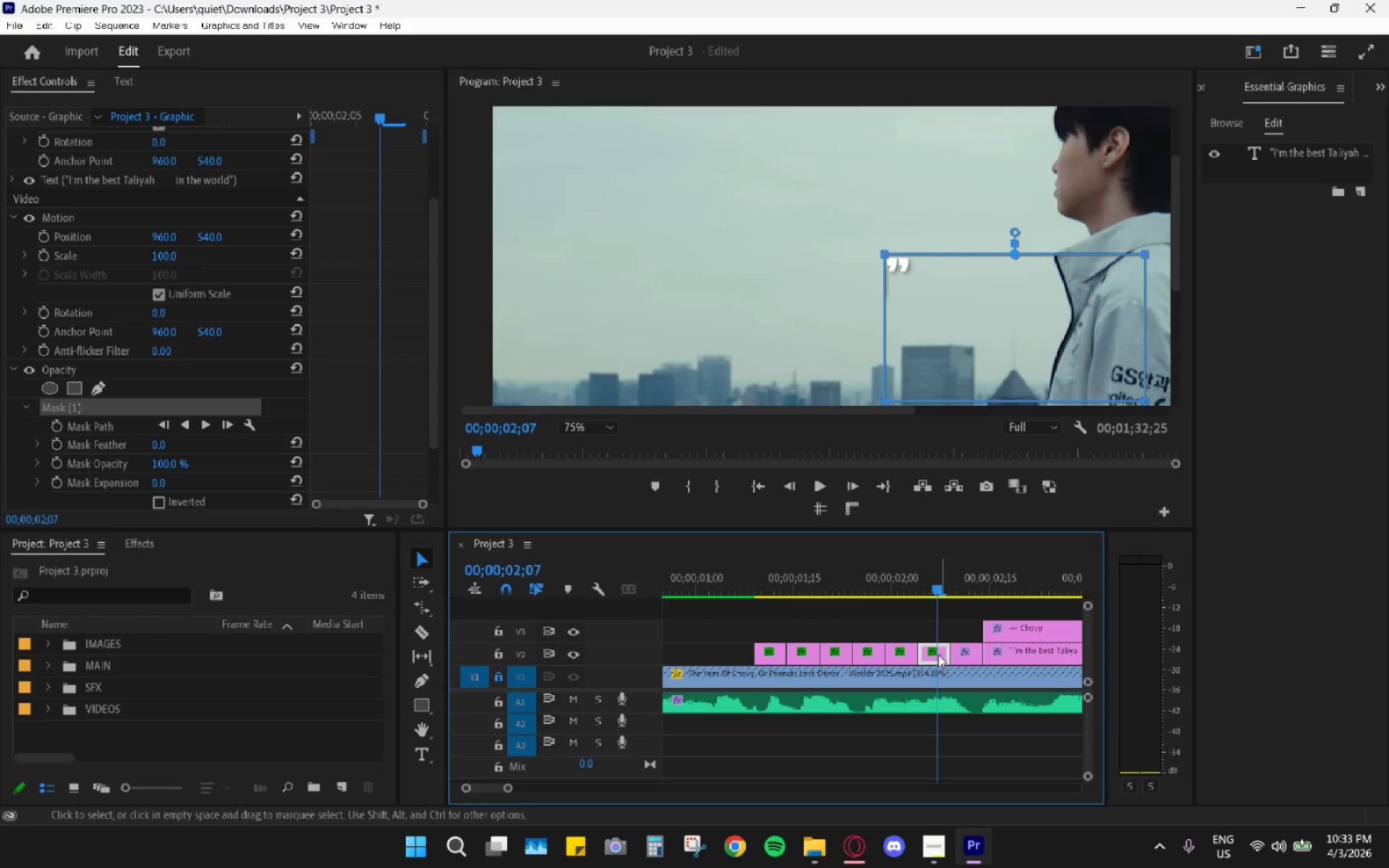 
left_click([938, 657])
 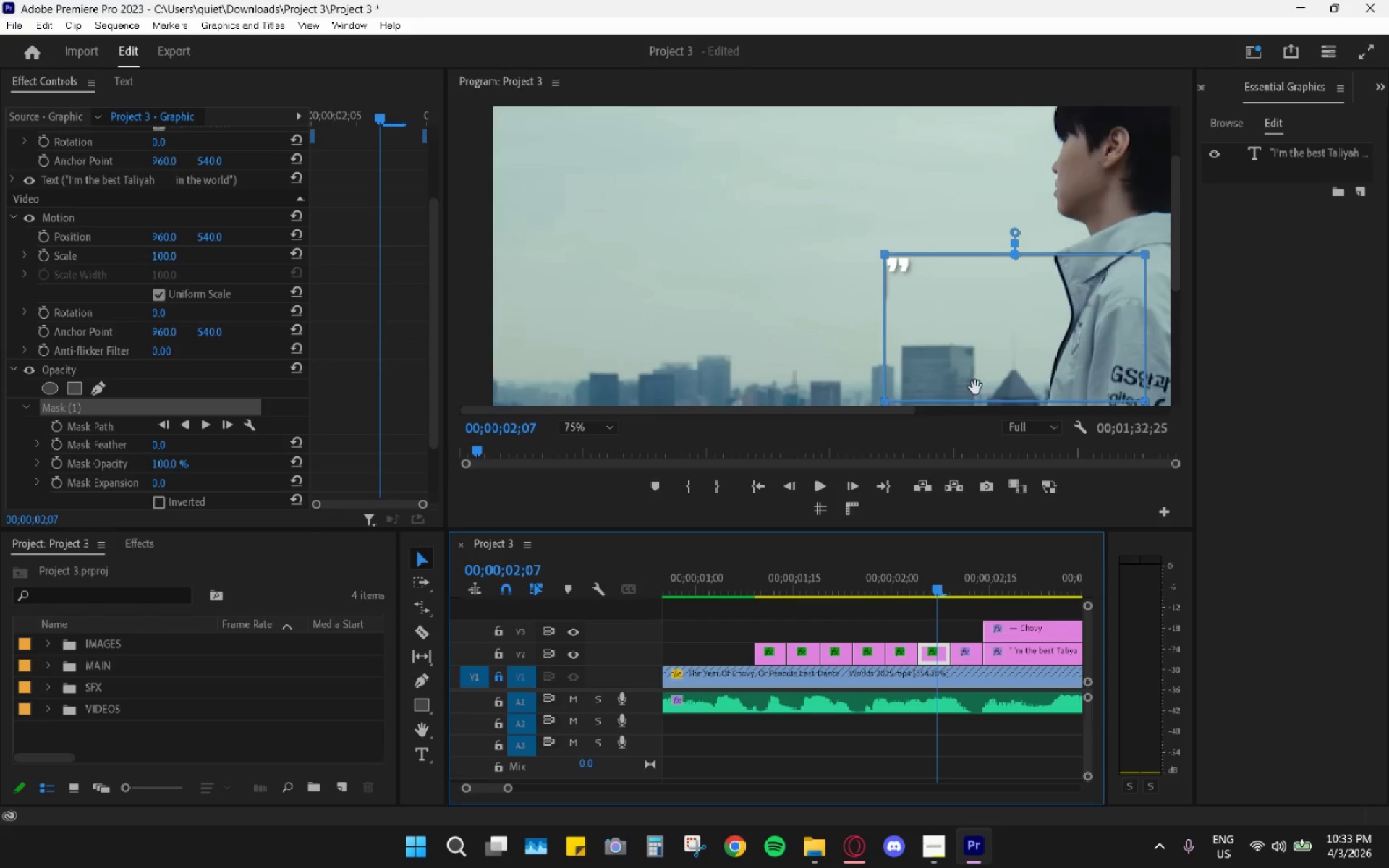 
left_click_drag(start_coordinate=[977, 372], to_coordinate=[623, 305])
 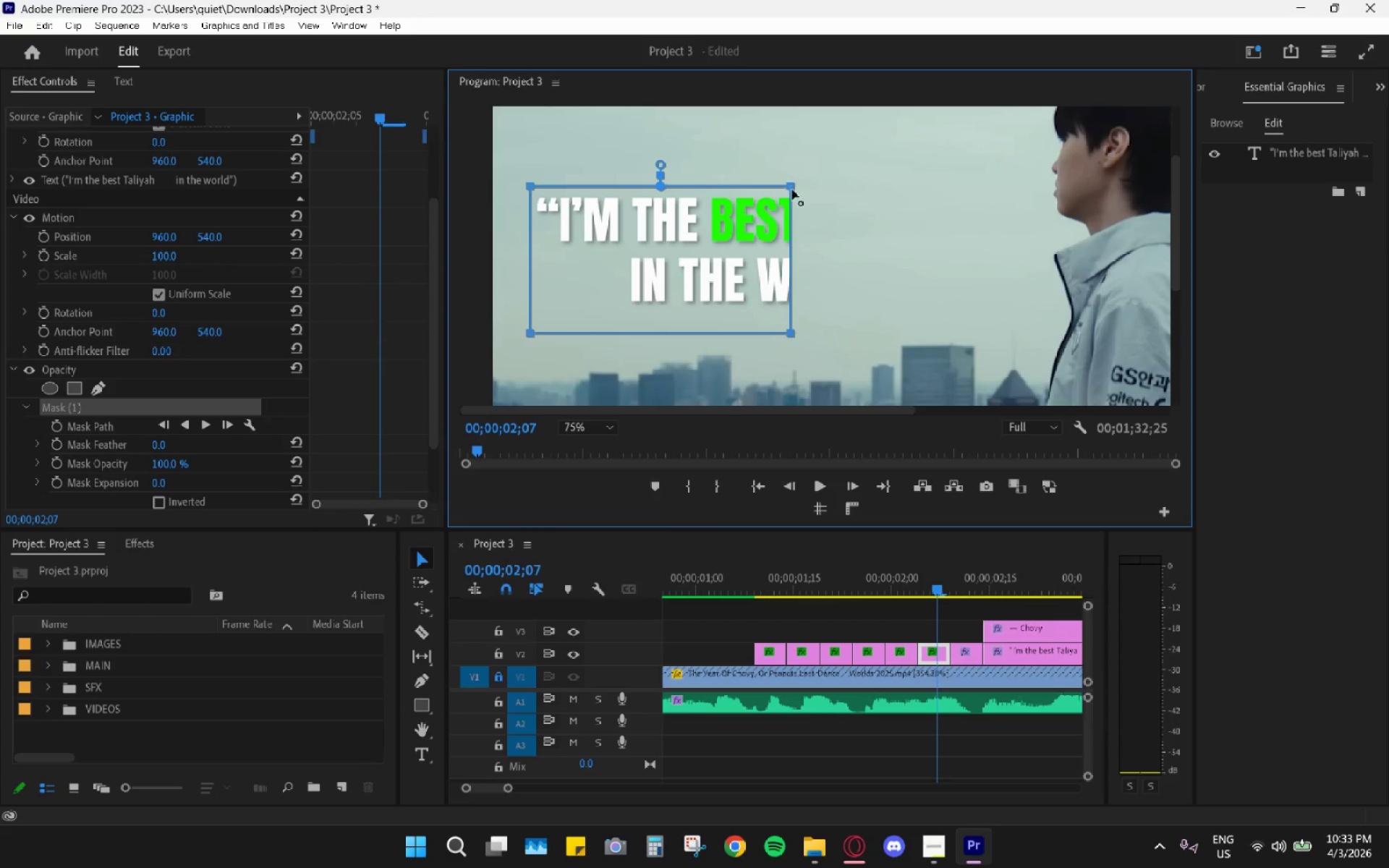 
left_click_drag(start_coordinate=[793, 187], to_coordinate=[981, 190])
 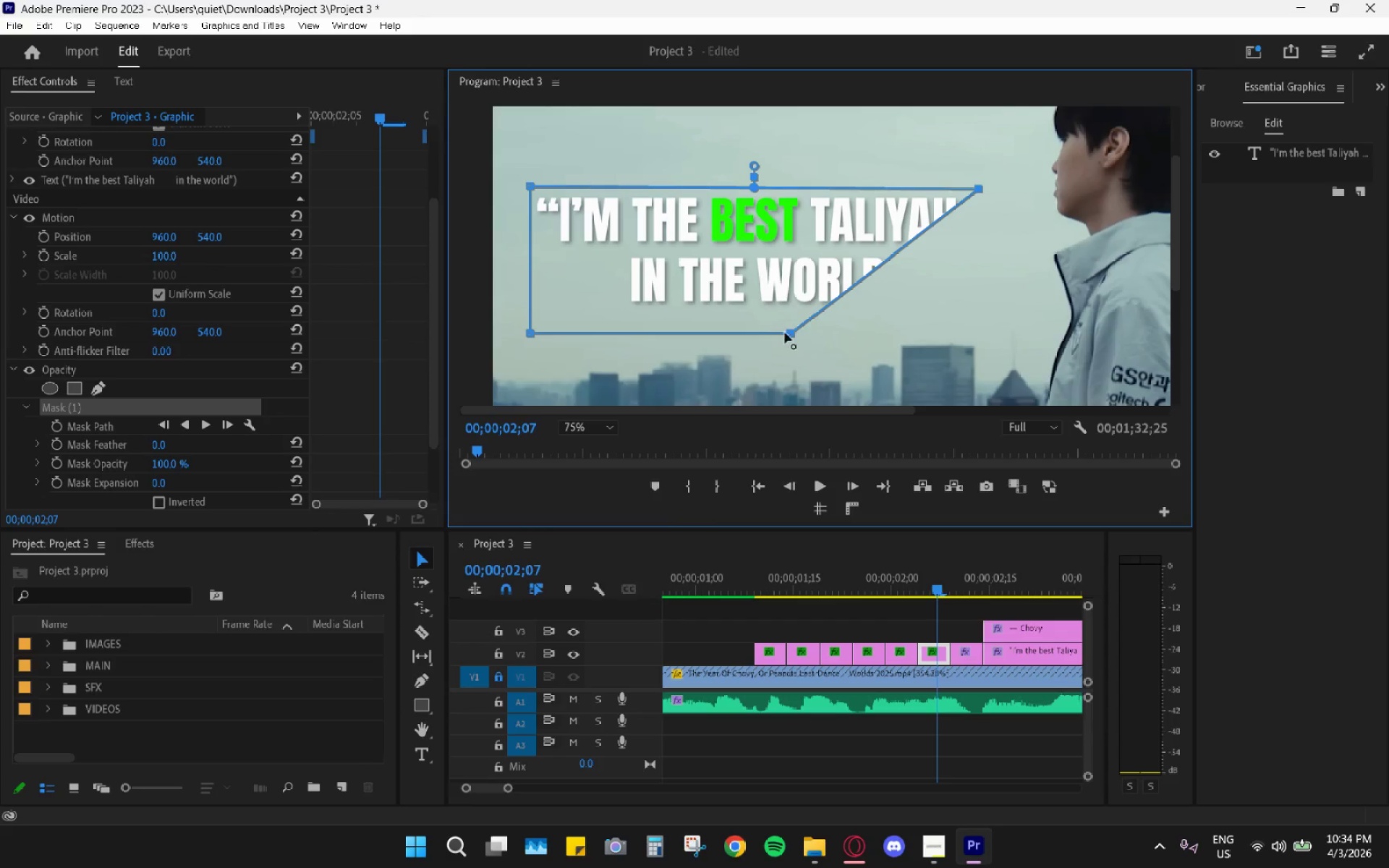 
left_click_drag(start_coordinate=[789, 337], to_coordinate=[975, 248])
 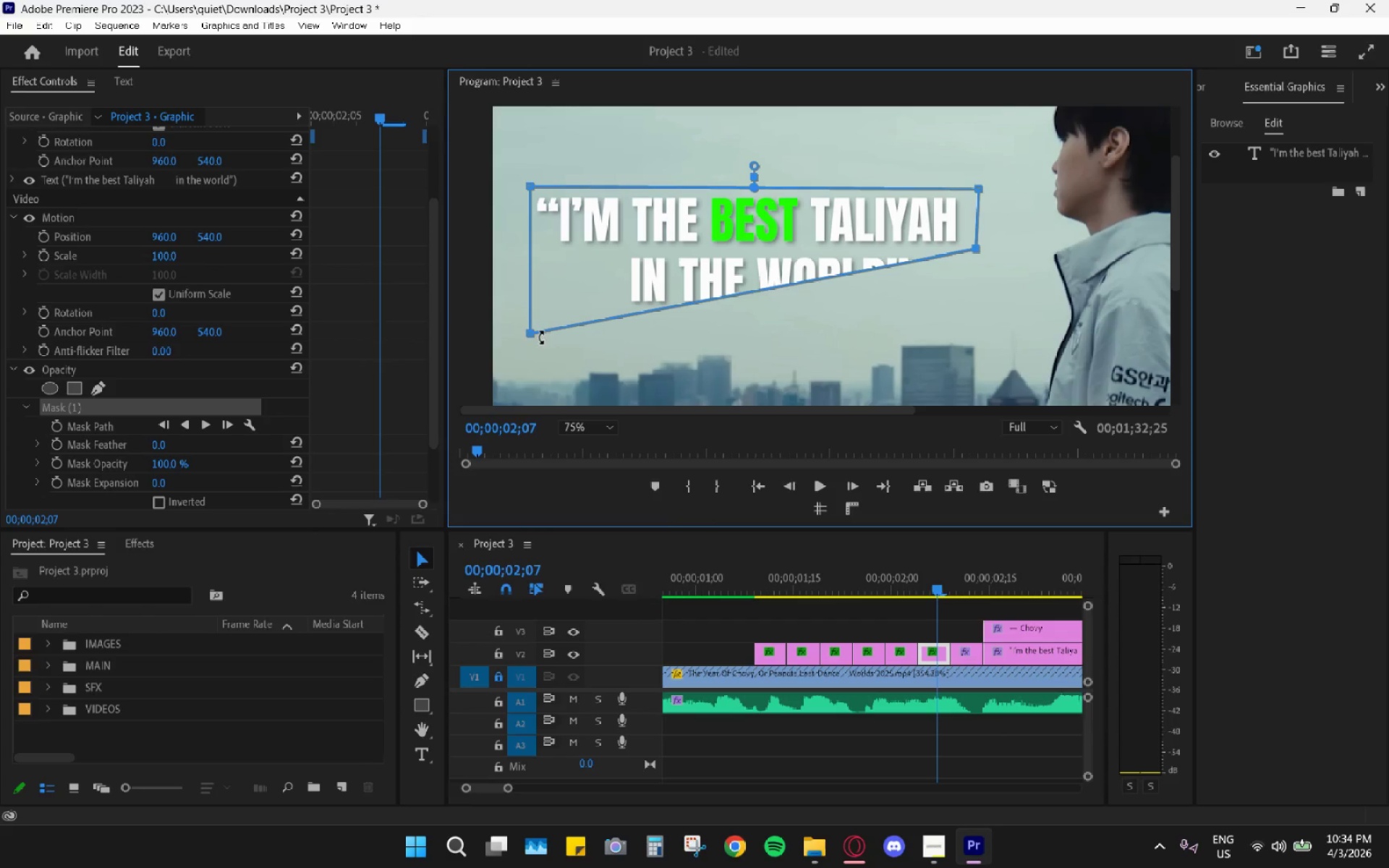 
left_click_drag(start_coordinate=[533, 338], to_coordinate=[532, 253])
 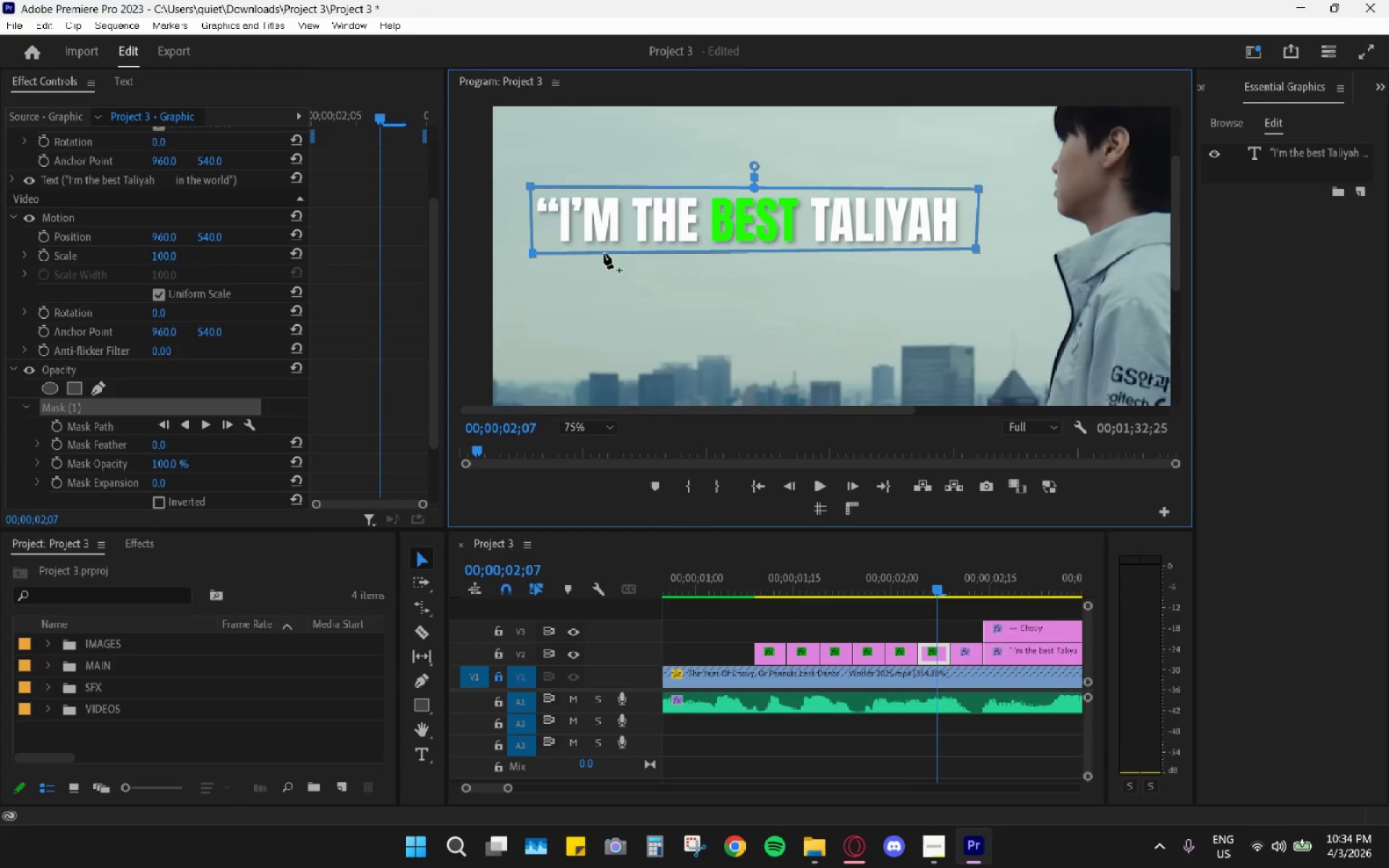 
left_click_drag(start_coordinate=[606, 253], to_coordinate=[611, 255])
 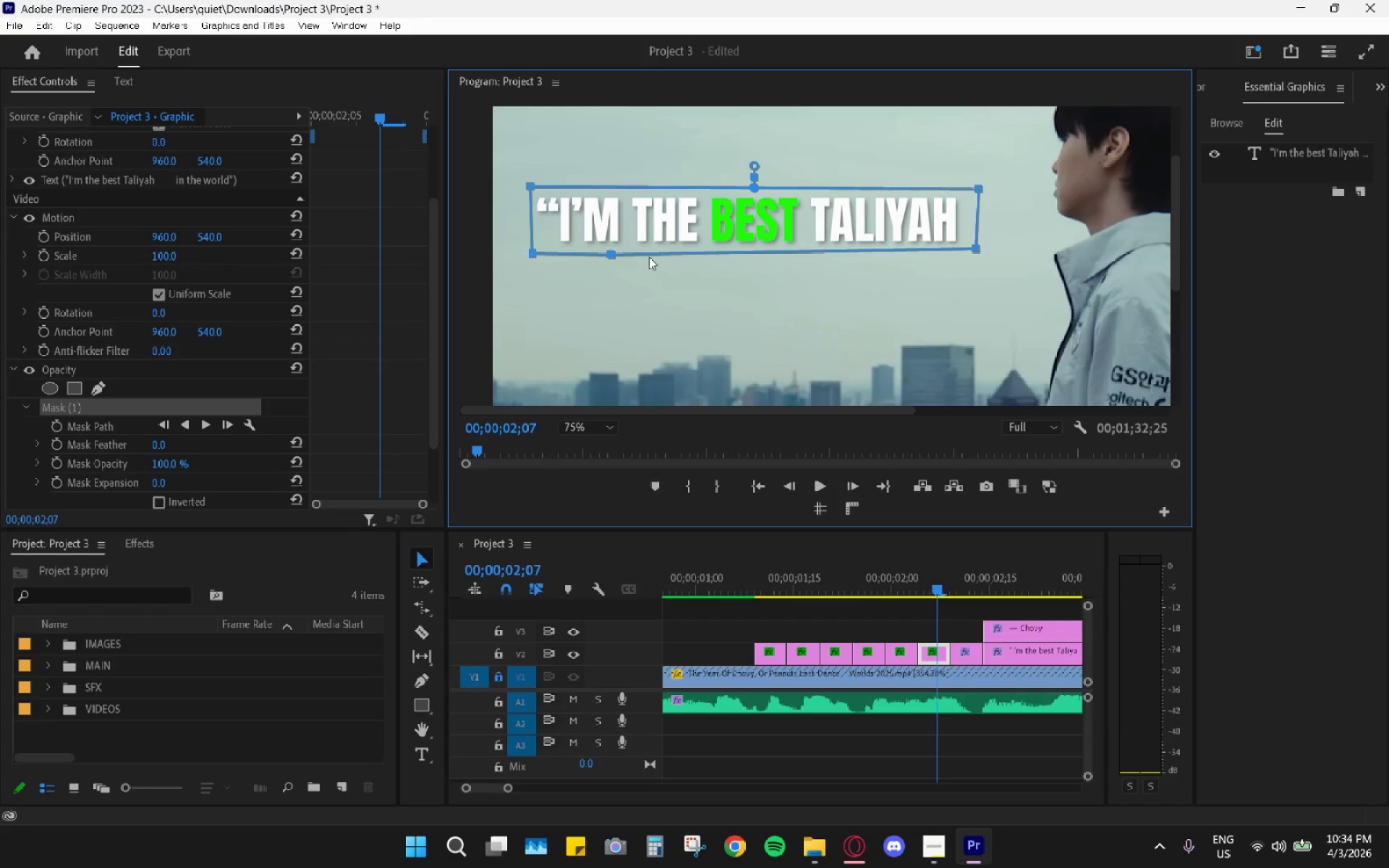 
left_click_drag(start_coordinate=[648, 257], to_coordinate=[621, 296])
 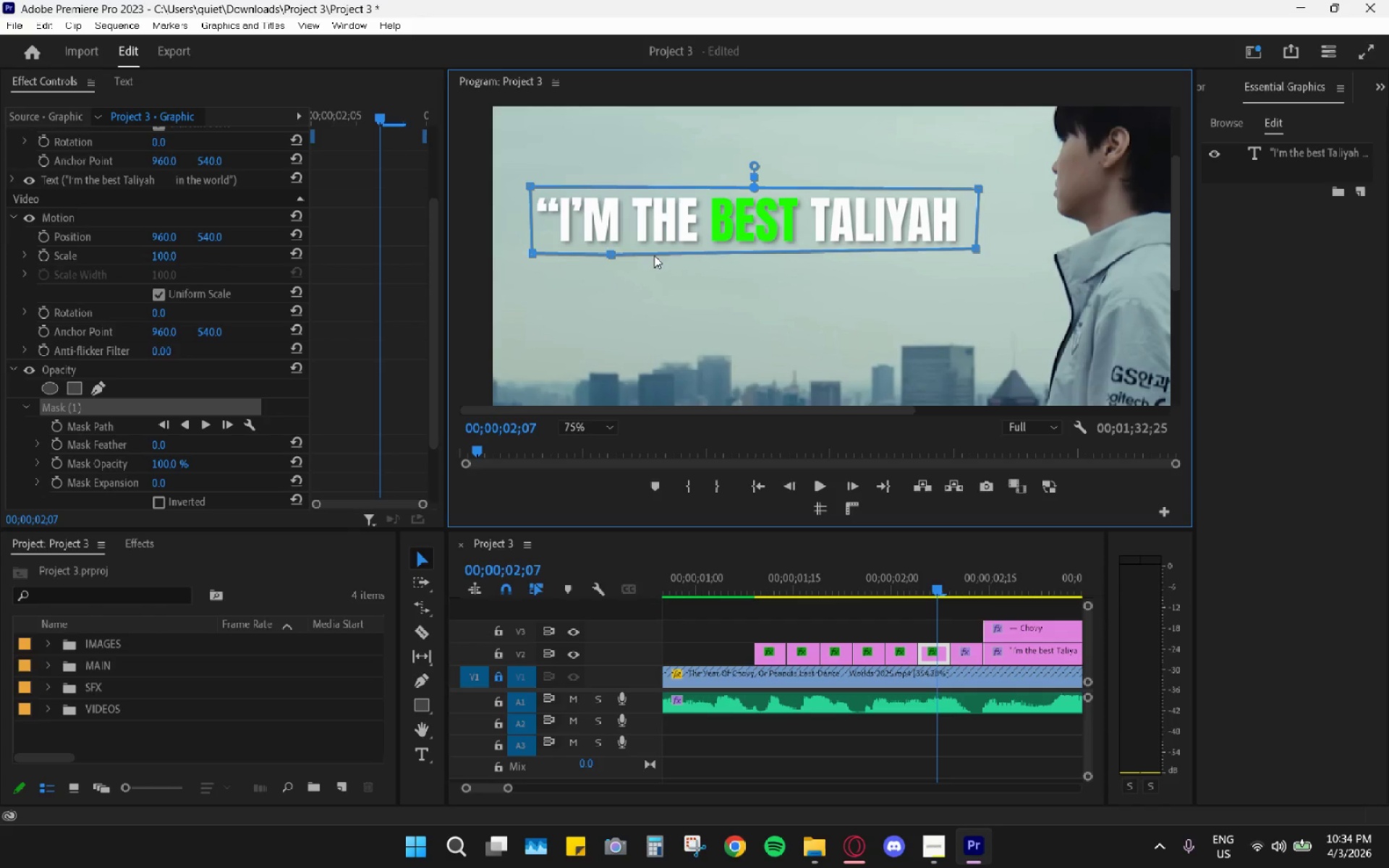 
left_click_drag(start_coordinate=[654, 255], to_coordinate=[611, 315])
 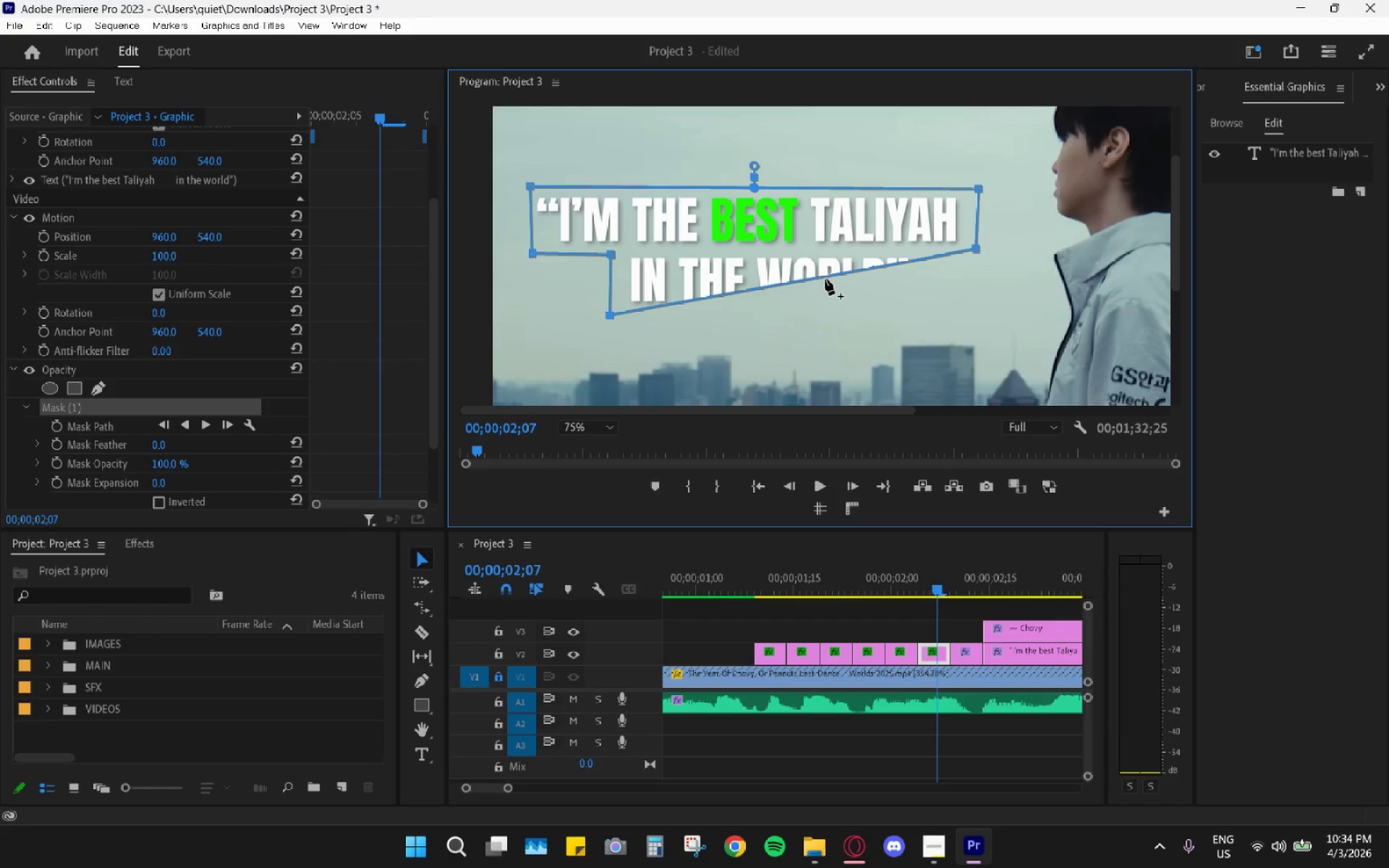 
left_click_drag(start_coordinate=[824, 276], to_coordinate=[676, 253])
 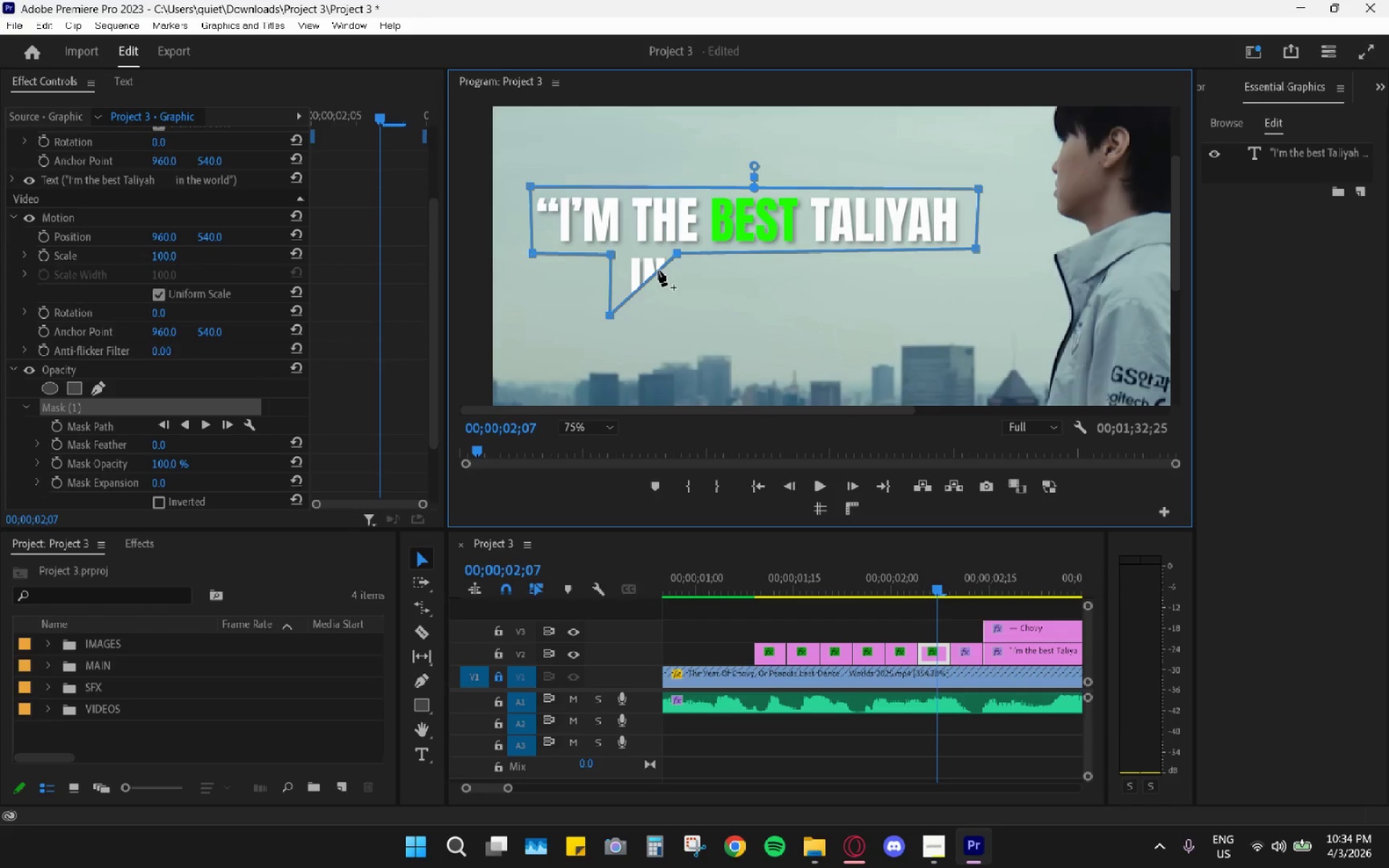 
left_click_drag(start_coordinate=[658, 271], to_coordinate=[679, 315])
 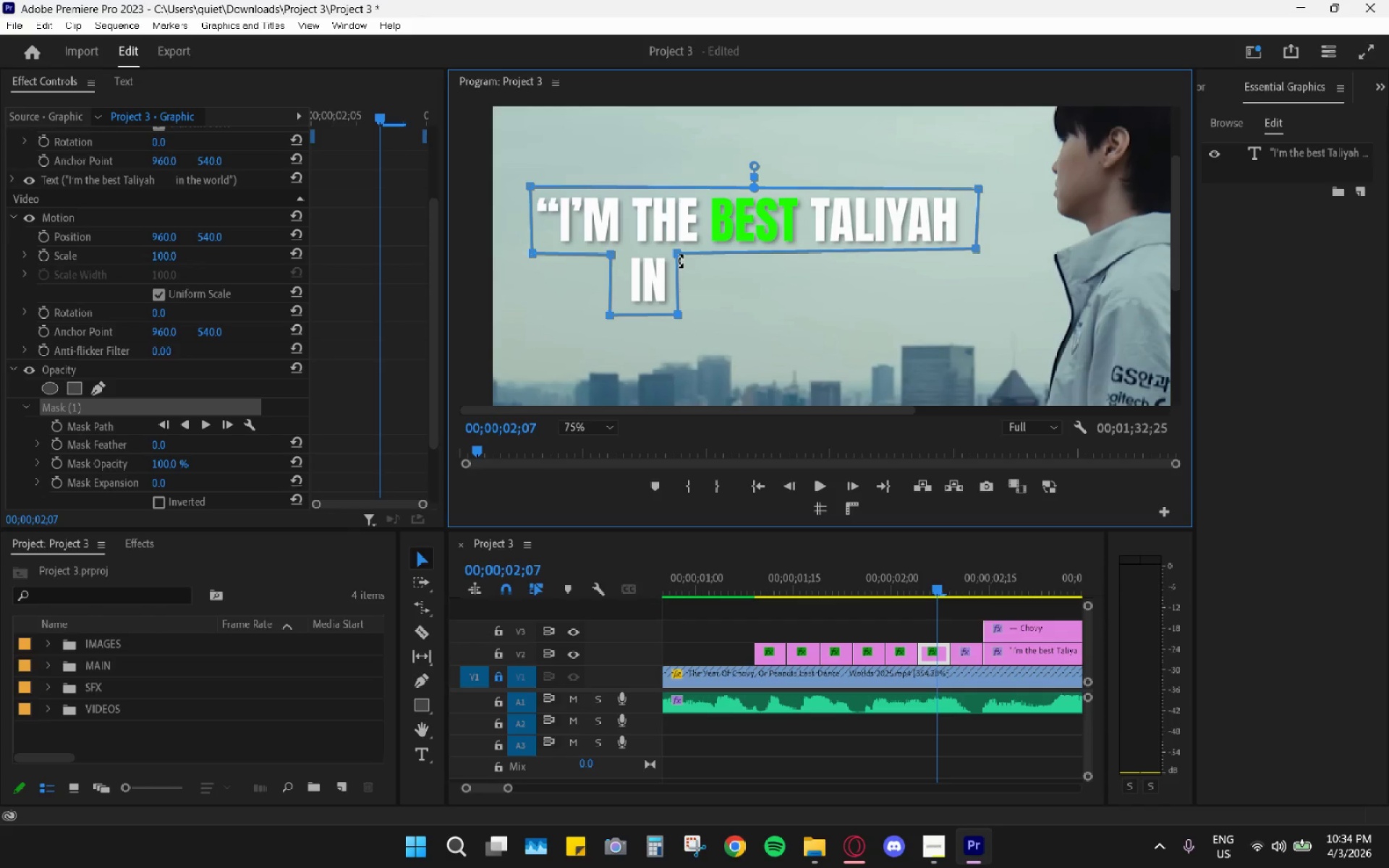 
left_click_drag(start_coordinate=[681, 259], to_coordinate=[701, 276])
 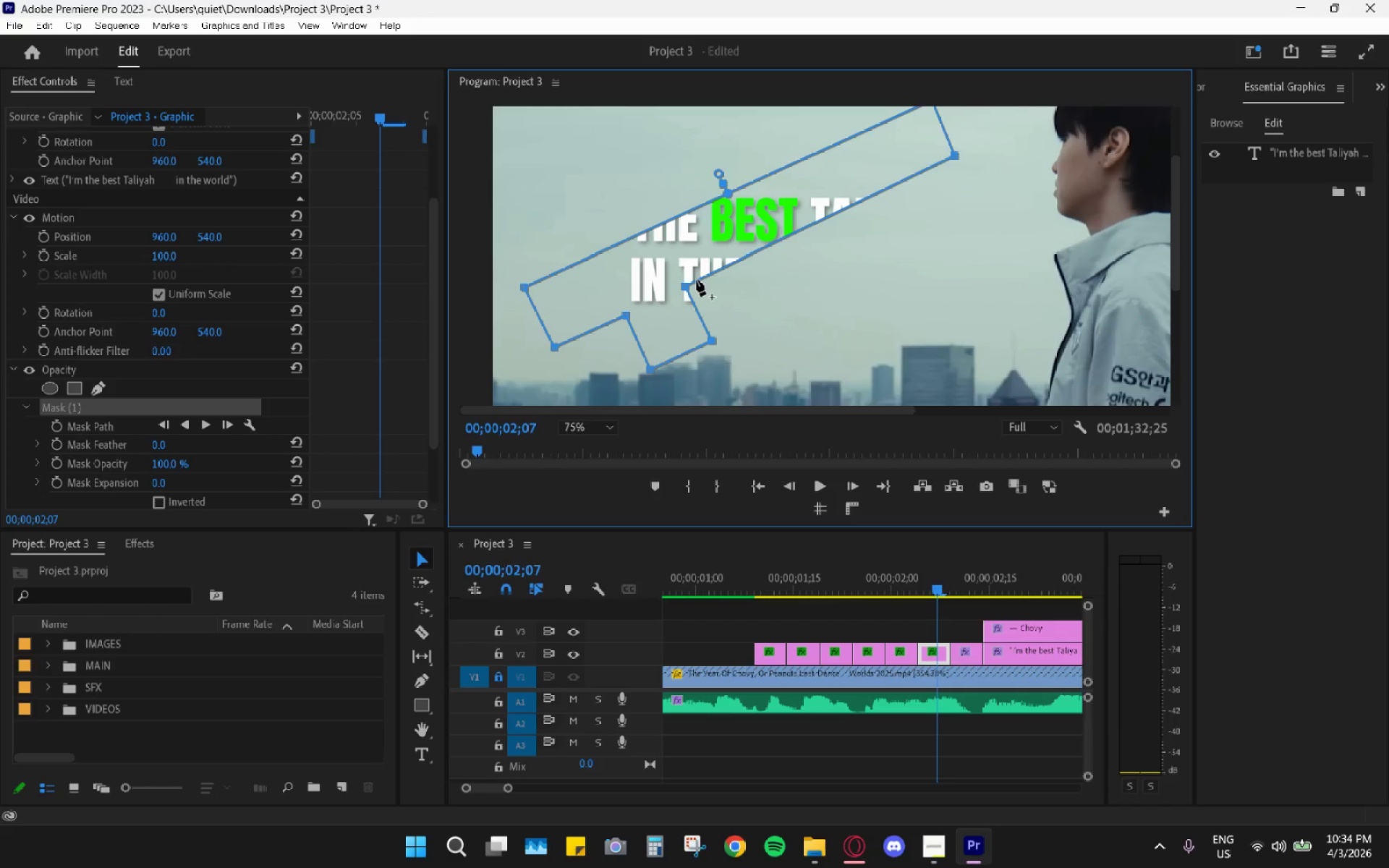 
key(Control+ControlLeft)
 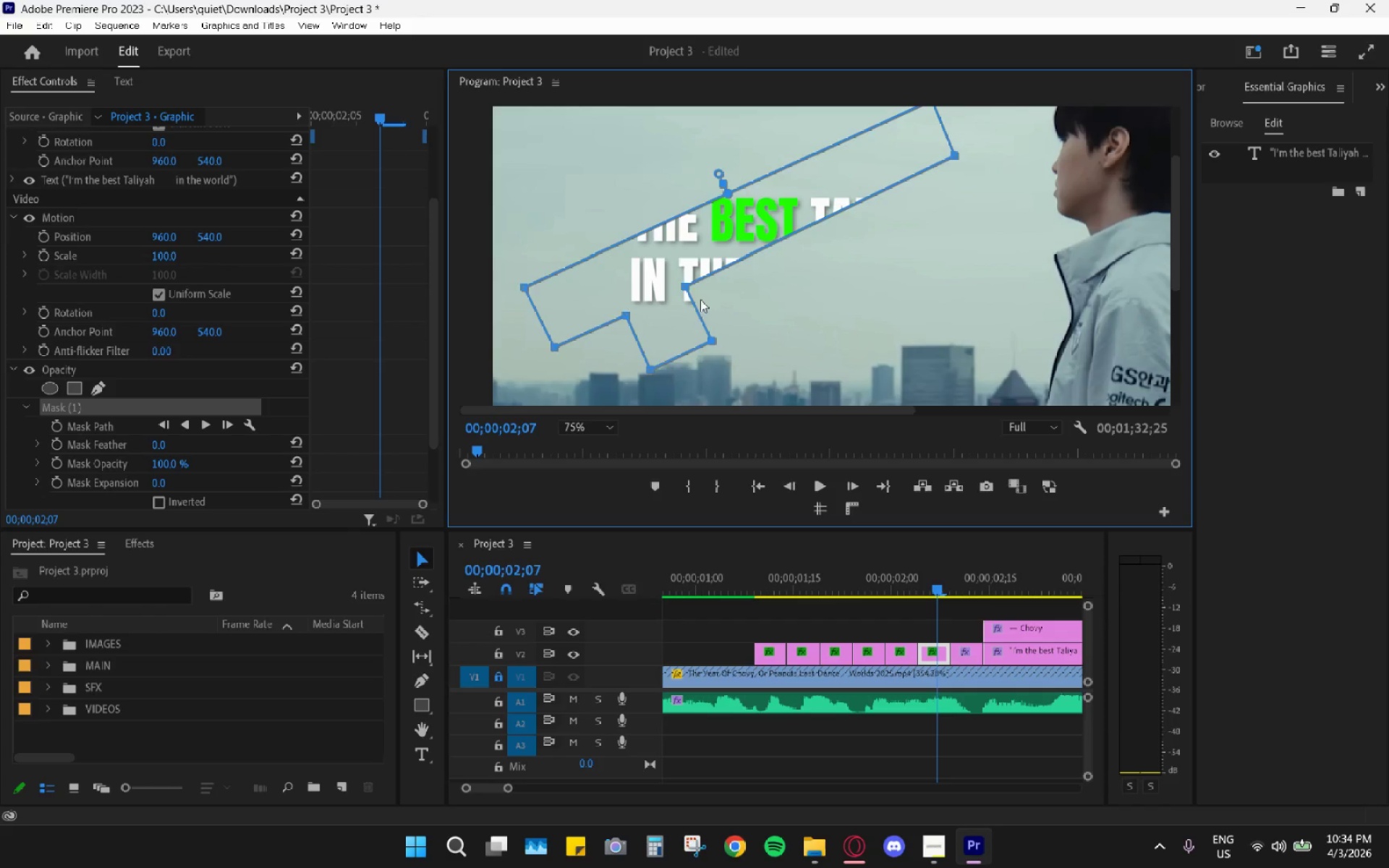 
key(Control+Z)
 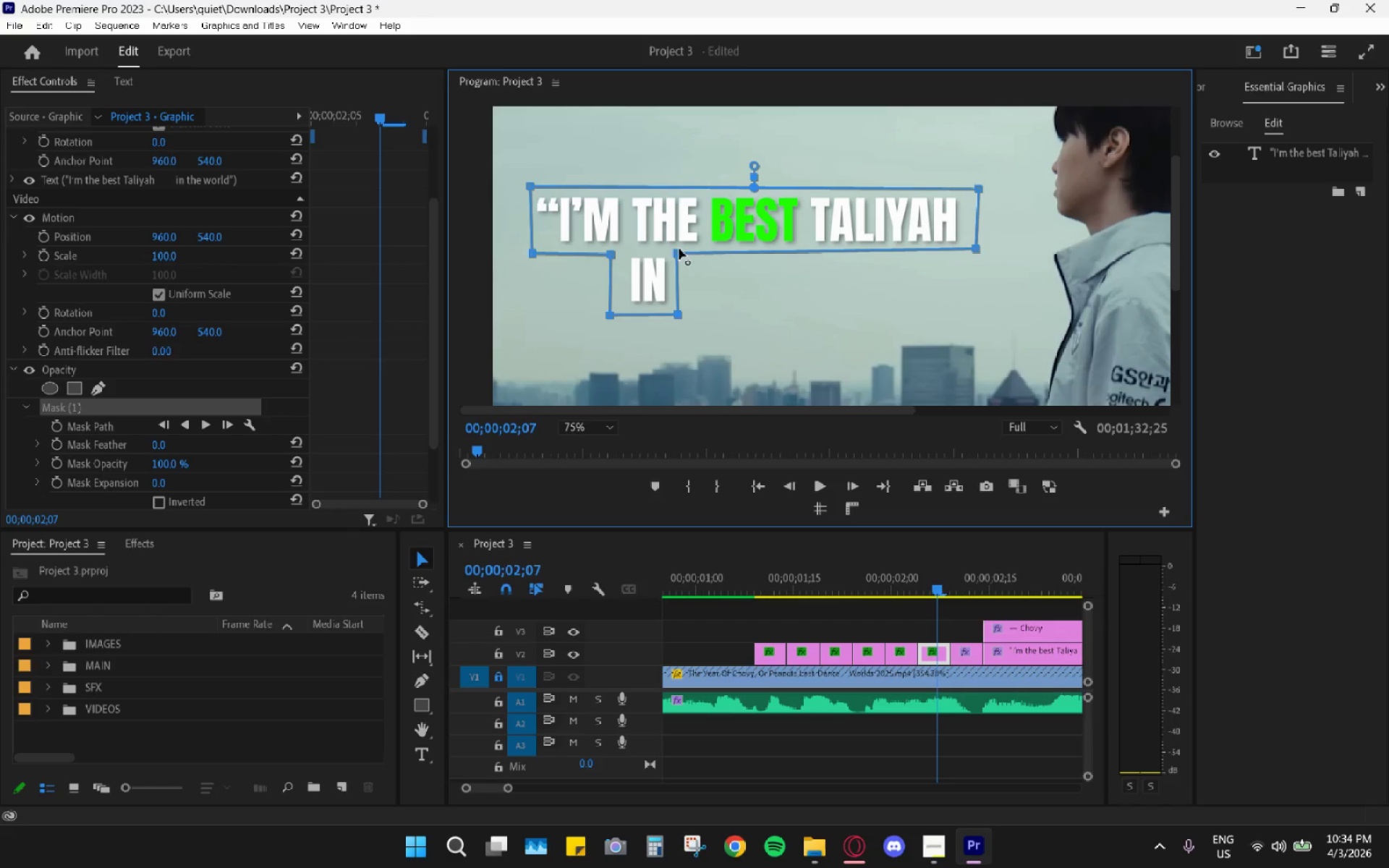 
left_click_drag(start_coordinate=[683, 255], to_coordinate=[702, 275])
 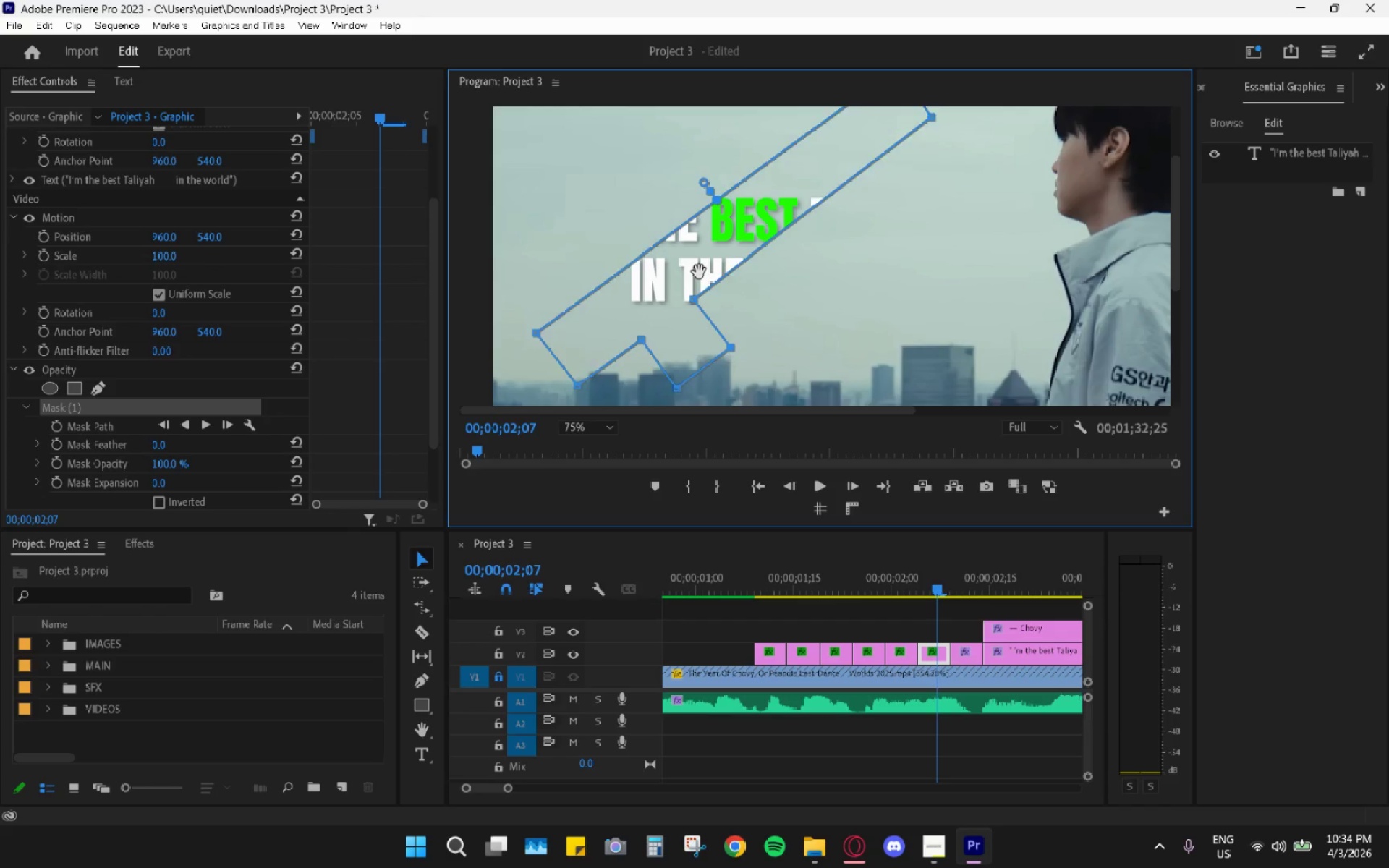 
key(Control+ControlLeft)
 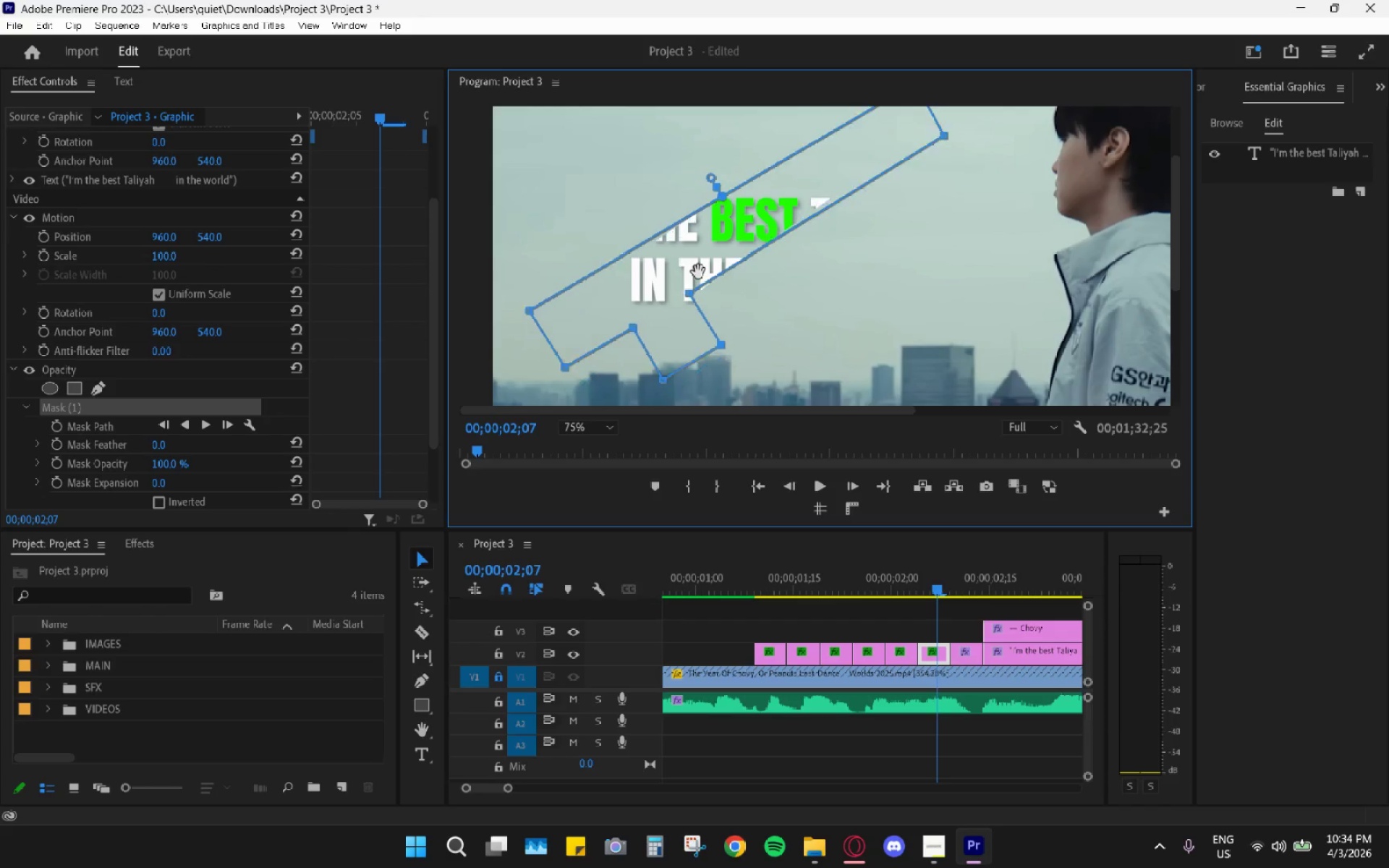 
key(Control+Z)
 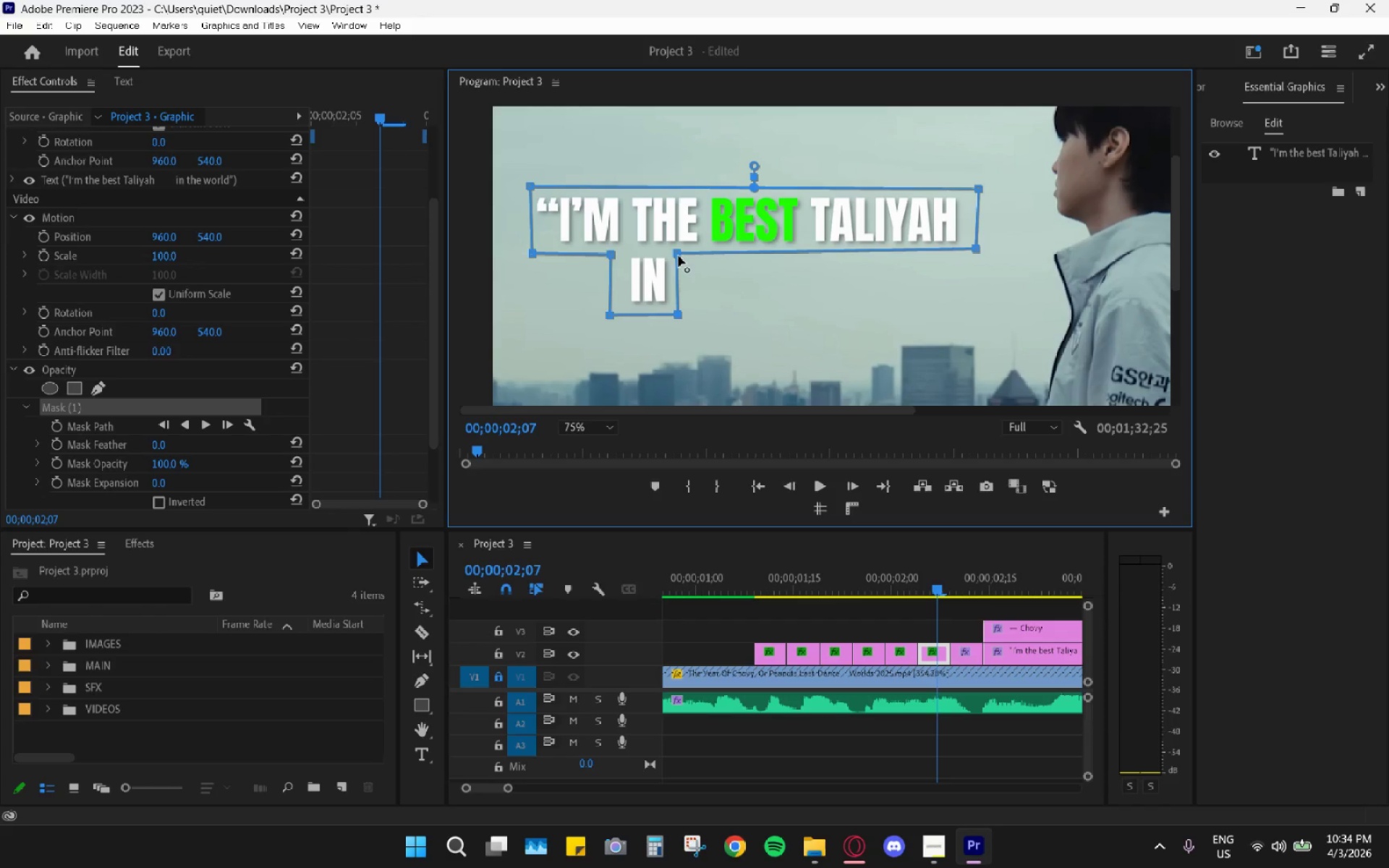 
left_click_drag(start_coordinate=[678, 255], to_coordinate=[756, 318])
 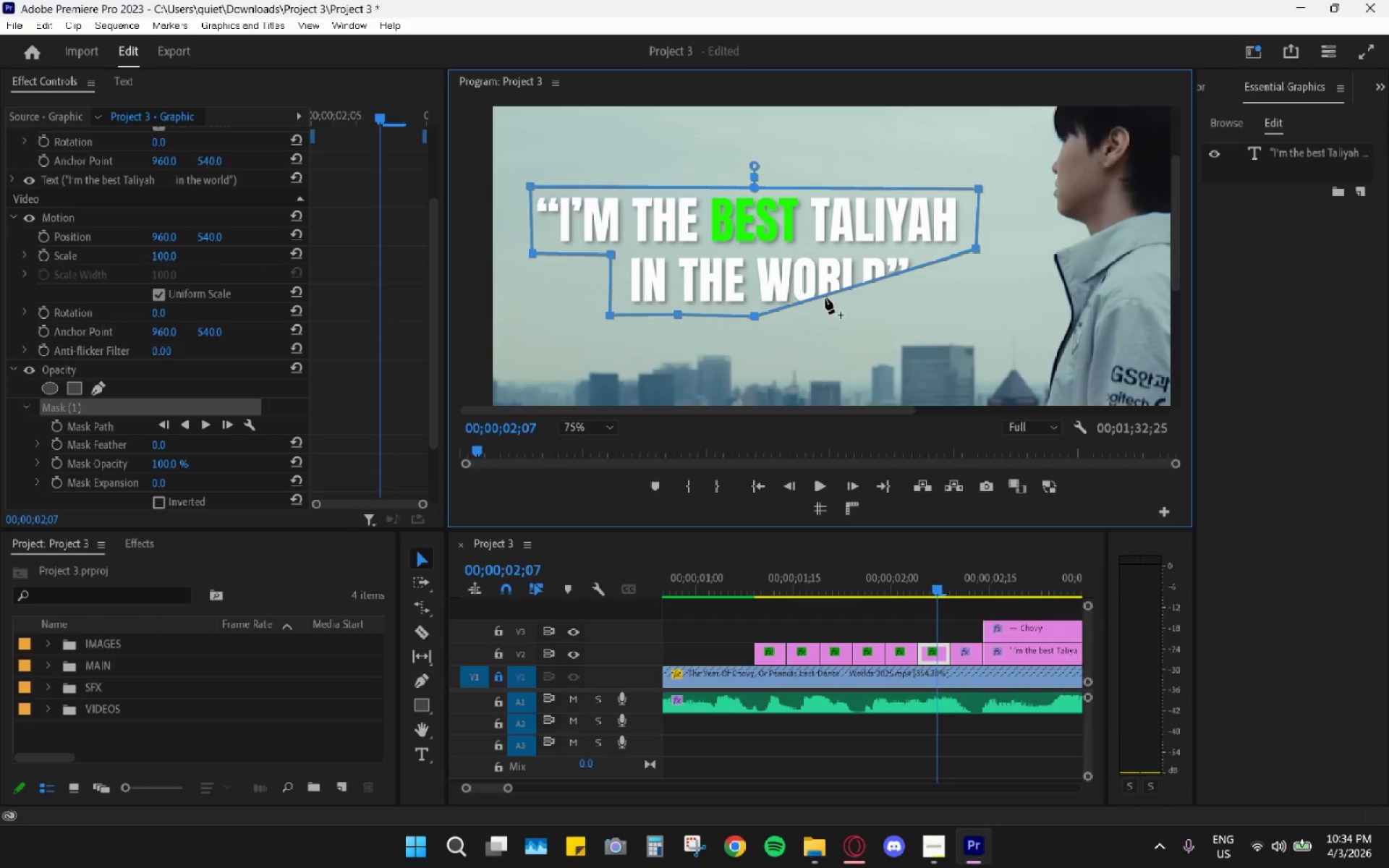 
left_click_drag(start_coordinate=[825, 295], to_coordinate=[755, 252])
 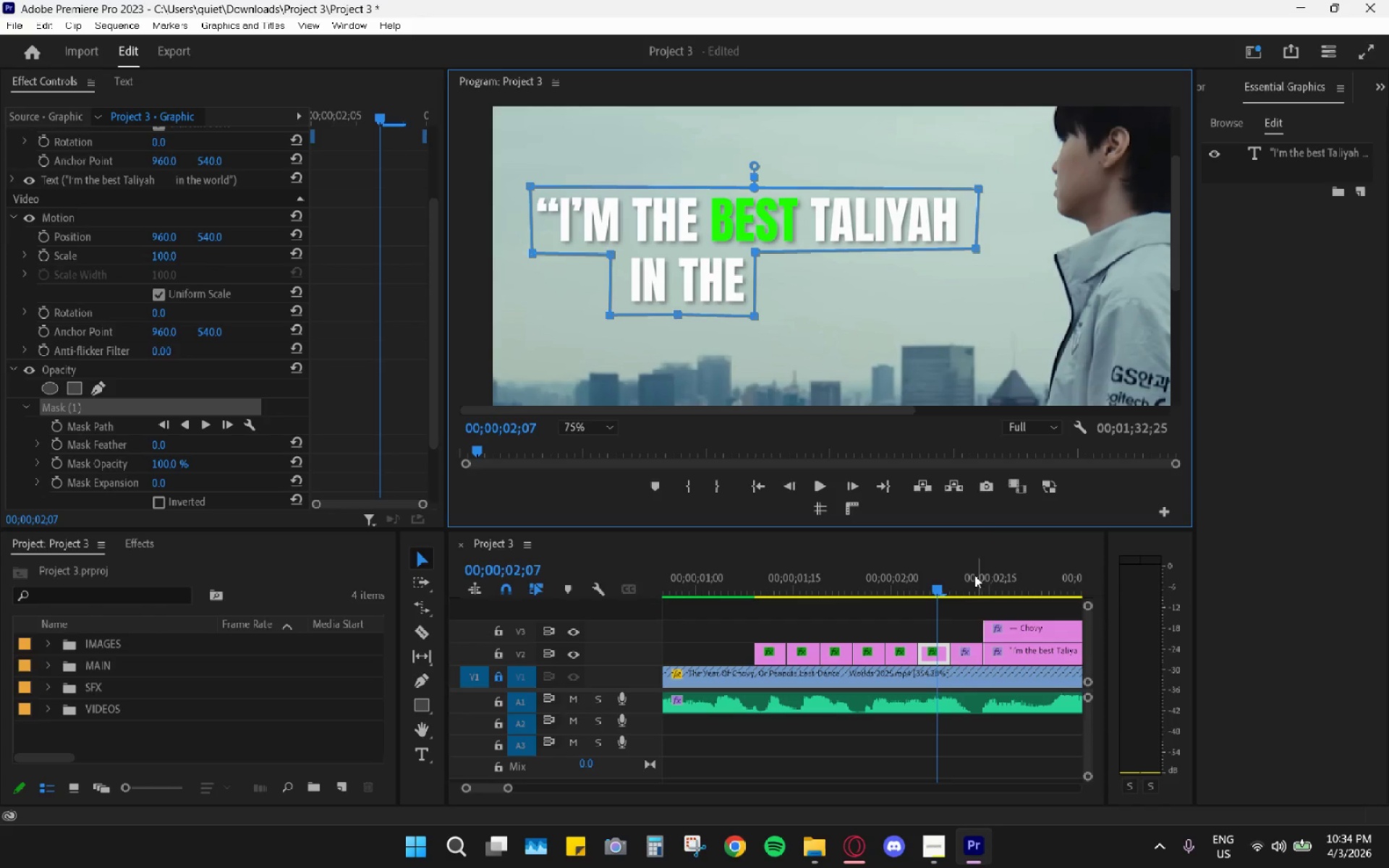 
left_click_drag(start_coordinate=[960, 583], to_coordinate=[969, 585])
 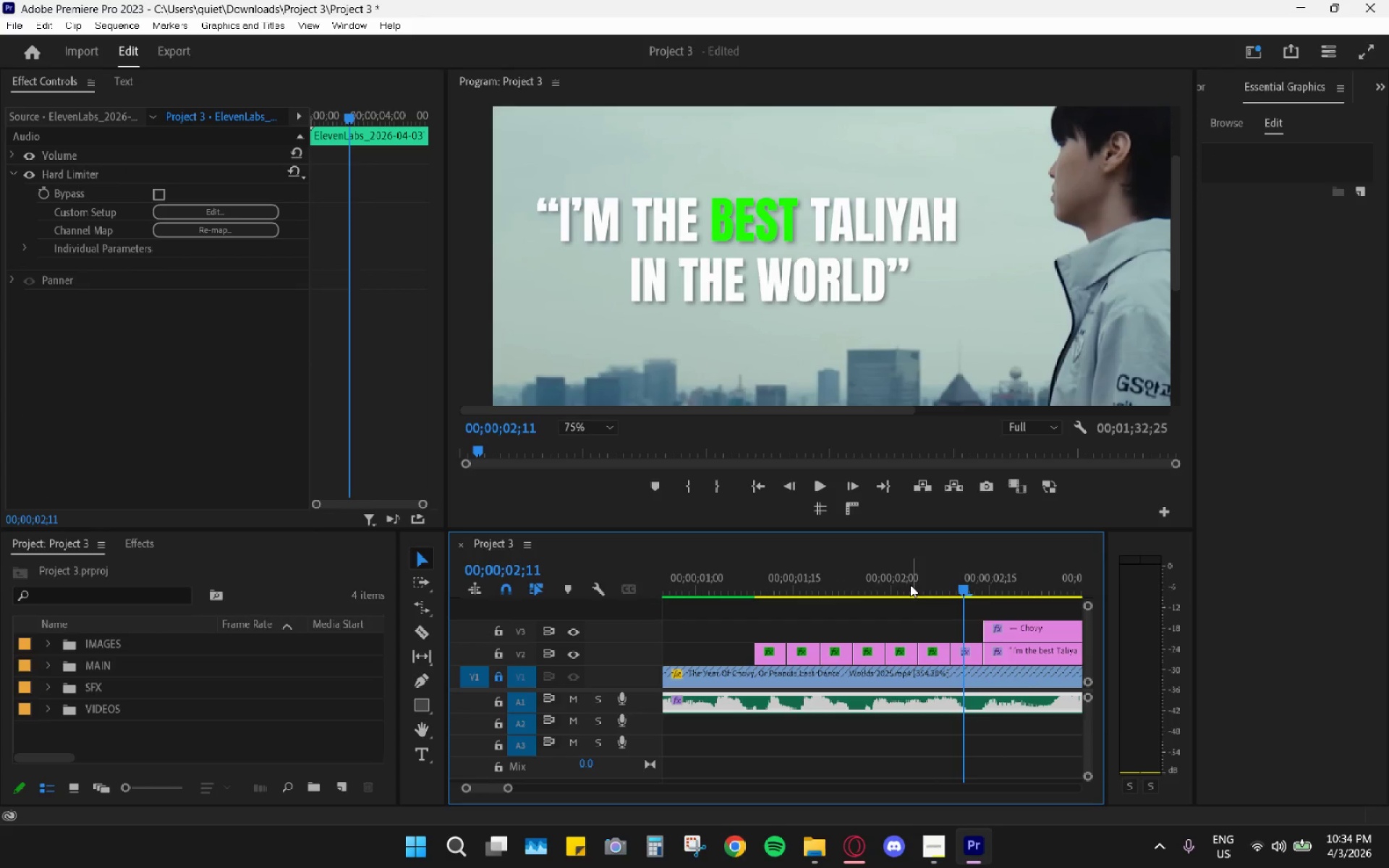 
left_click_drag(start_coordinate=[820, 566], to_coordinate=[713, 577])
 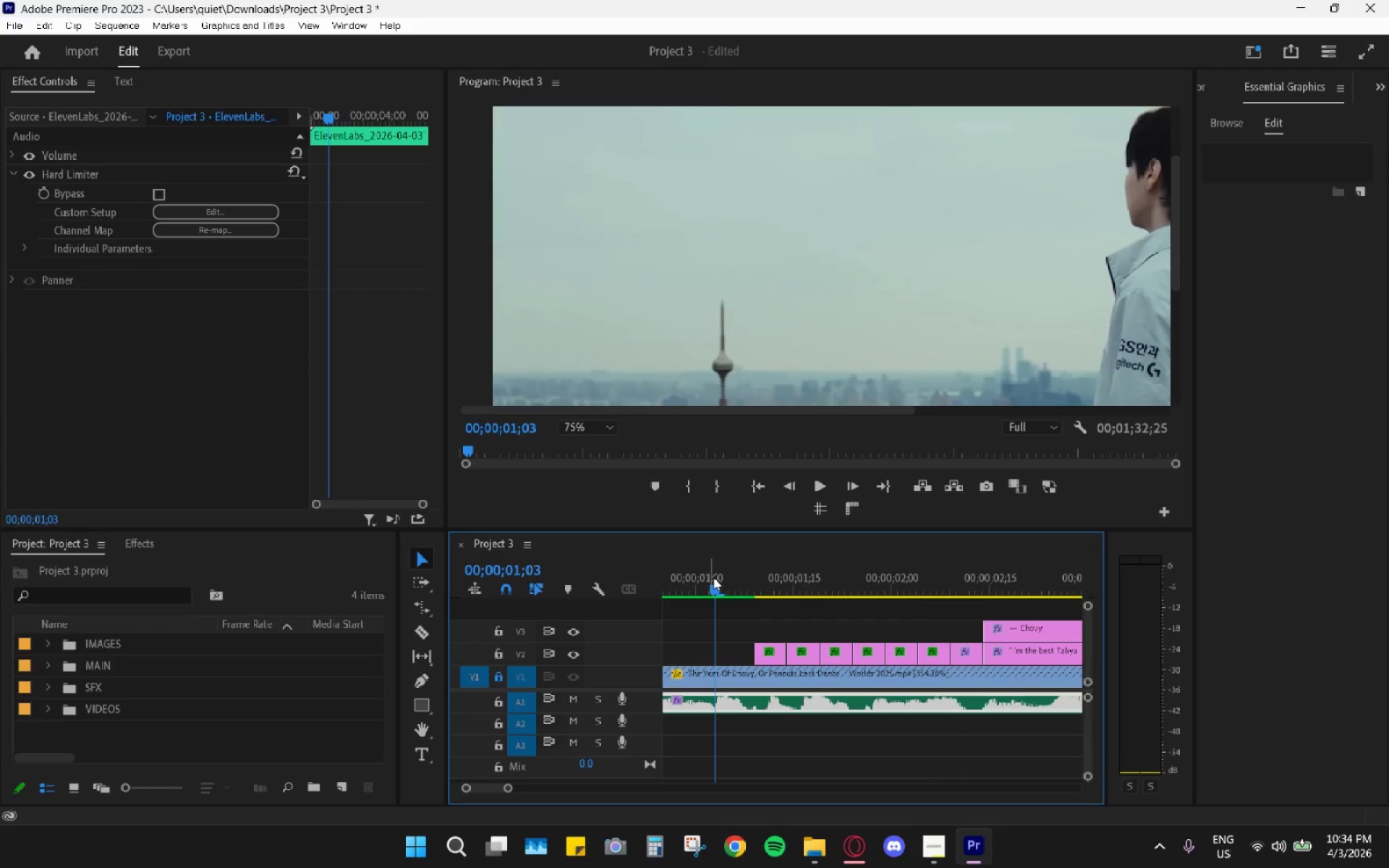 
key(Space)
 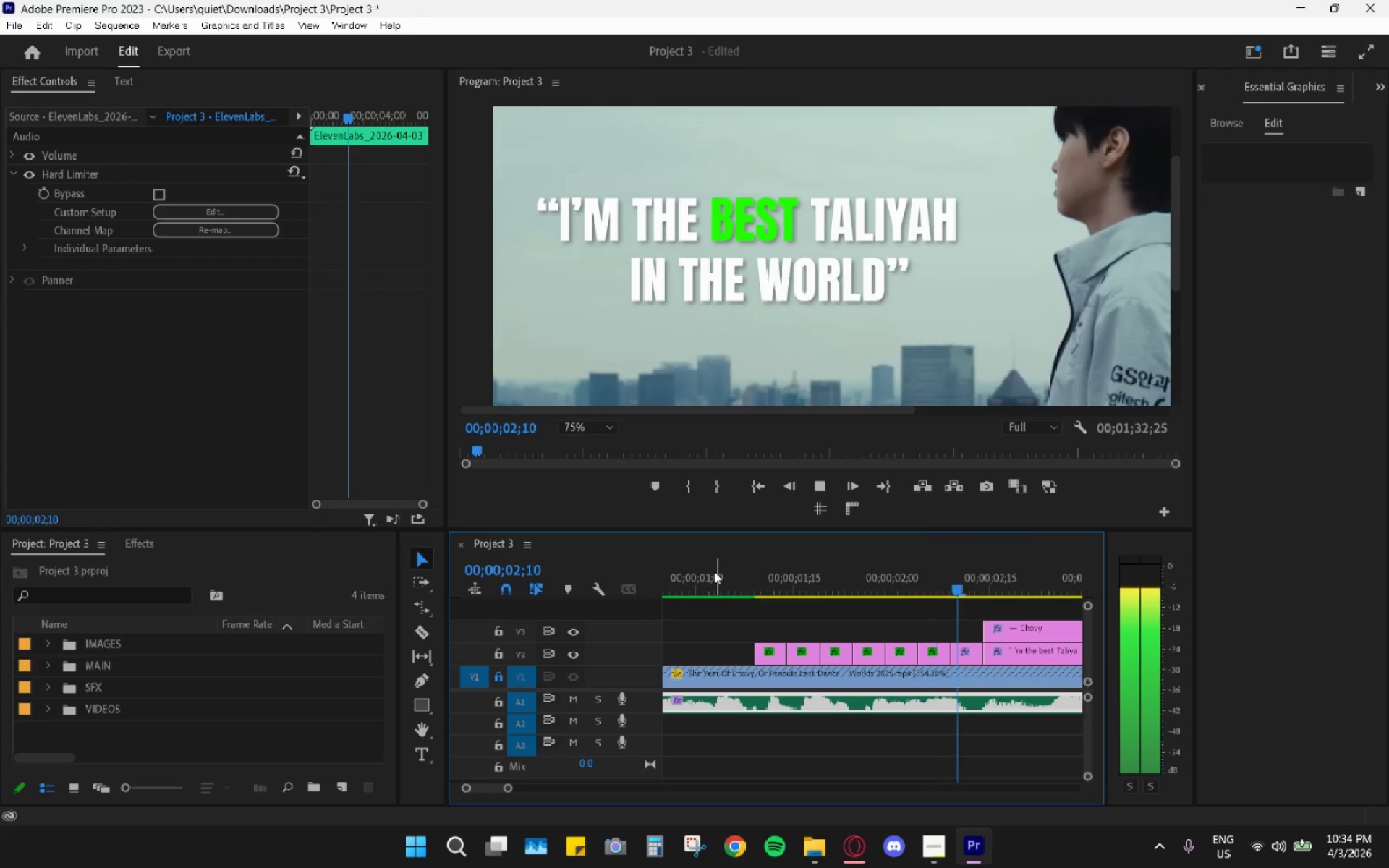 
key(Space)
 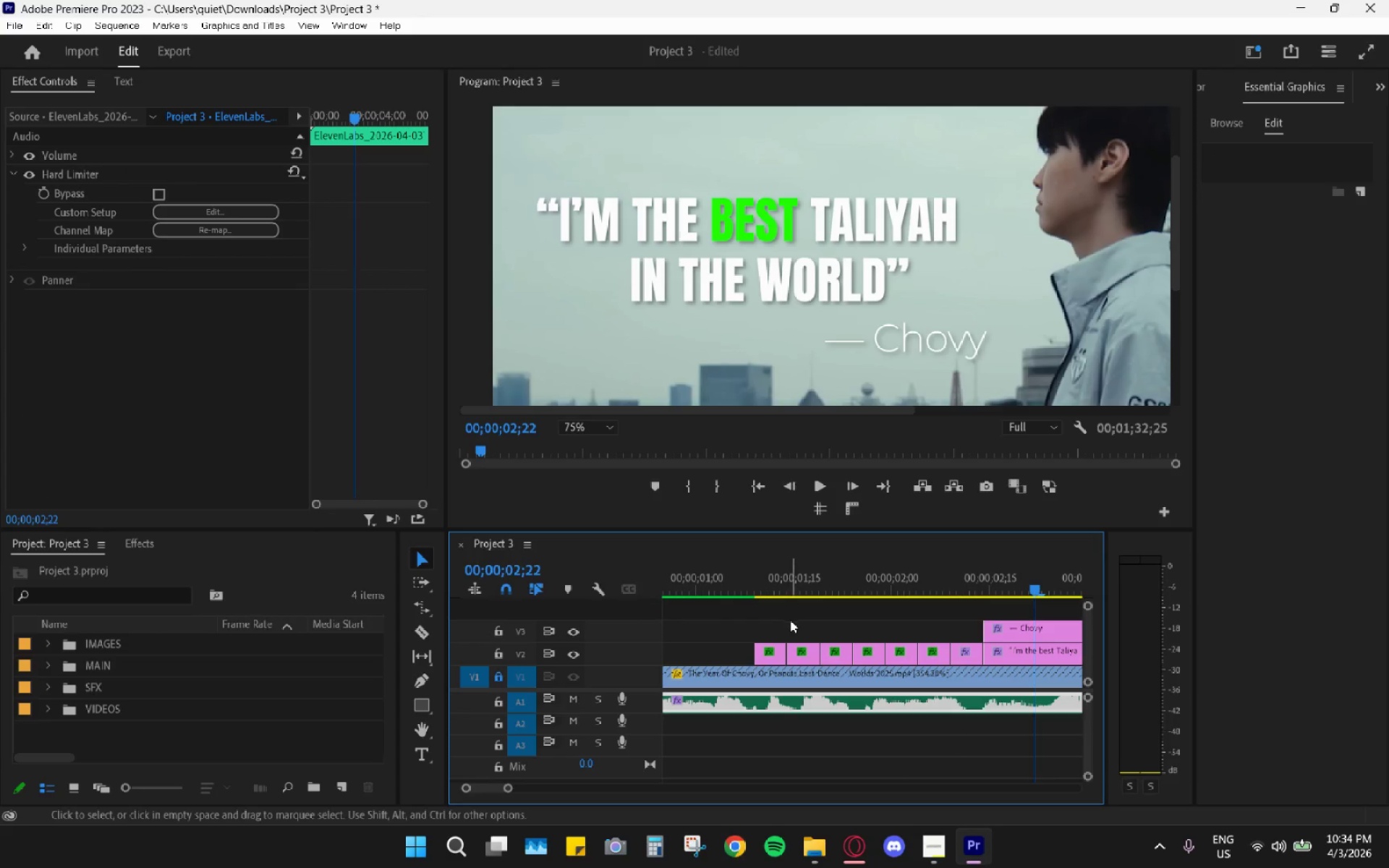 
hold_key(key=AltLeft, duration=0.92)
scroll: coordinate [828, 629], scroll_direction: down, amount: 10.0
 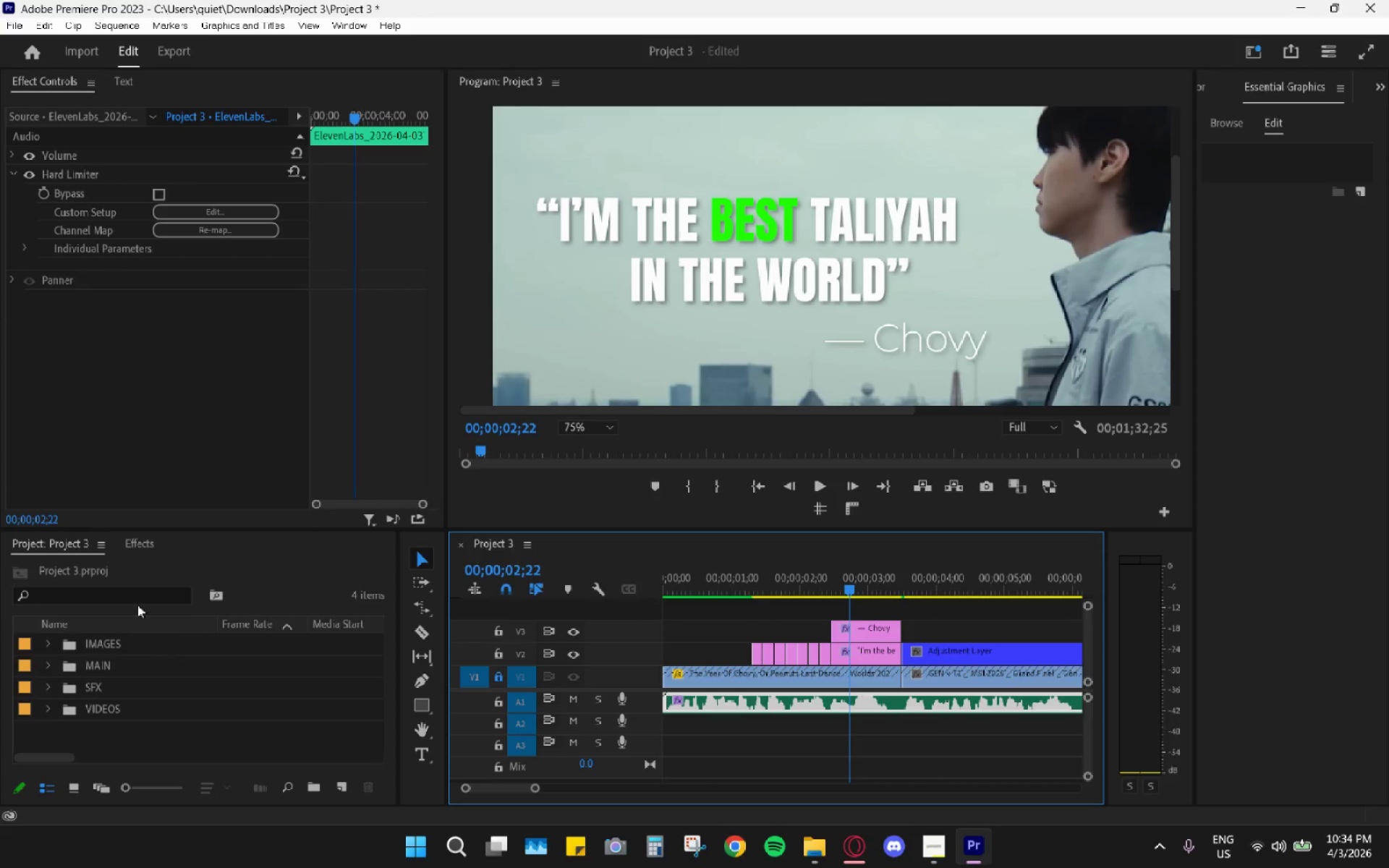 
left_click([134, 537])
 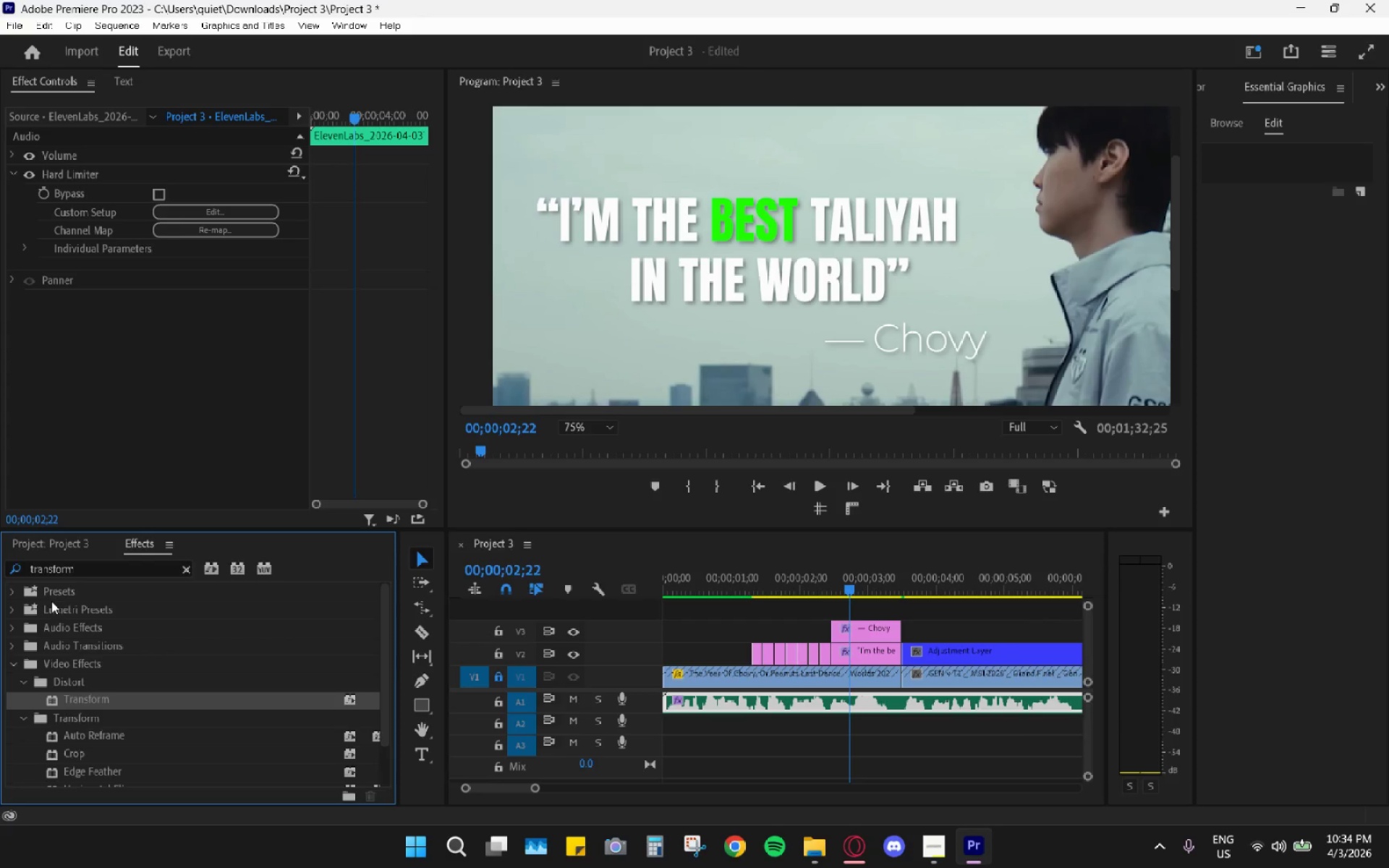 
left_click([192, 569])
 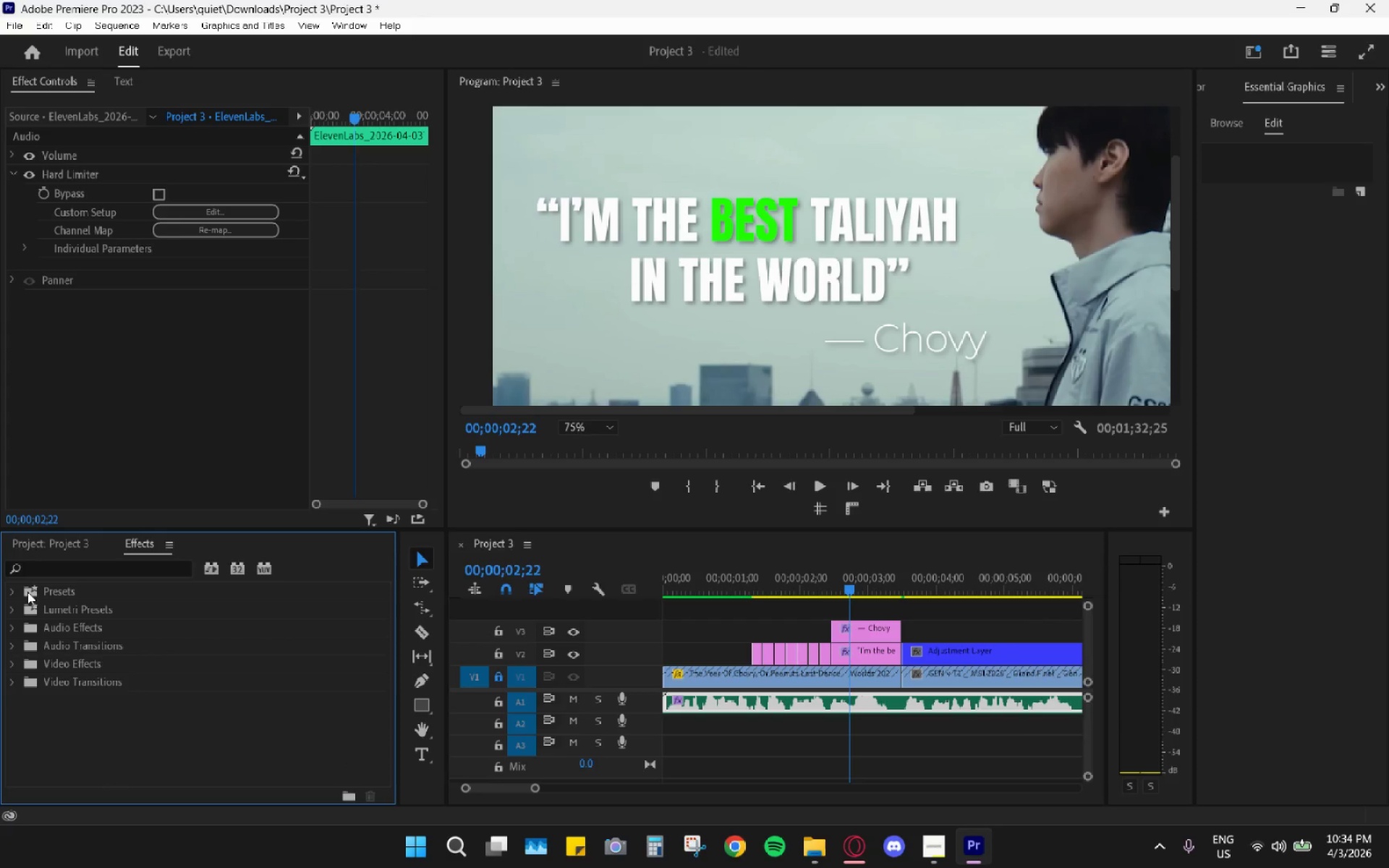 
left_click([14, 588])
 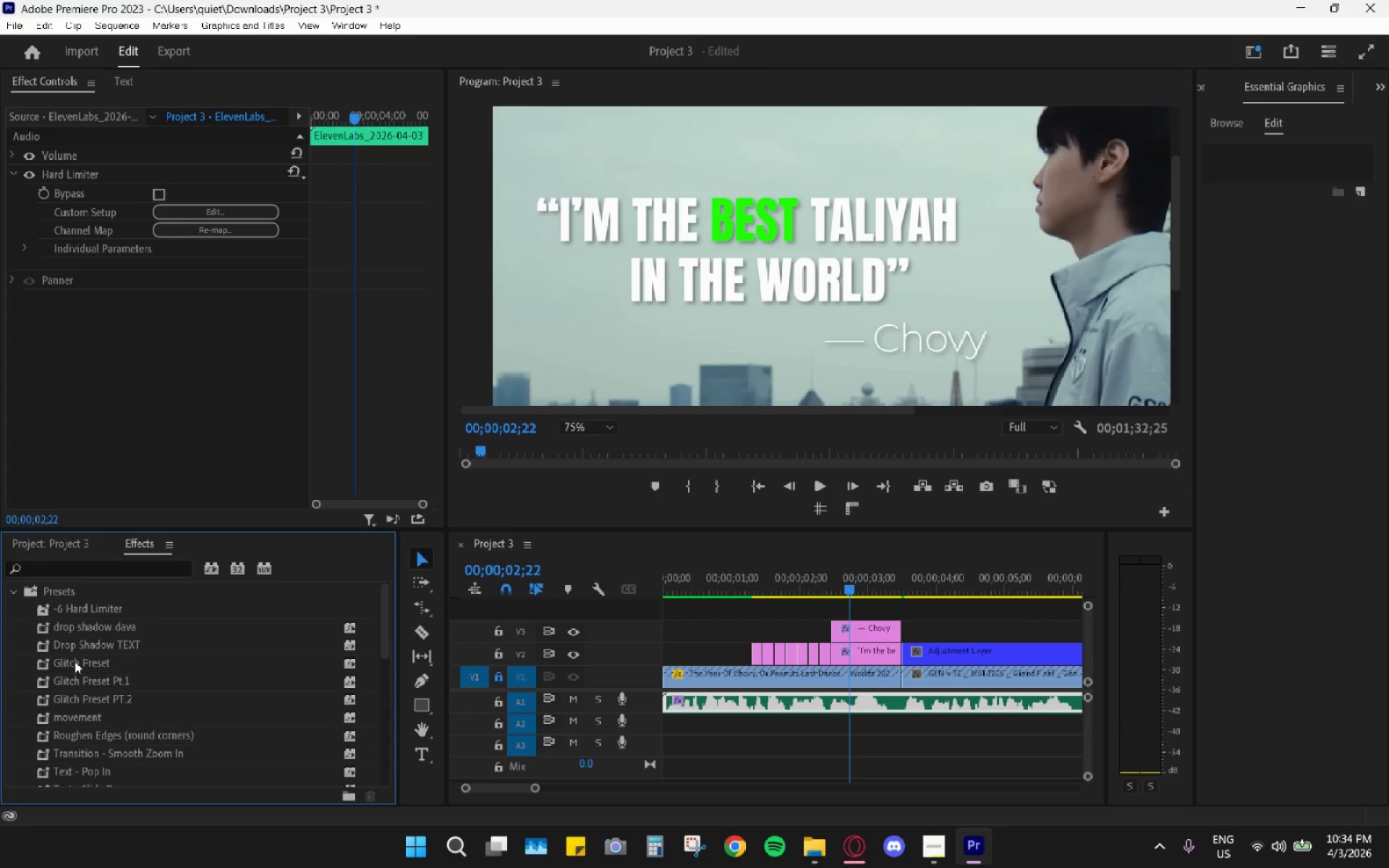 
scroll: coordinate [128, 647], scroll_direction: down, amount: 7.0
 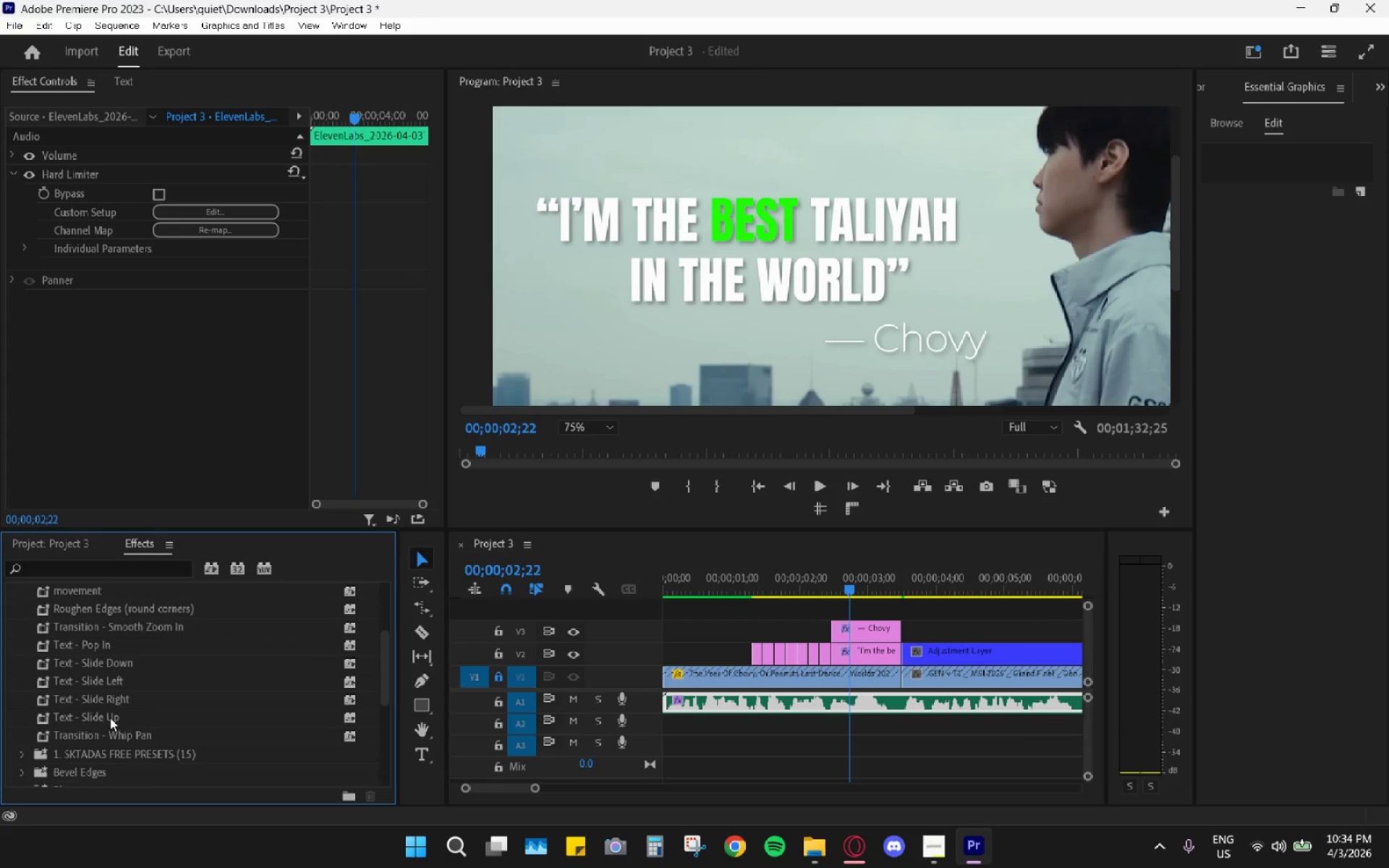 
left_click_drag(start_coordinate=[109, 718], to_coordinate=[757, 655])
 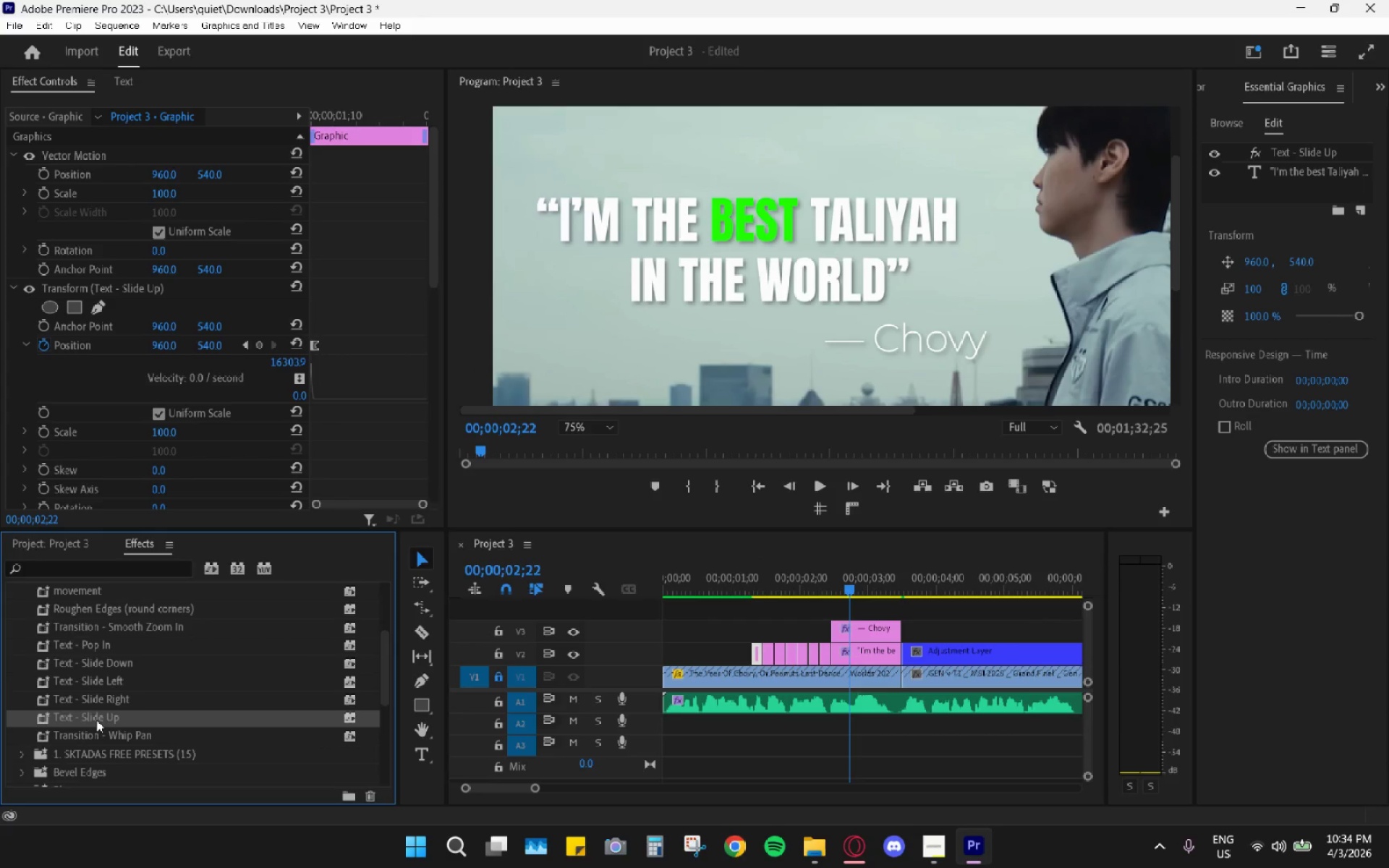 
left_click_drag(start_coordinate=[101, 715], to_coordinate=[768, 655])
 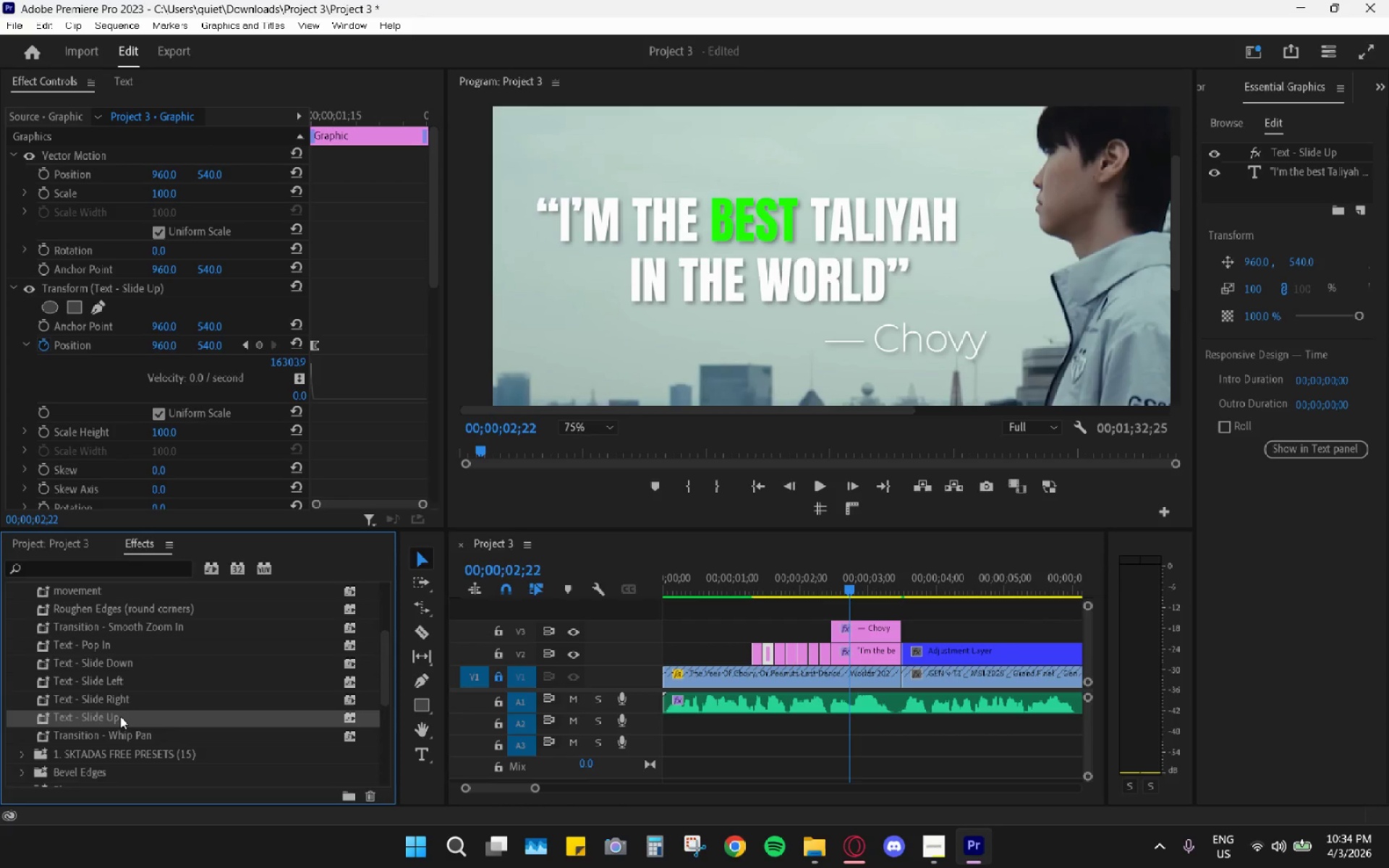 
left_click_drag(start_coordinate=[114, 716], to_coordinate=[780, 647])
 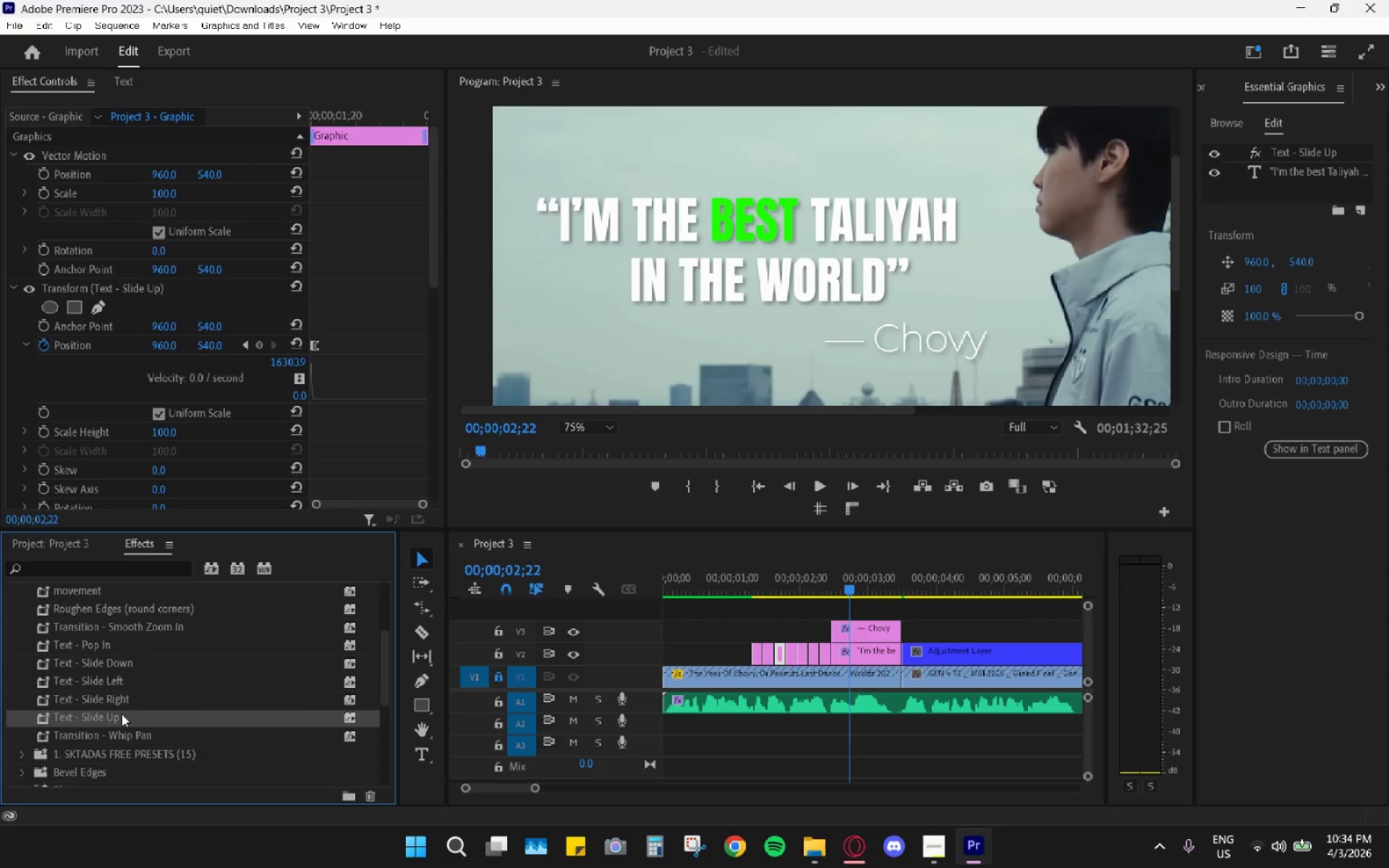 
left_click_drag(start_coordinate=[116, 721], to_coordinate=[795, 657])
 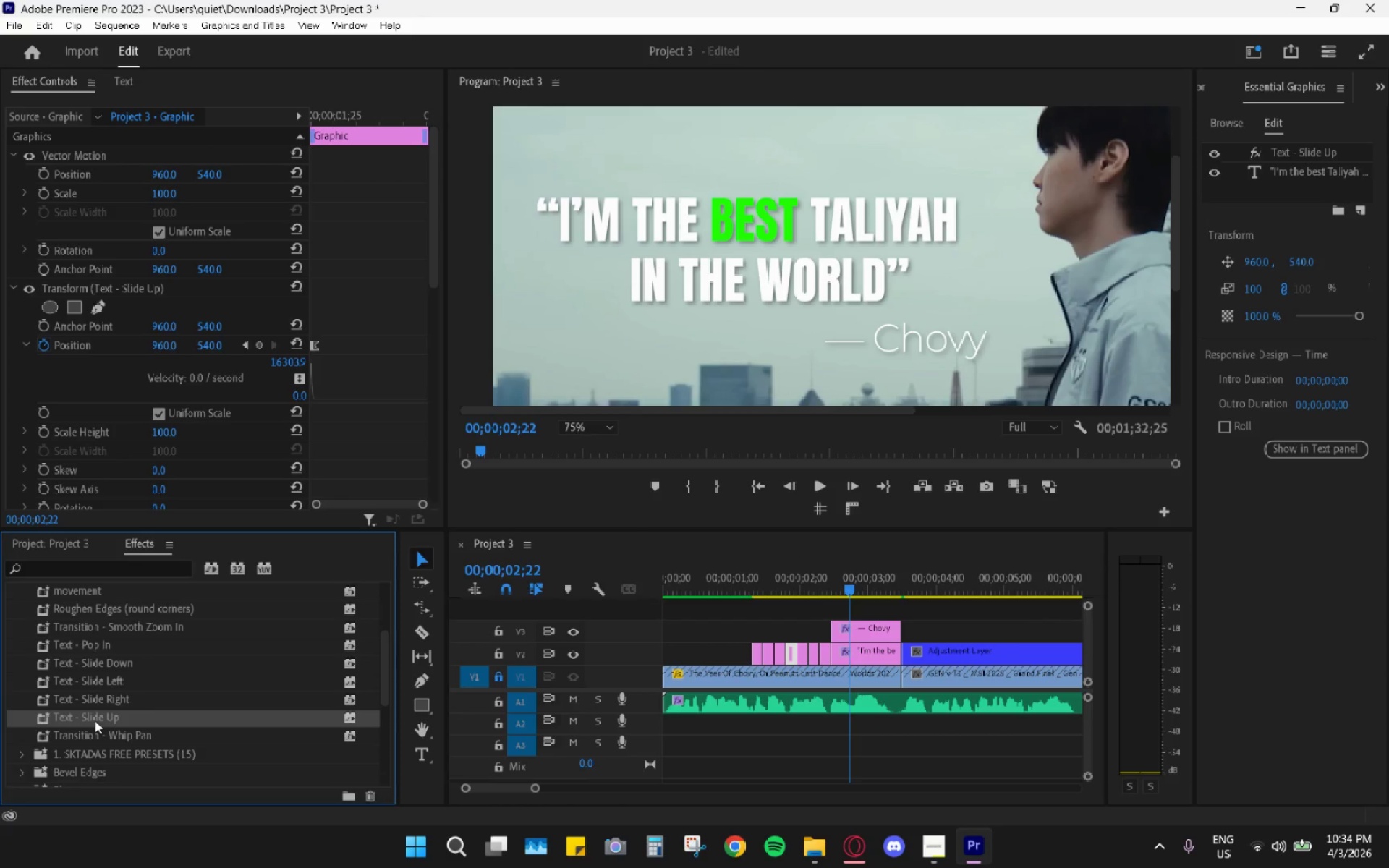 
left_click_drag(start_coordinate=[95, 720], to_coordinate=[804, 652])
 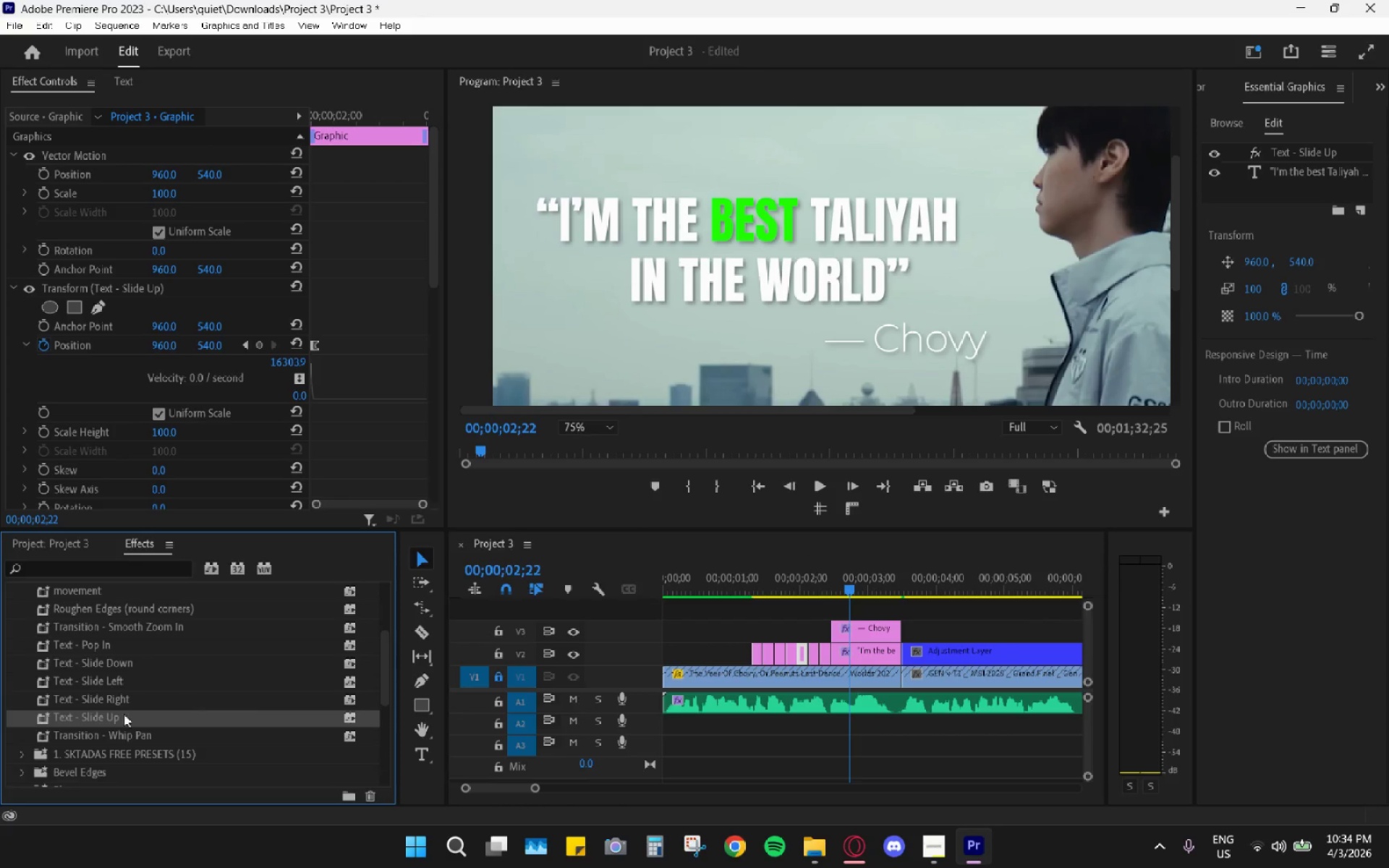 
left_click_drag(start_coordinate=[106, 719], to_coordinate=[815, 649])
 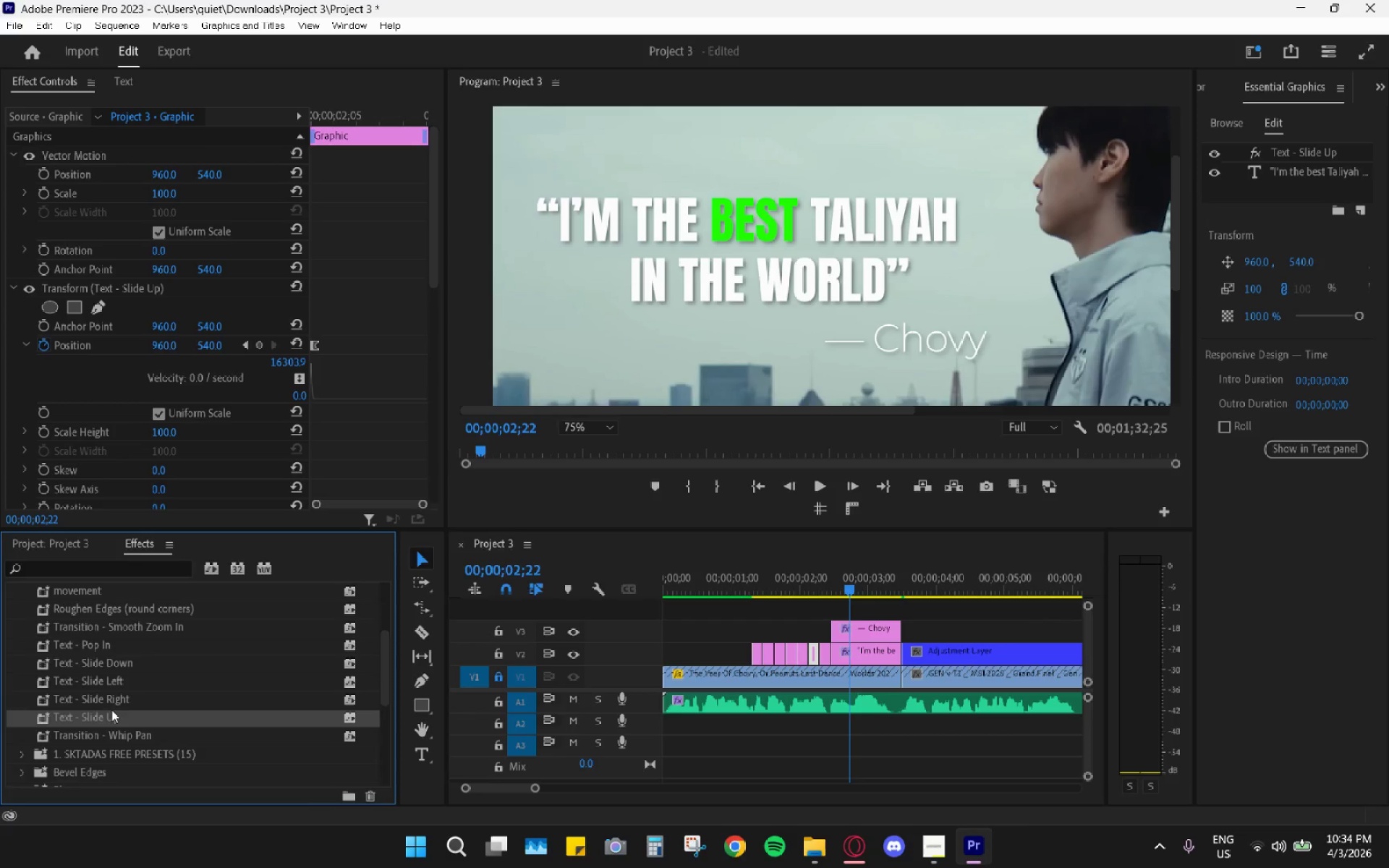 
left_click_drag(start_coordinate=[95, 720], to_coordinate=[825, 649])
 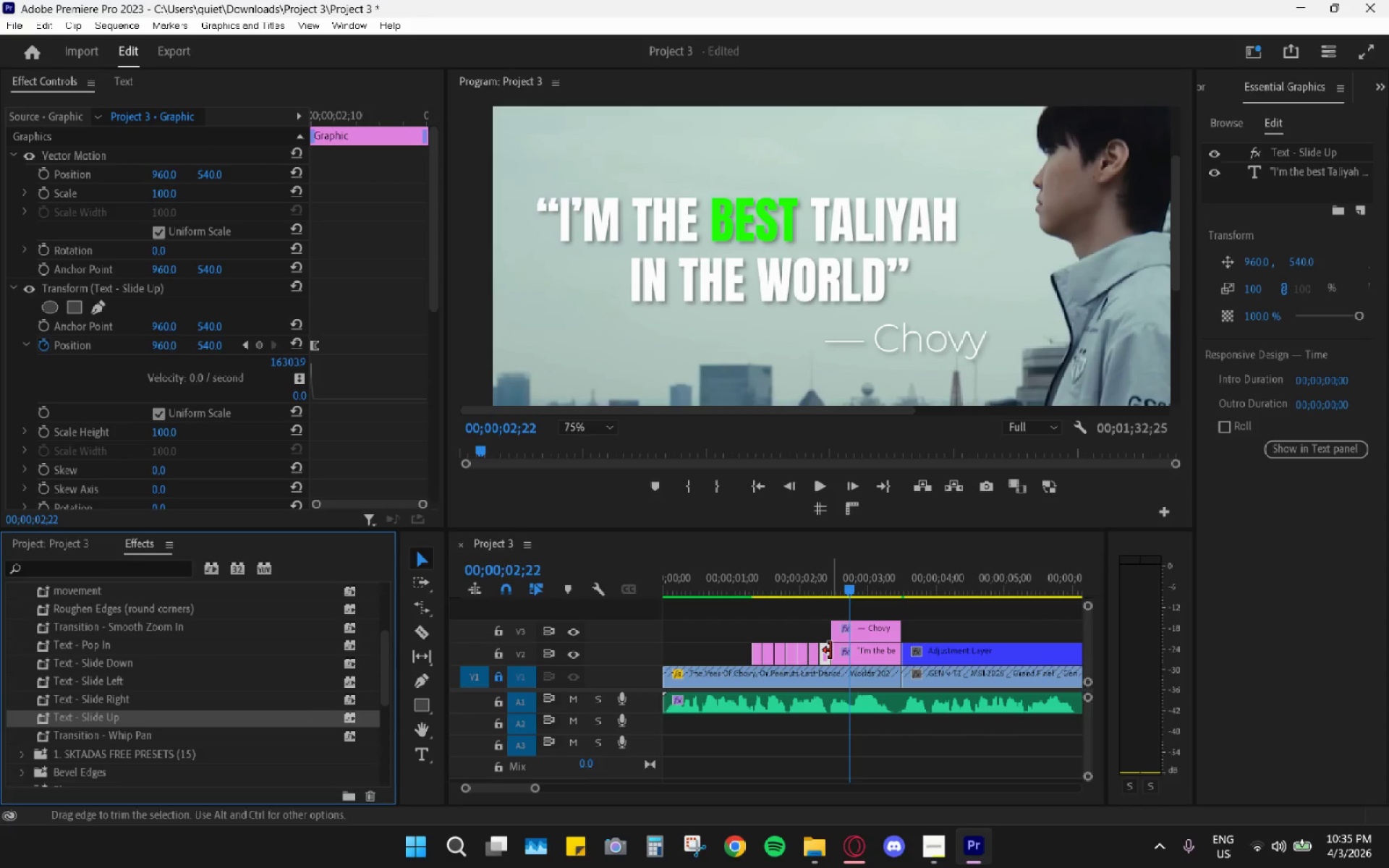 
left_click([831, 650])
 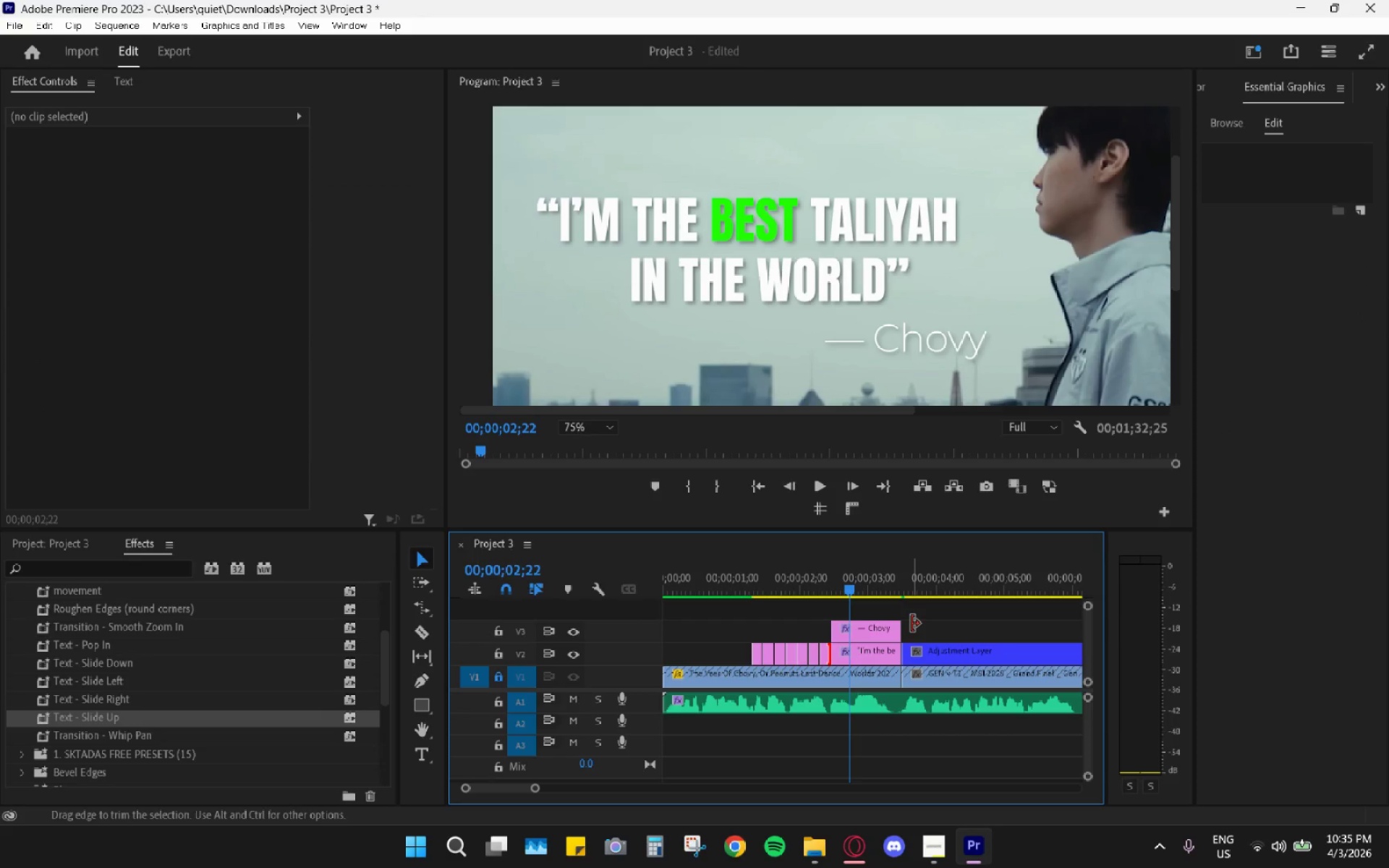 
key(H)
 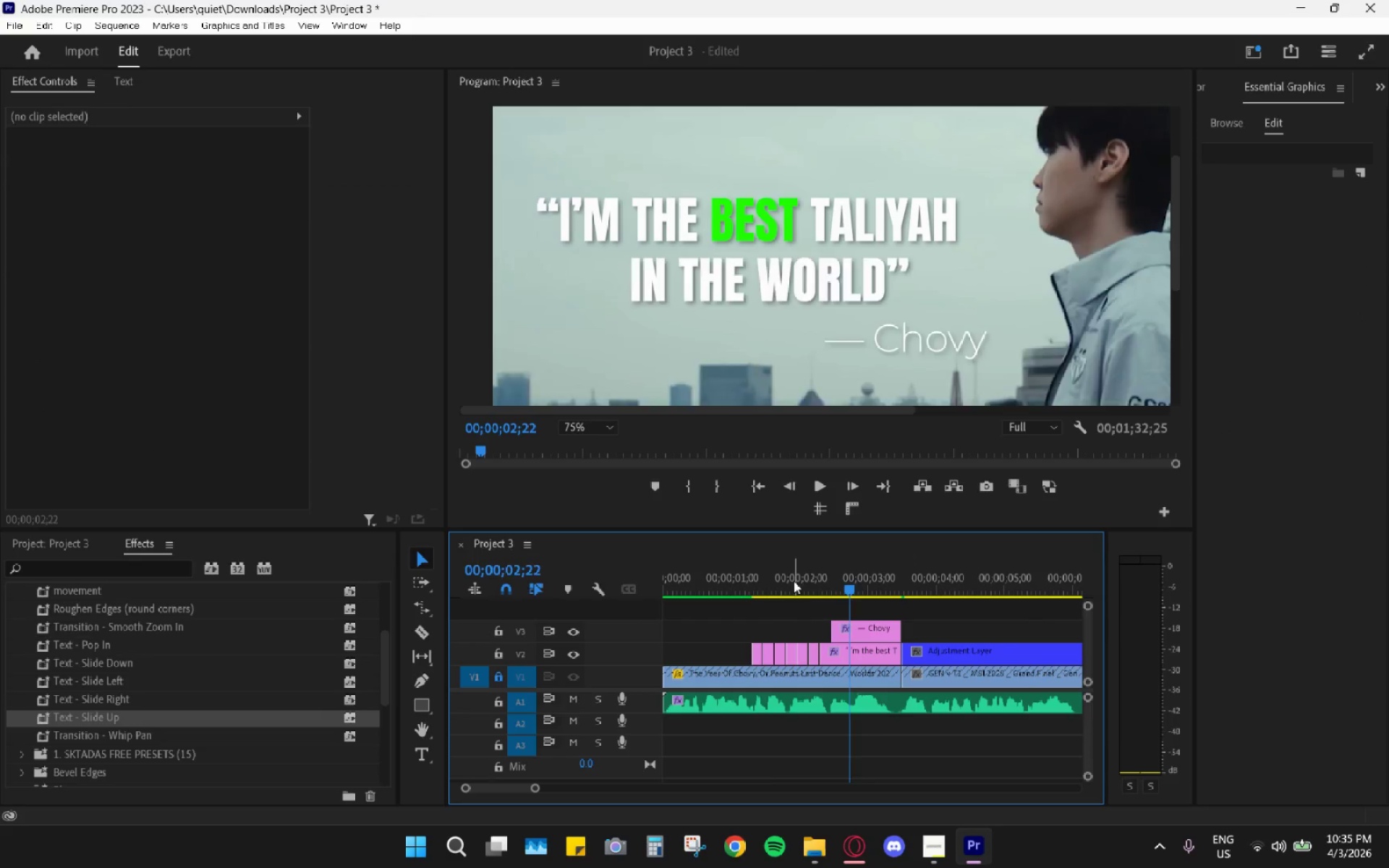 
left_click_drag(start_coordinate=[791, 580], to_coordinate=[750, 577])
 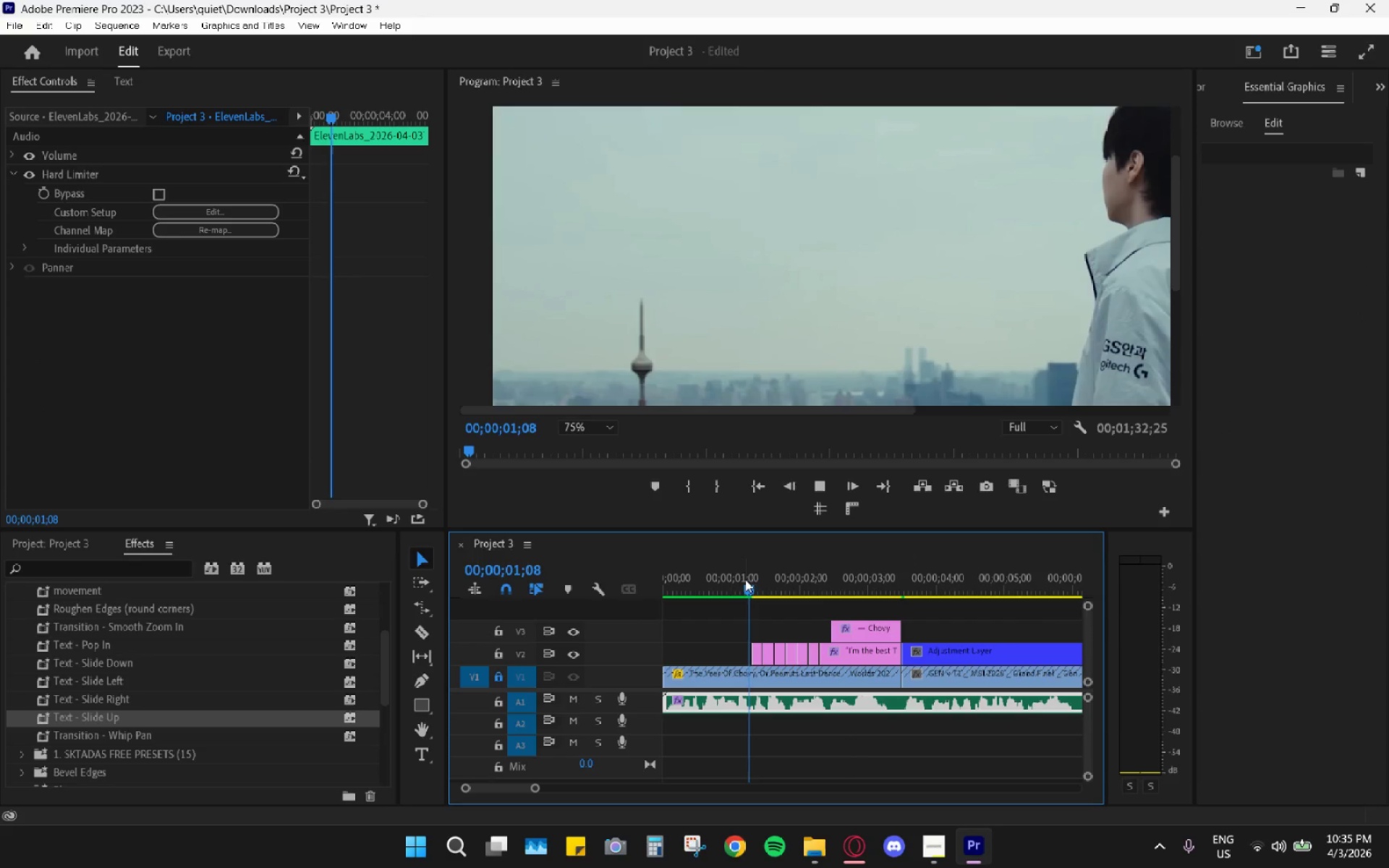 
key(Space)
 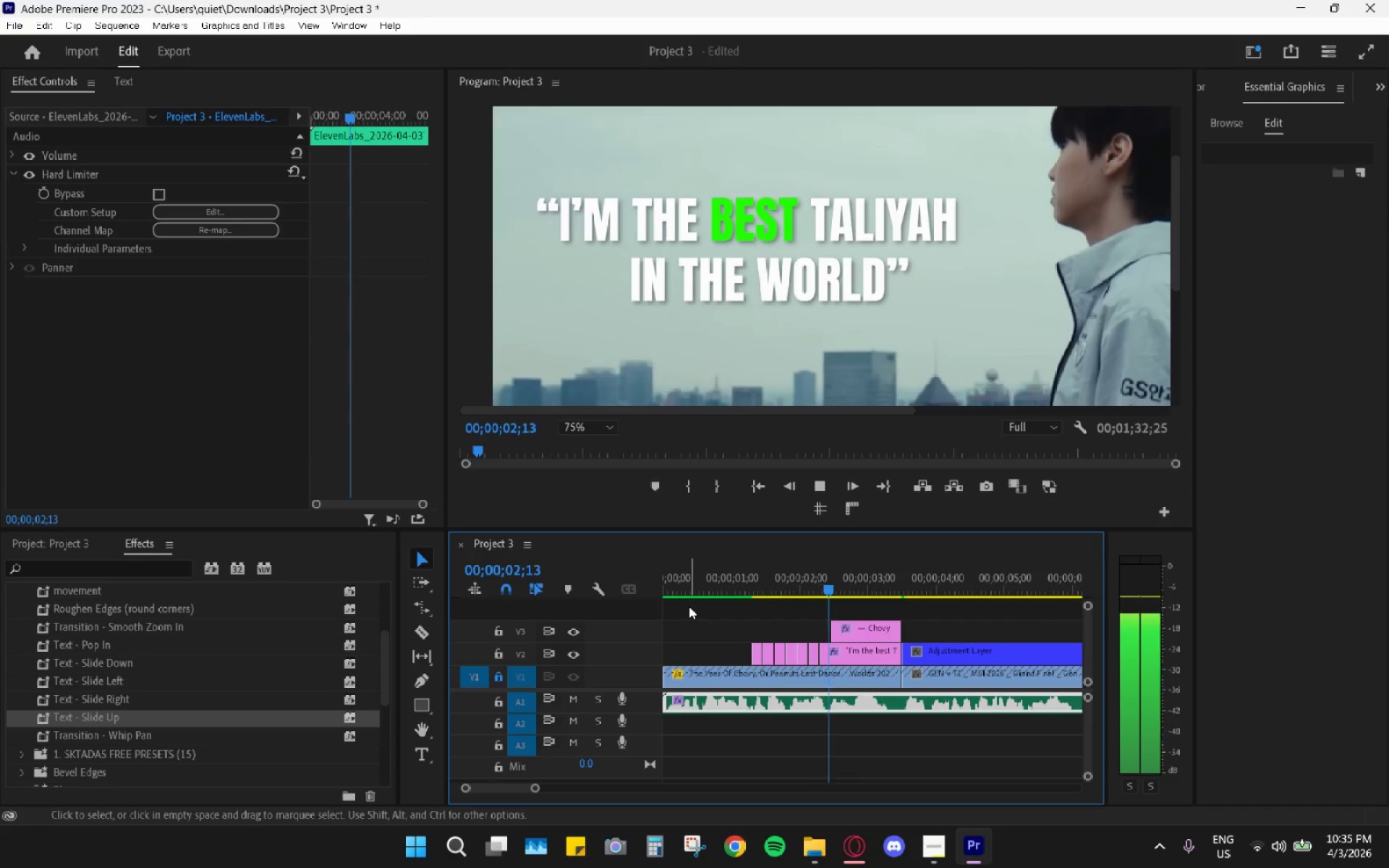 
key(Space)
 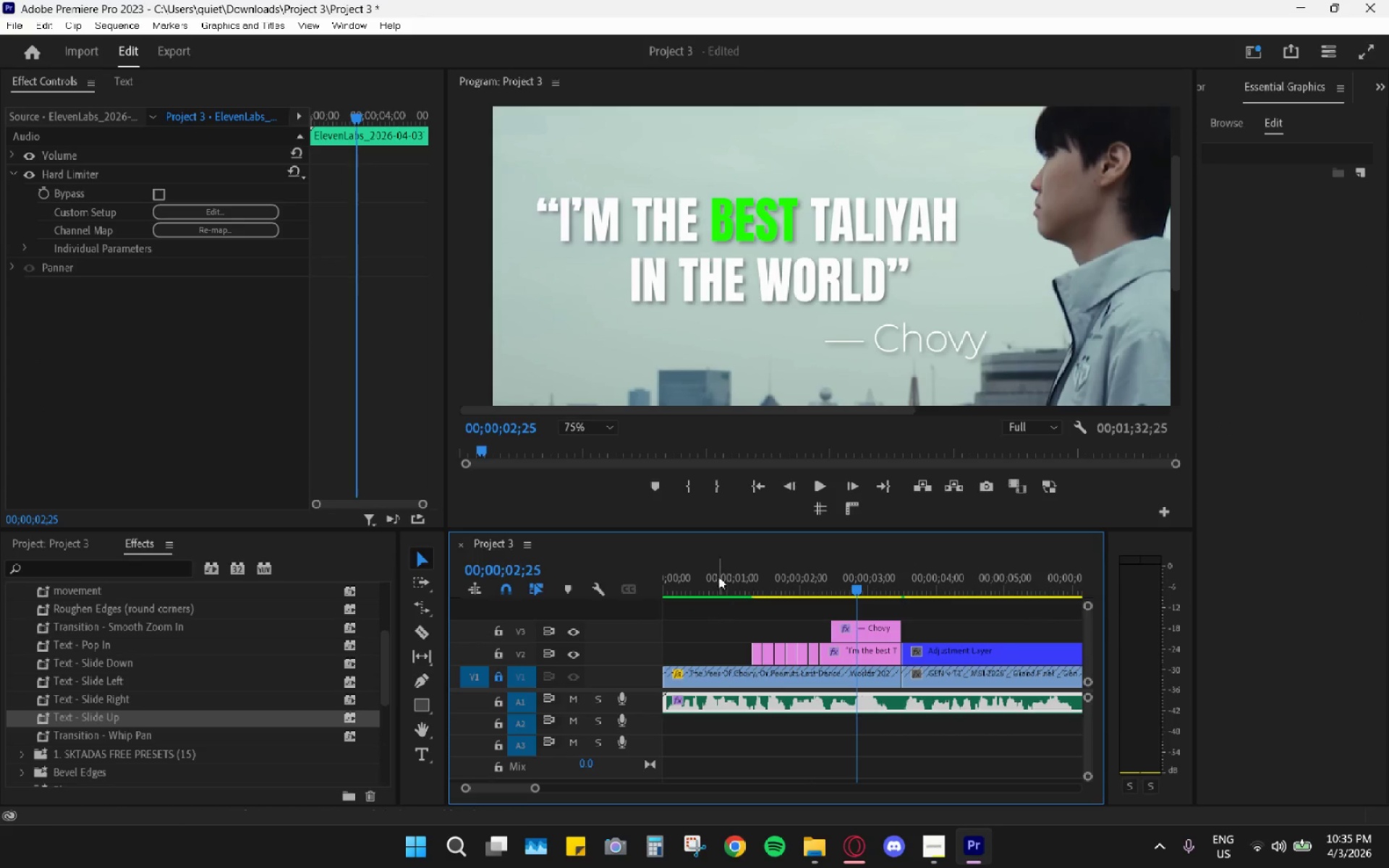 
left_click_drag(start_coordinate=[715, 574], to_coordinate=[619, 581])
 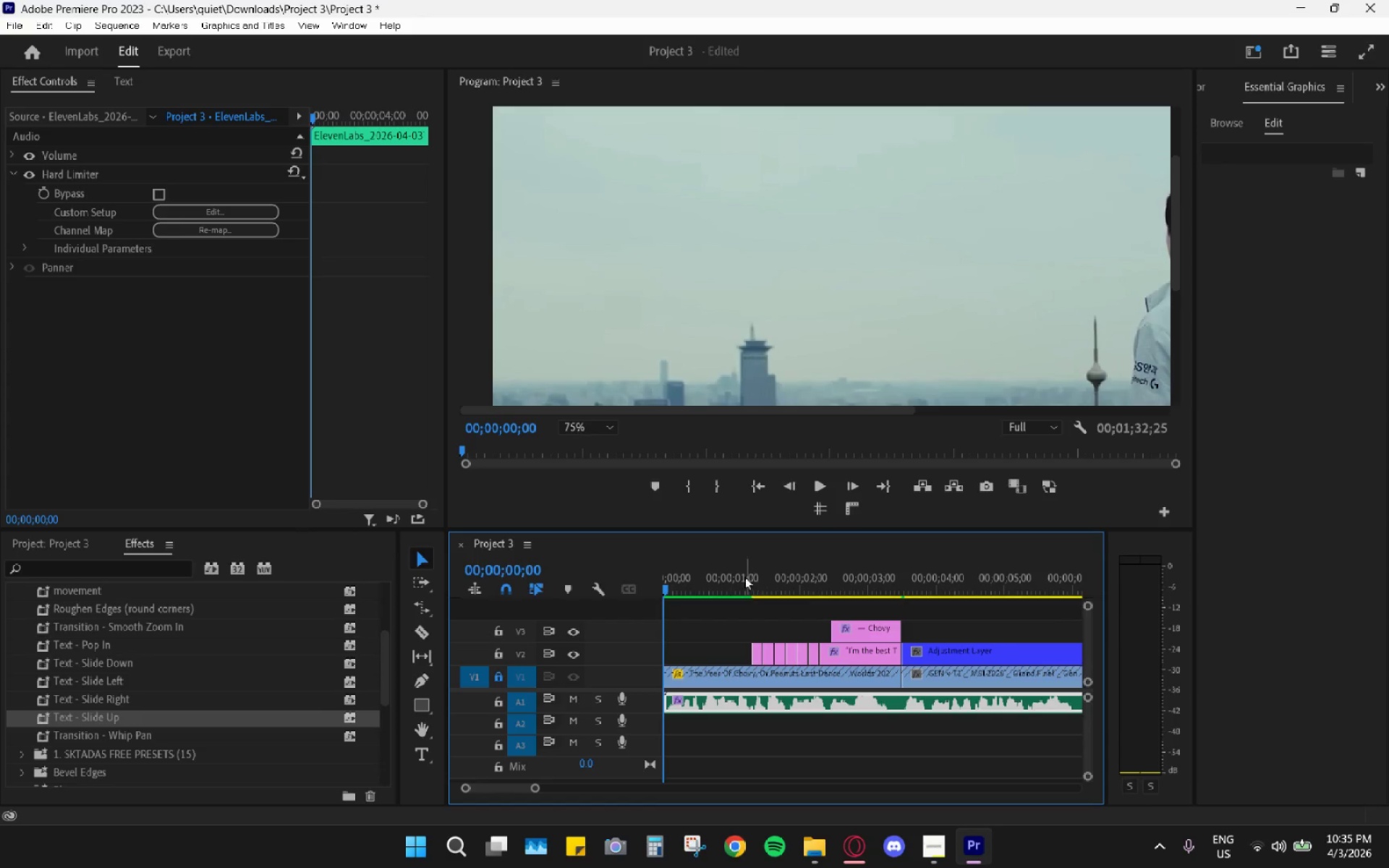 
right_click([701, 585])
 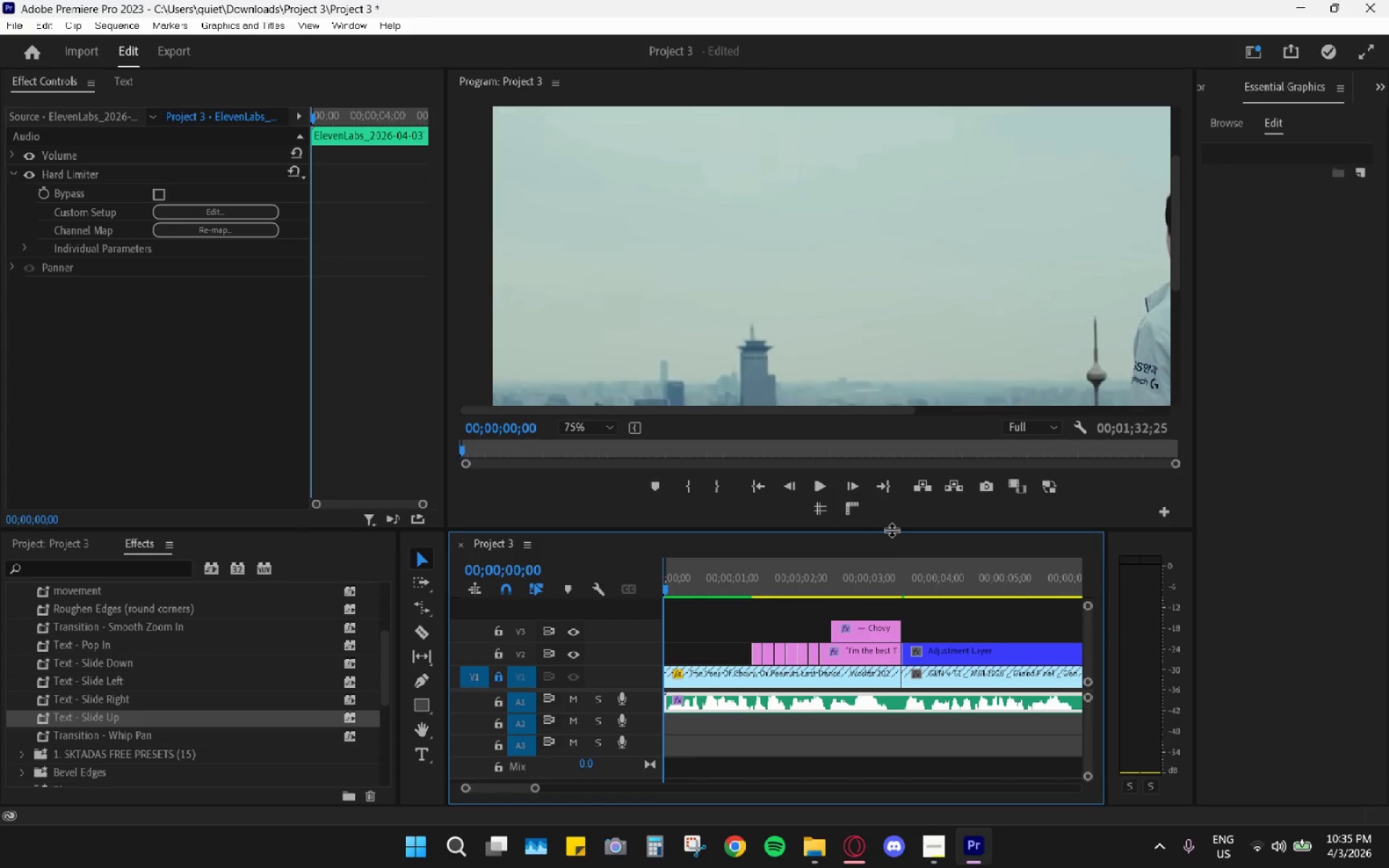 
left_click_drag(start_coordinate=[887, 576], to_coordinate=[901, 581])
 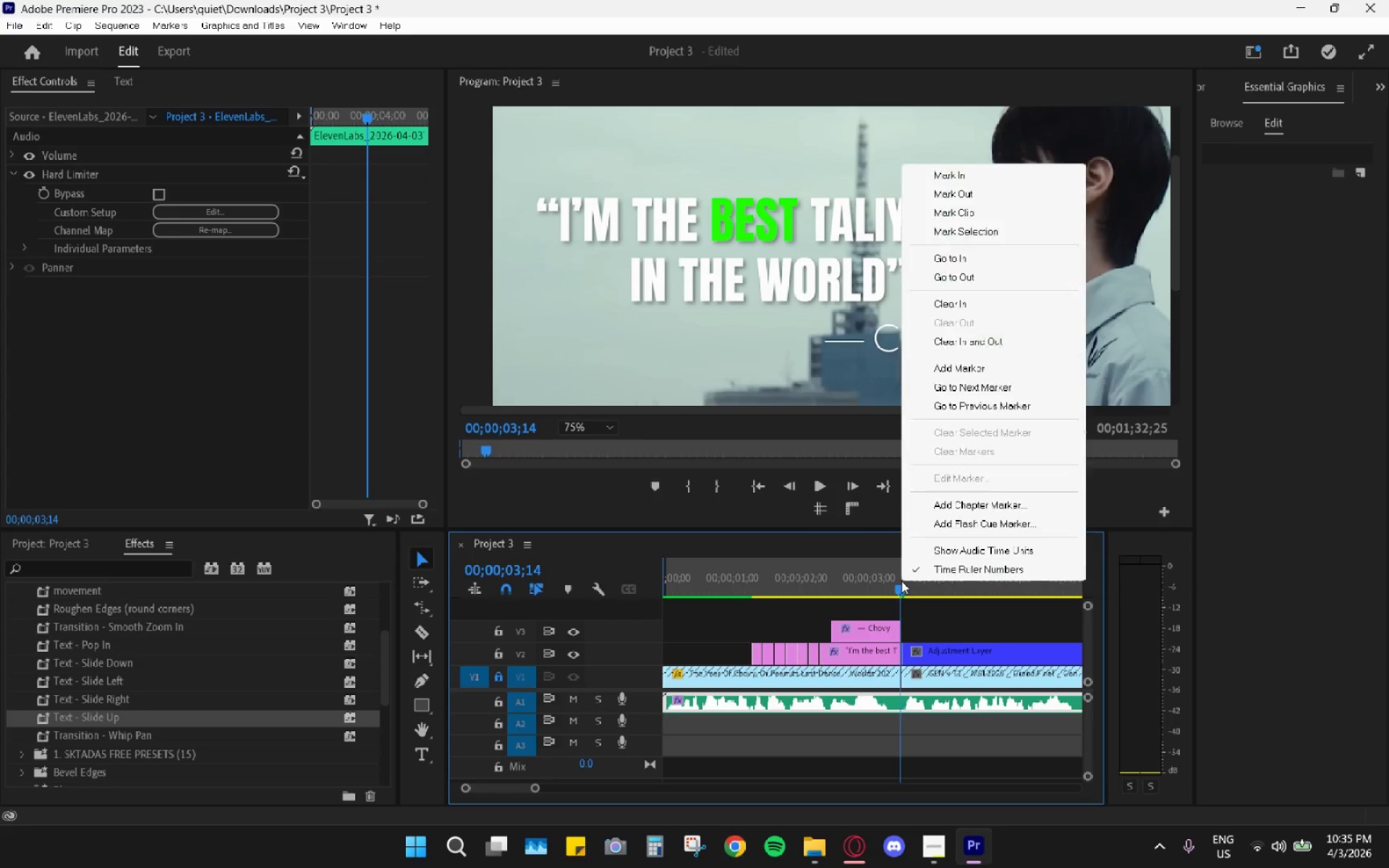 
right_click([901, 581])
 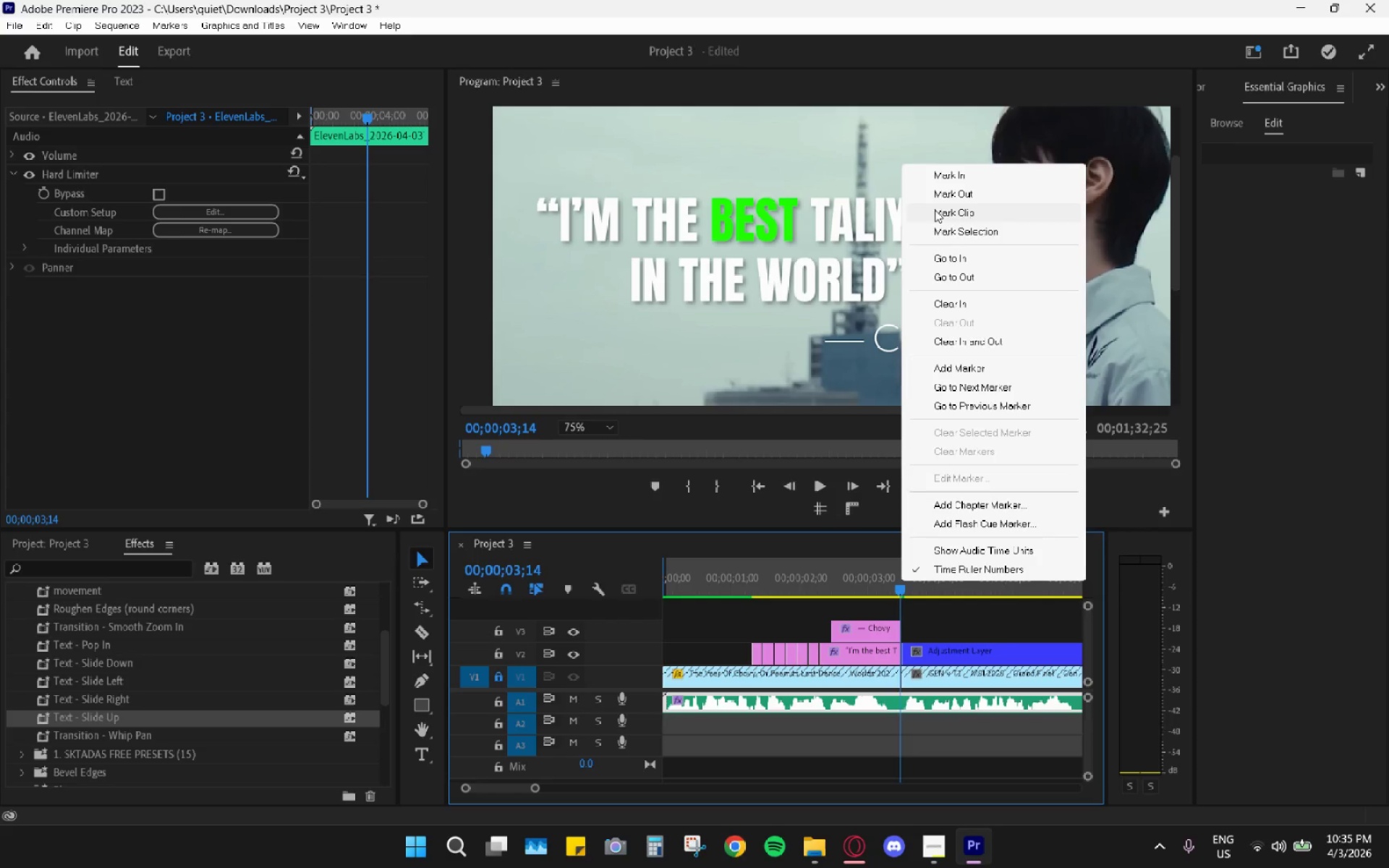 
left_click([943, 198])
 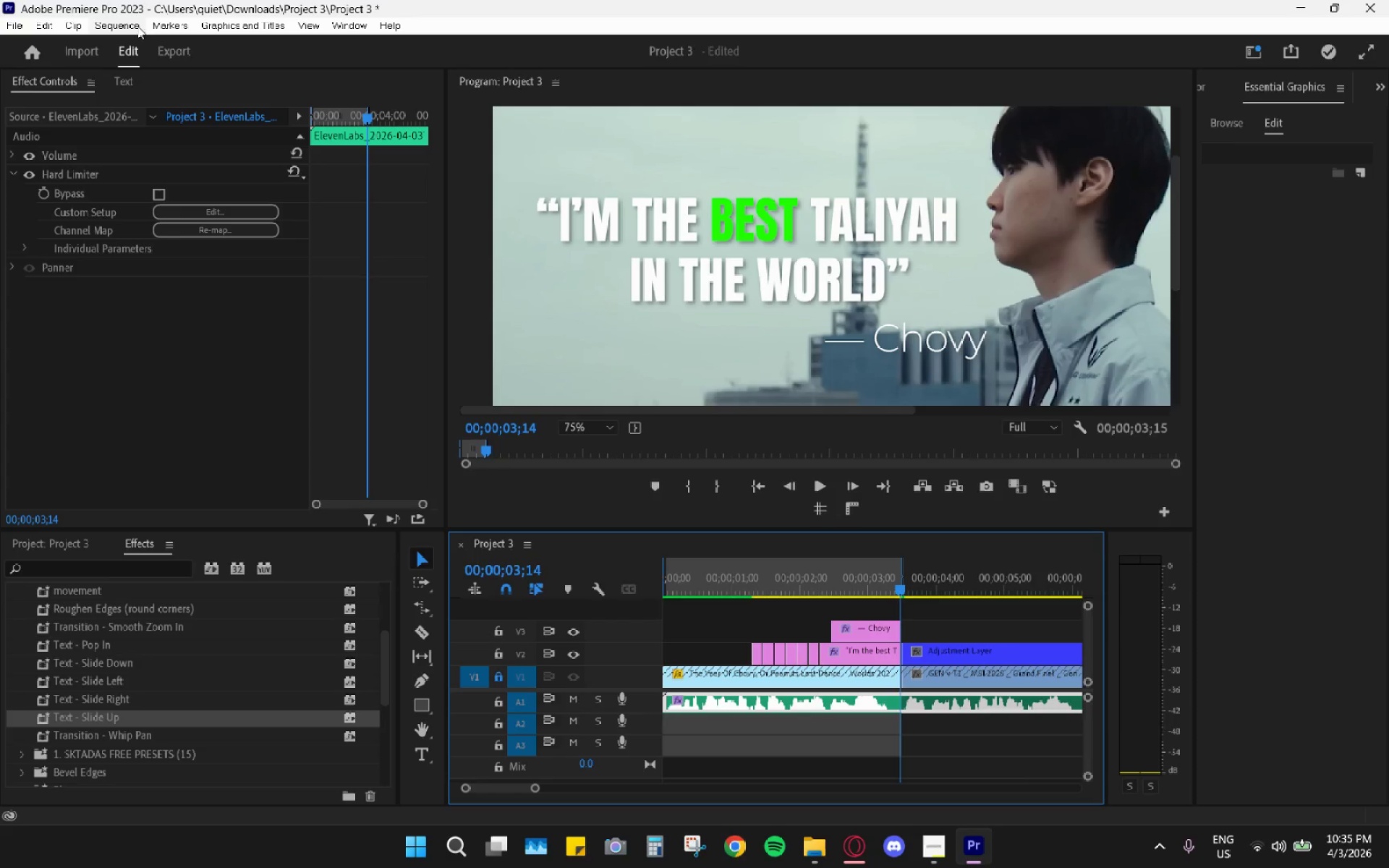 
left_click([120, 24])
 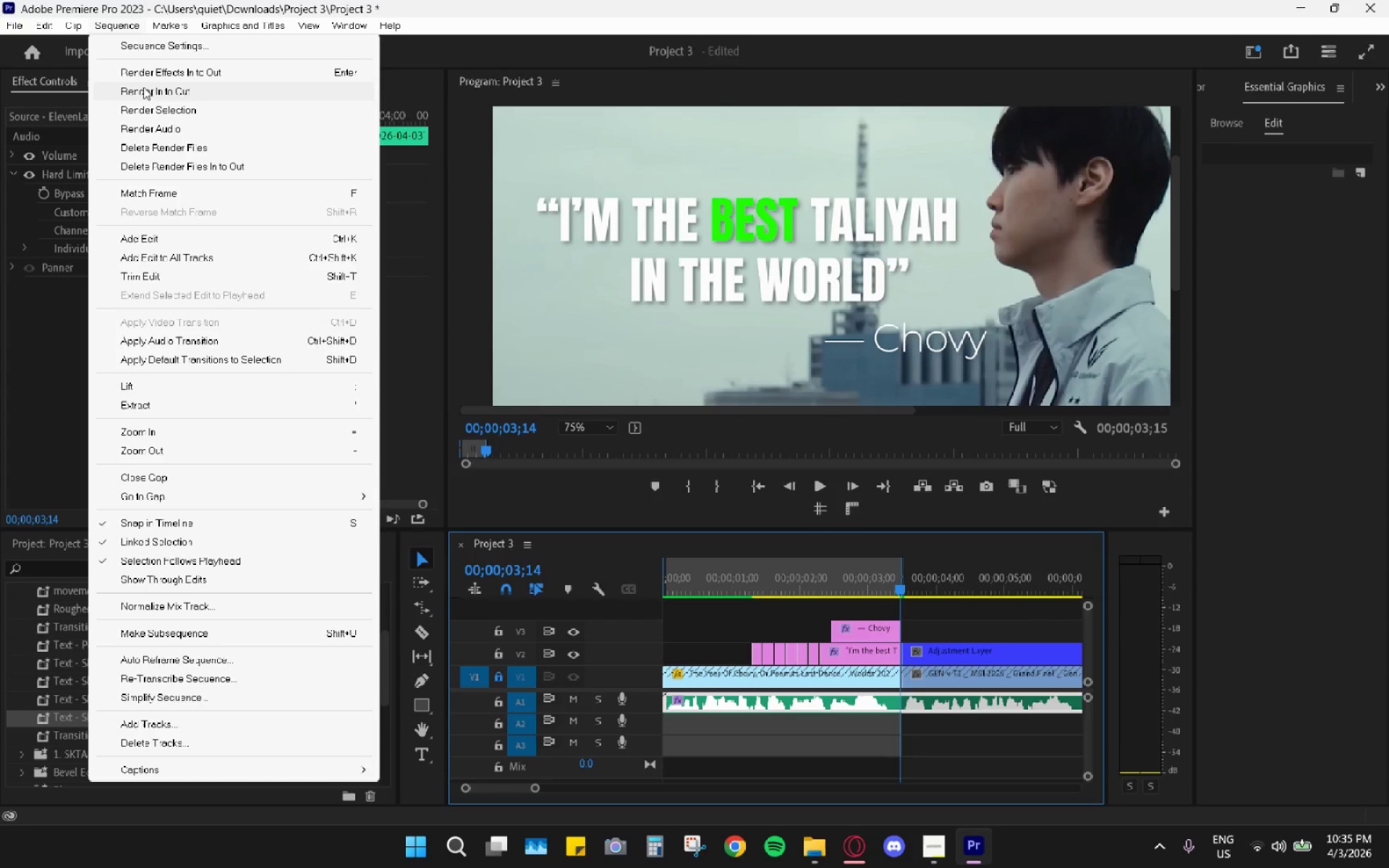 
left_click([143, 85])
 